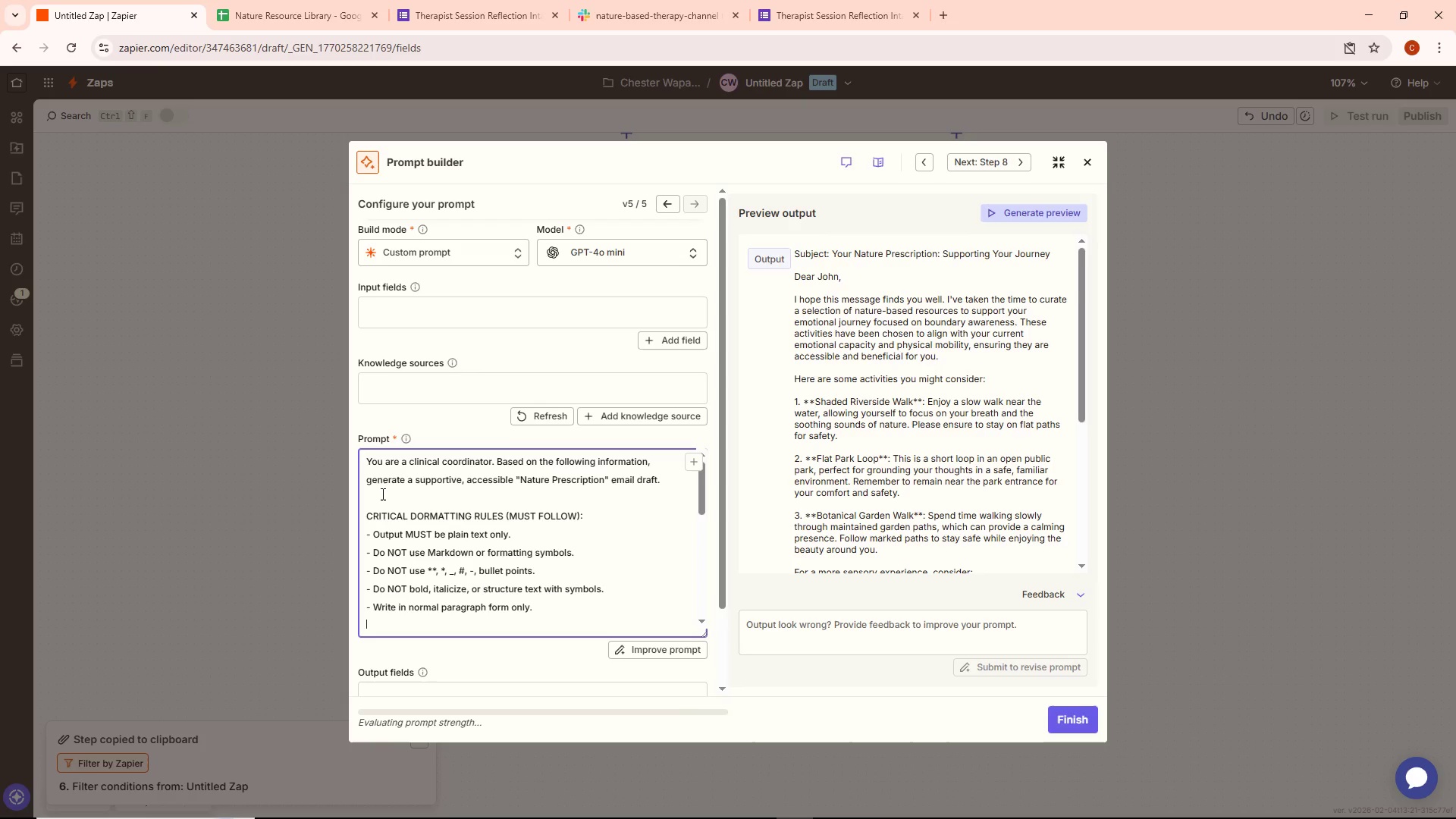 
scroll: coordinate [391, 515], scroll_direction: down, amount: 9.0
 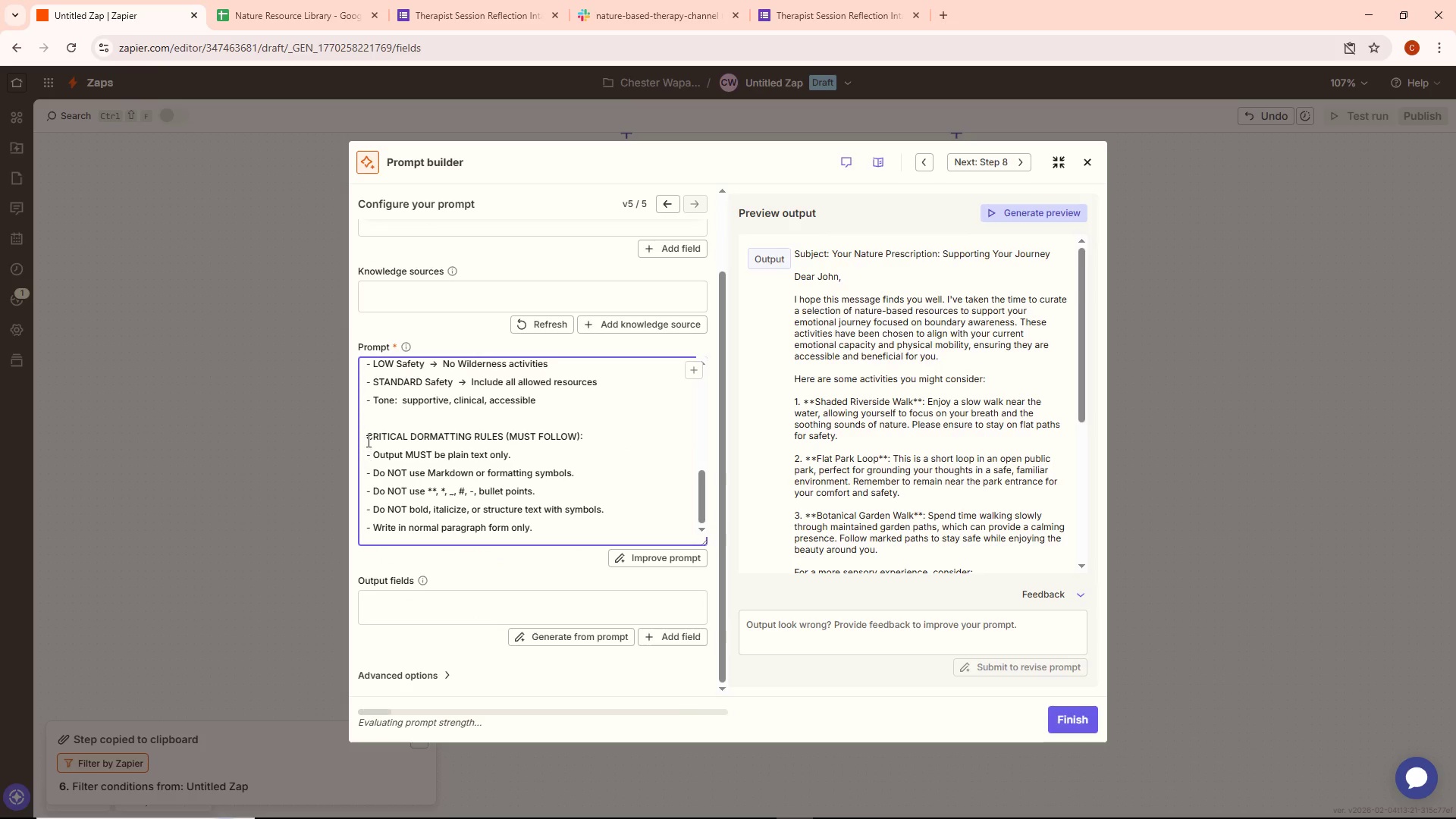 
left_click_drag(start_coordinate=[365, 438], to_coordinate=[527, 526])
 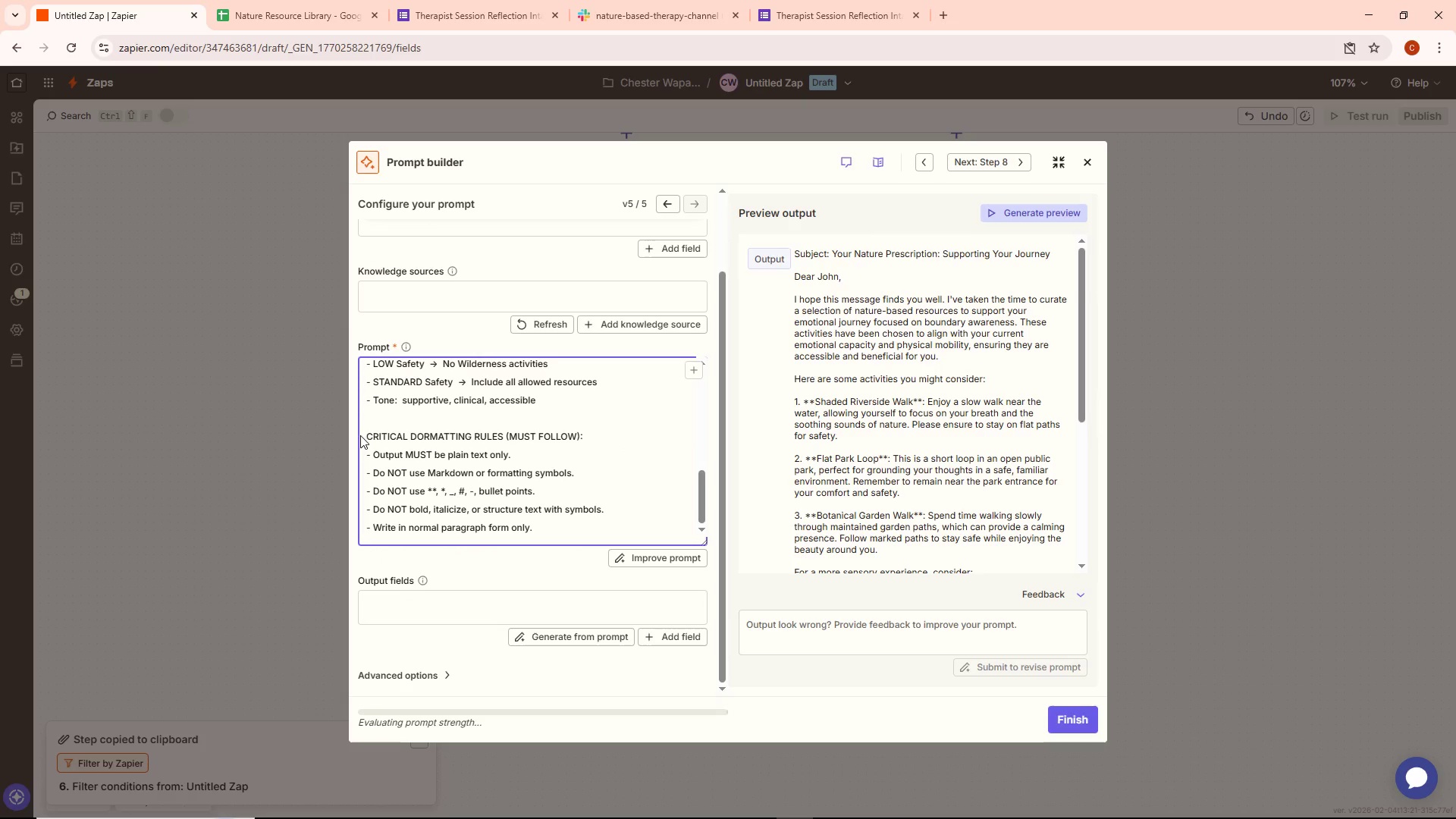 
left_click_drag(start_coordinate=[369, 434], to_coordinate=[571, 540])
 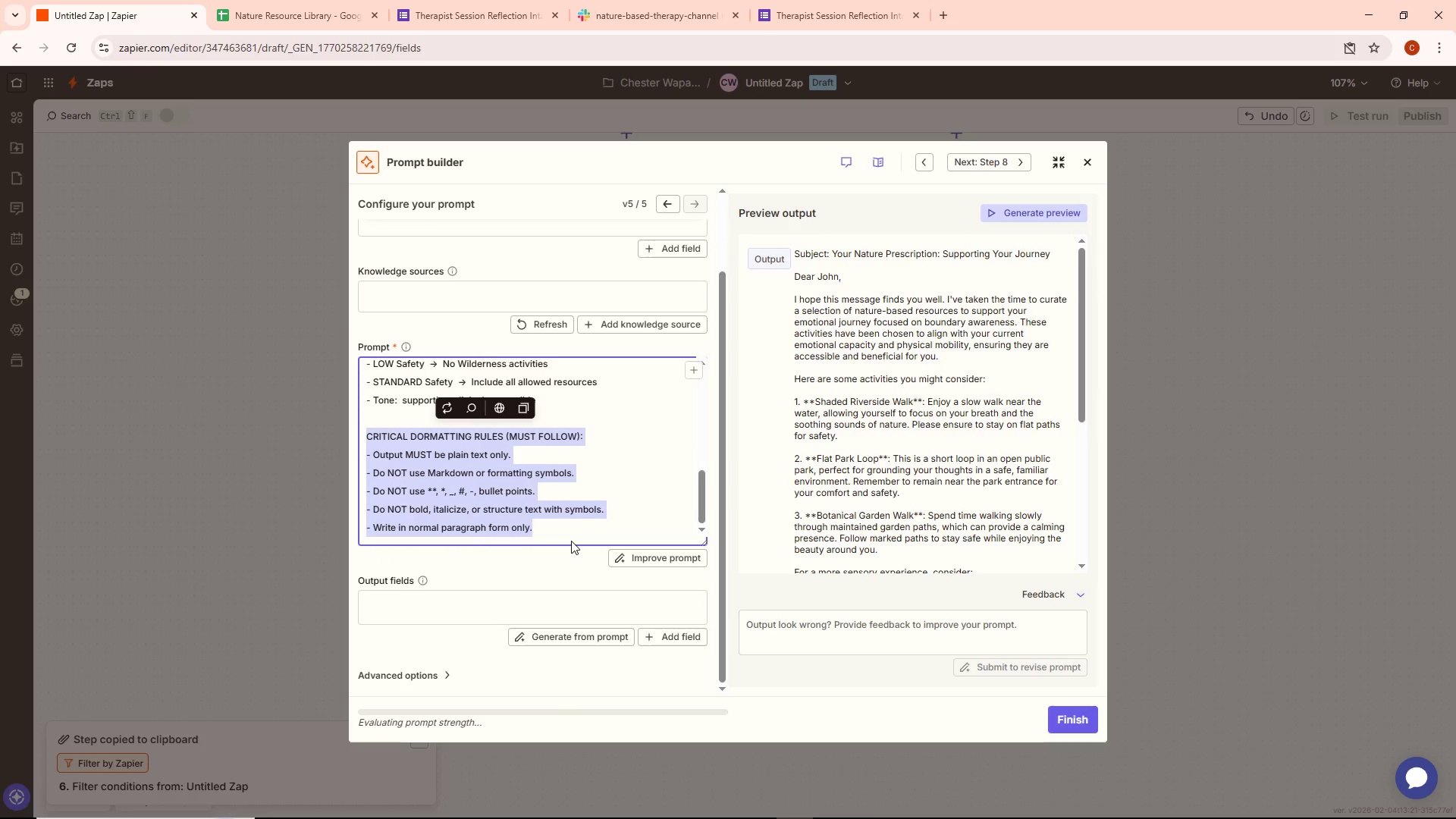 
key(Backspace)
 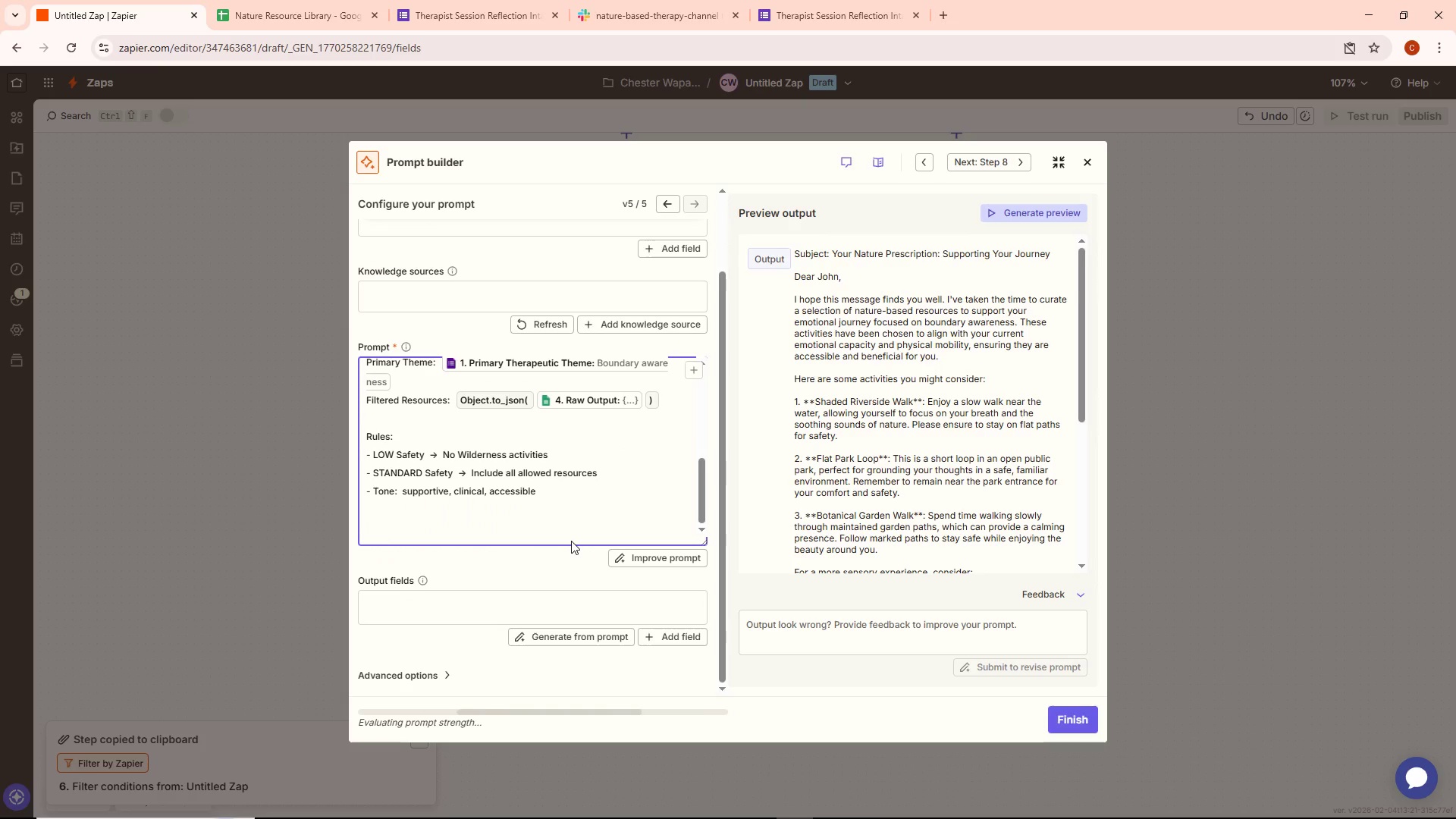 
key(Backspace)
 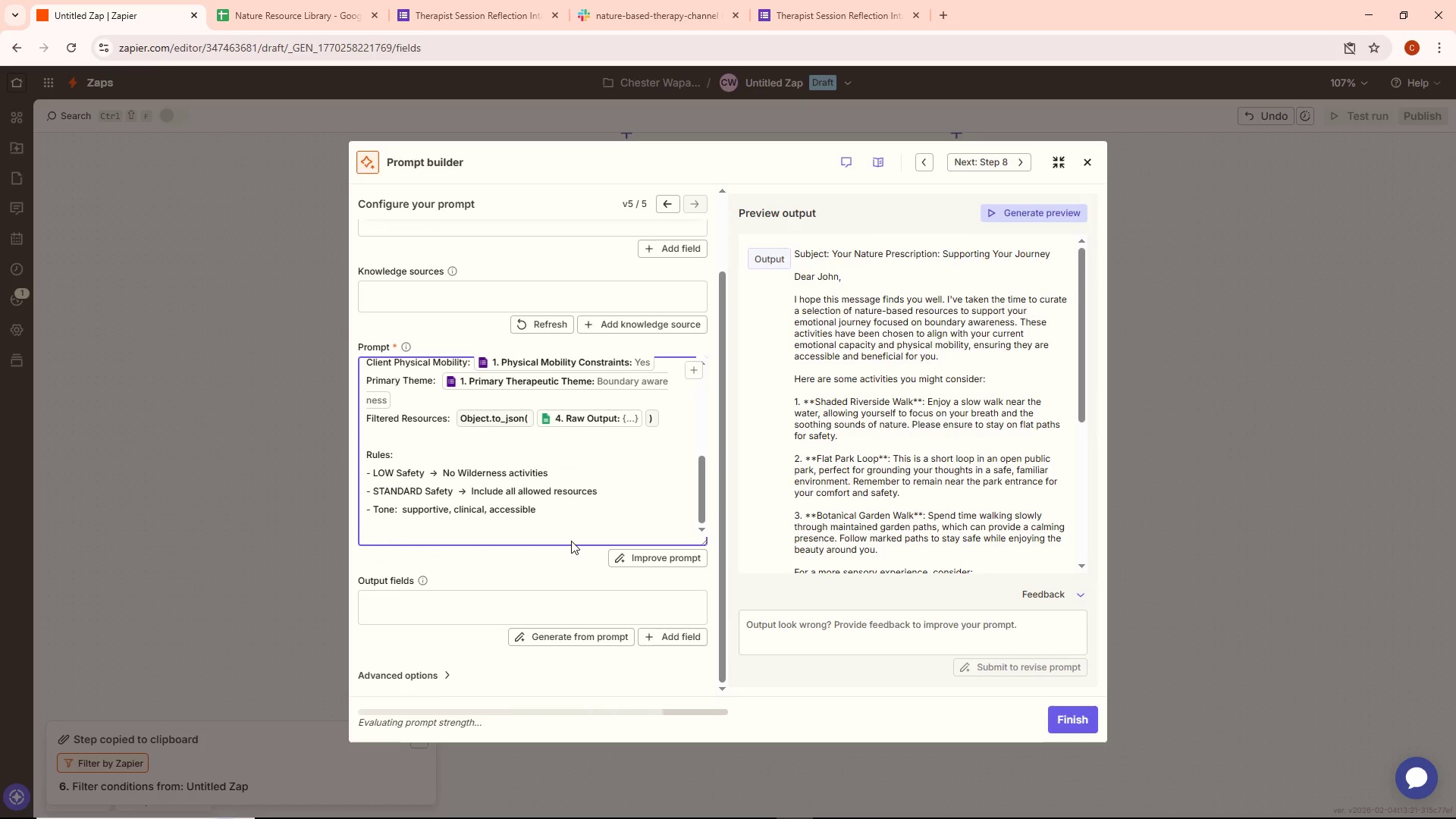 
key(Enter)
 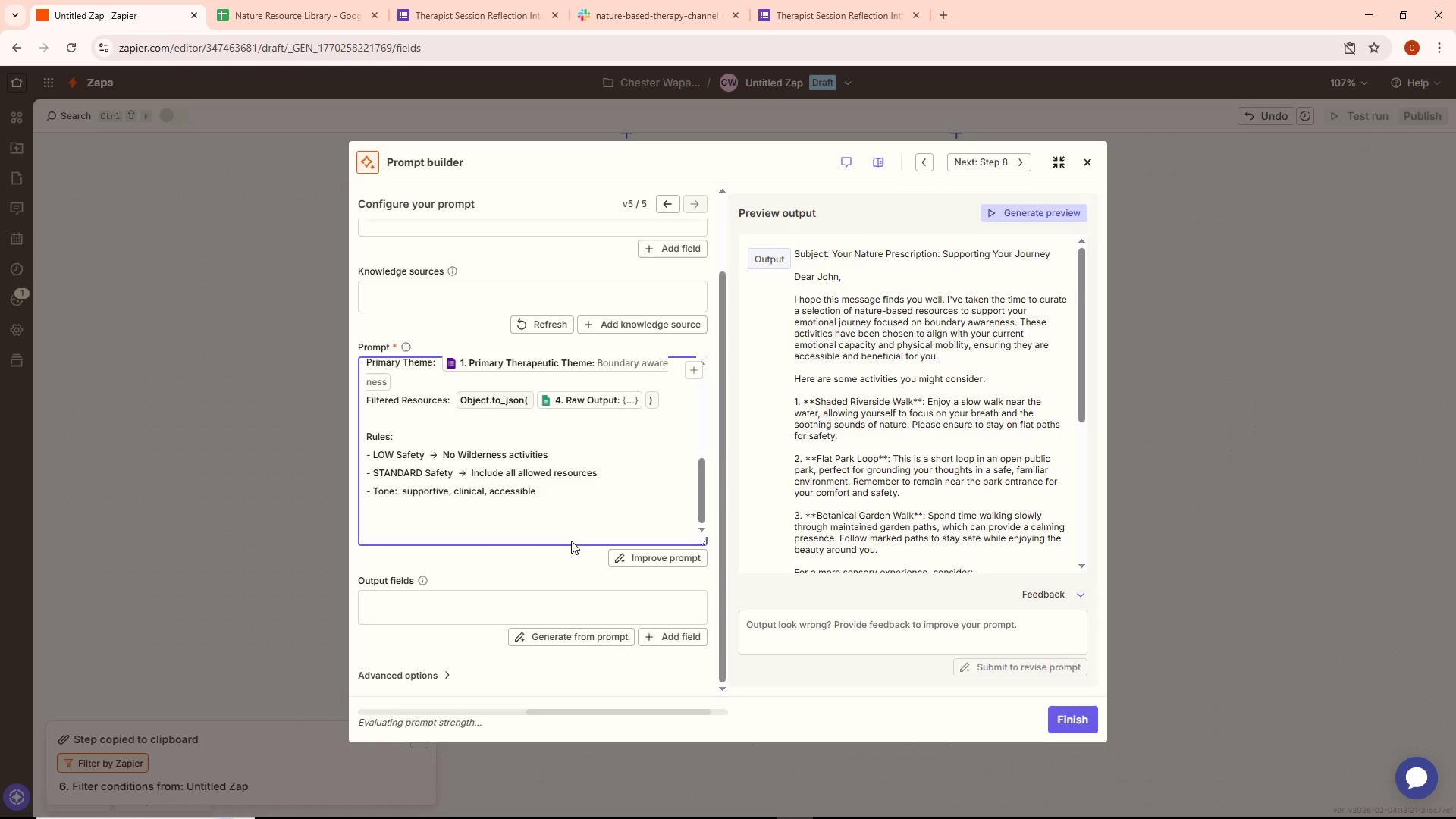 
type(OU)
key(Backspace)
type(utput: )
key(Backspace)
 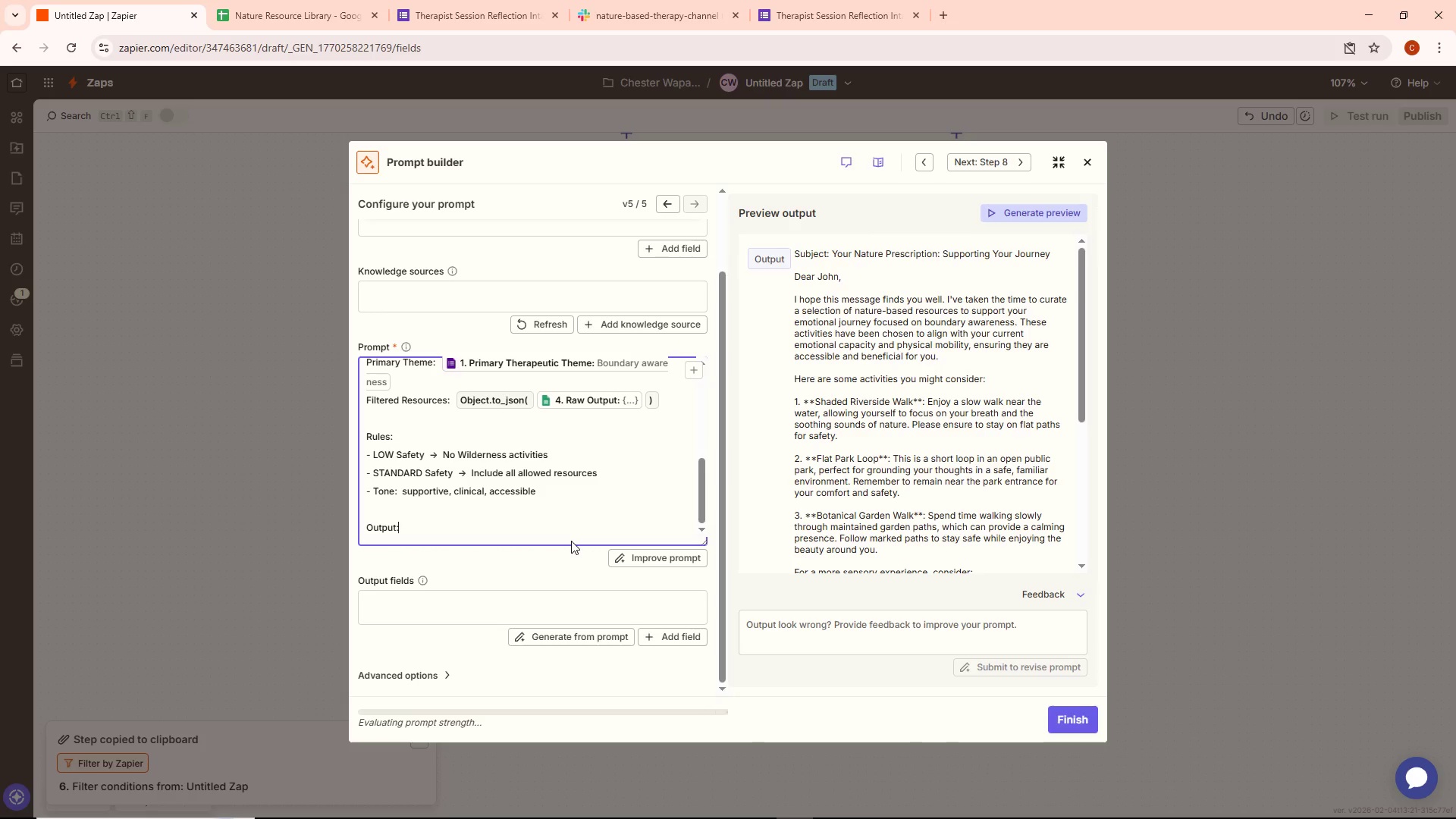 
key(Enter)
 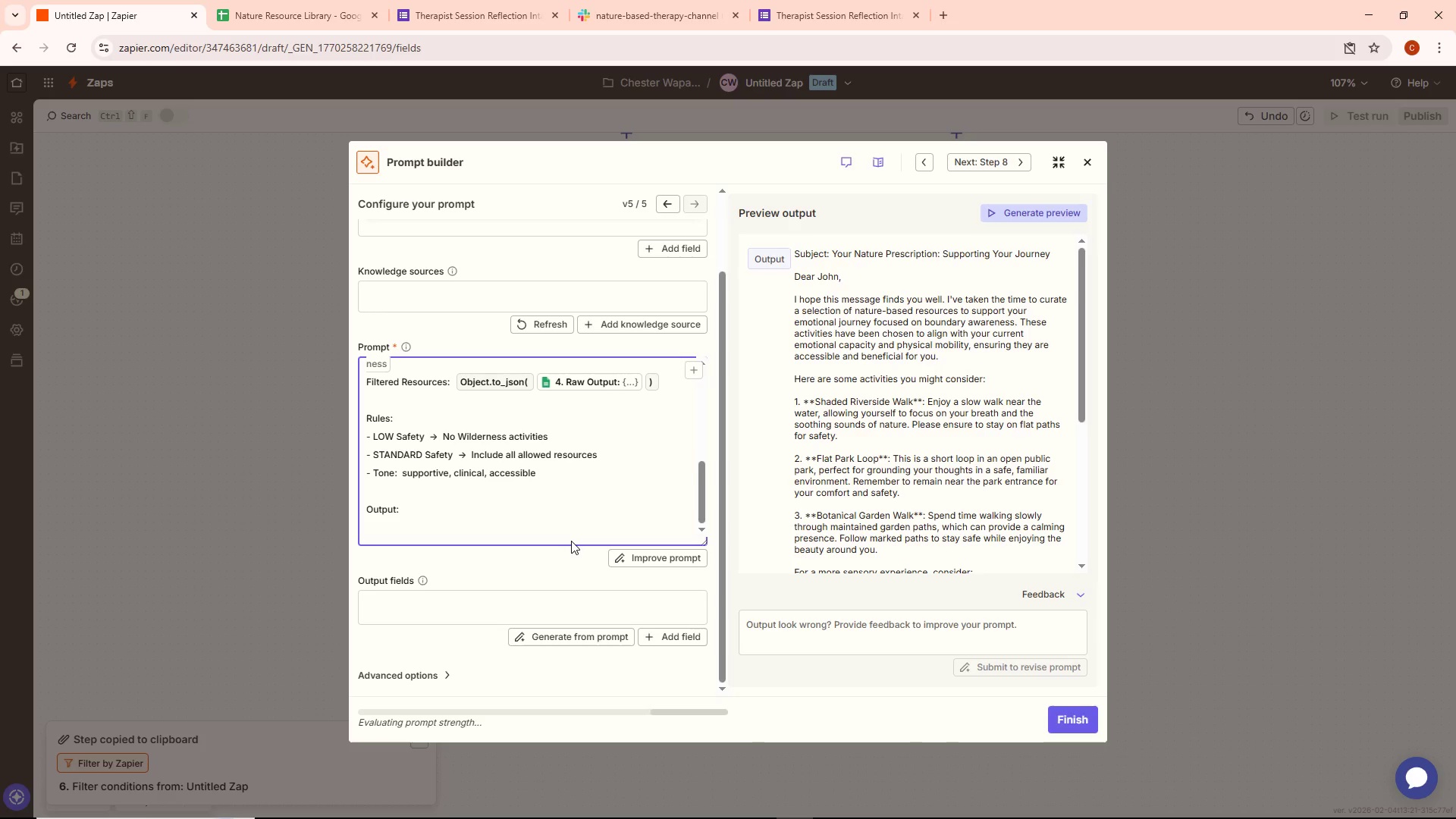 
type(Write===)
key(Backspace)
key(Backspace)
key(Backspace)
key(Backspace)
key(Backspace)
key(Backspace)
key(Backspace)
key(Backspace)
key(Backspace)
type( Write a single plain)
key(Backspace)
type(n-text email draft address)
 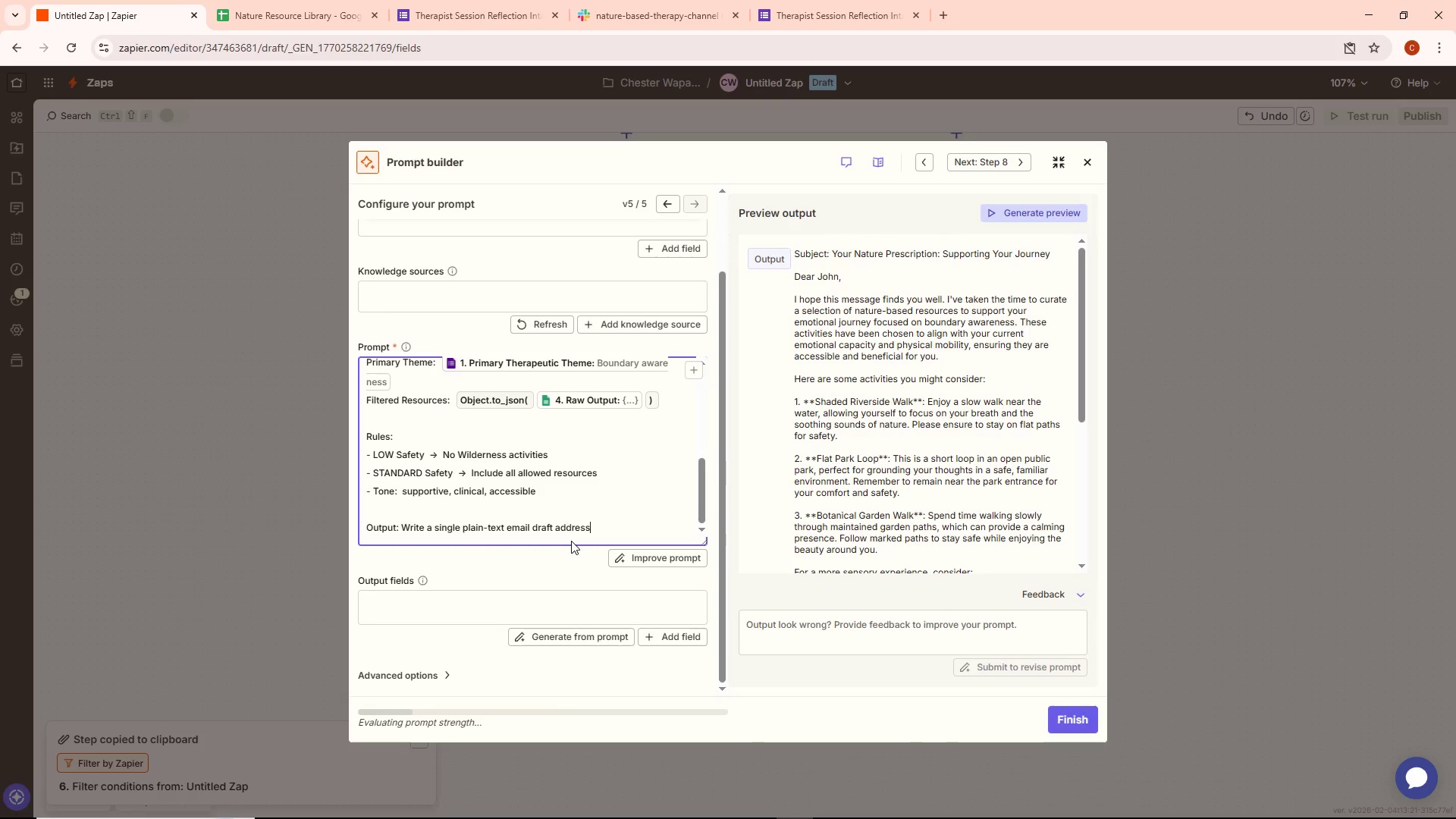 
key(Backspace)
type(ed )
 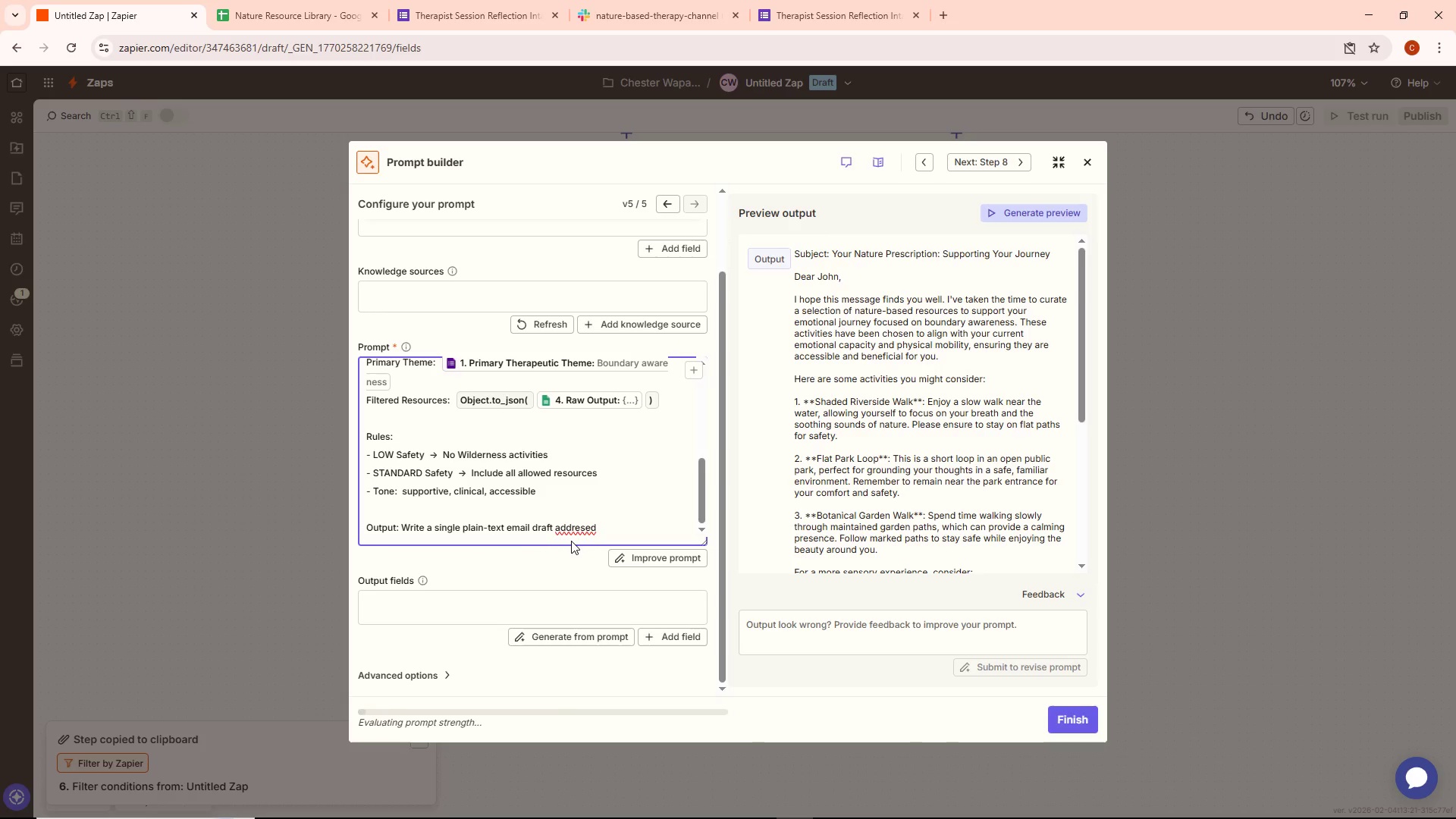 
right_click([580, 521])
 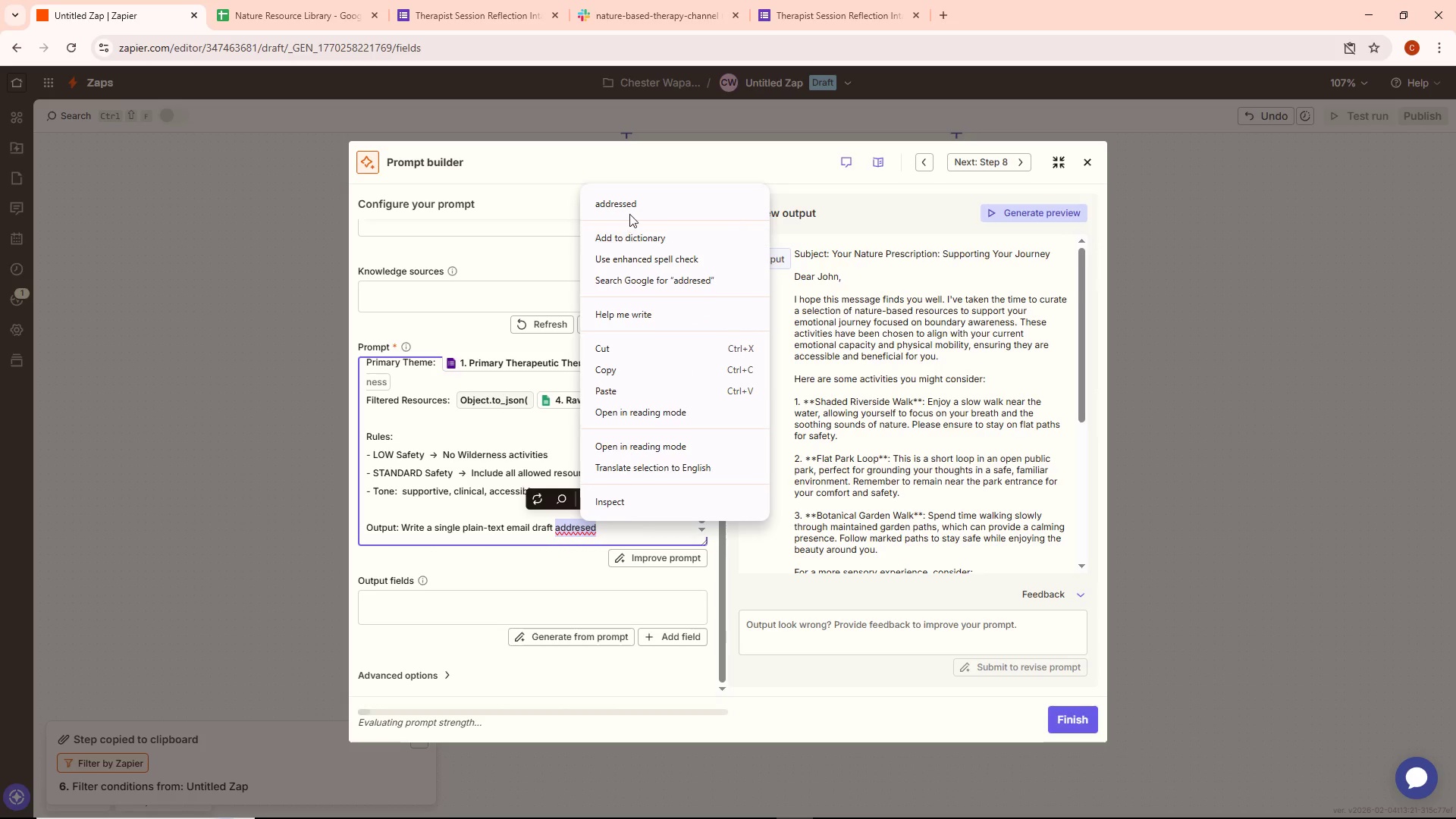 
left_click([631, 208])
 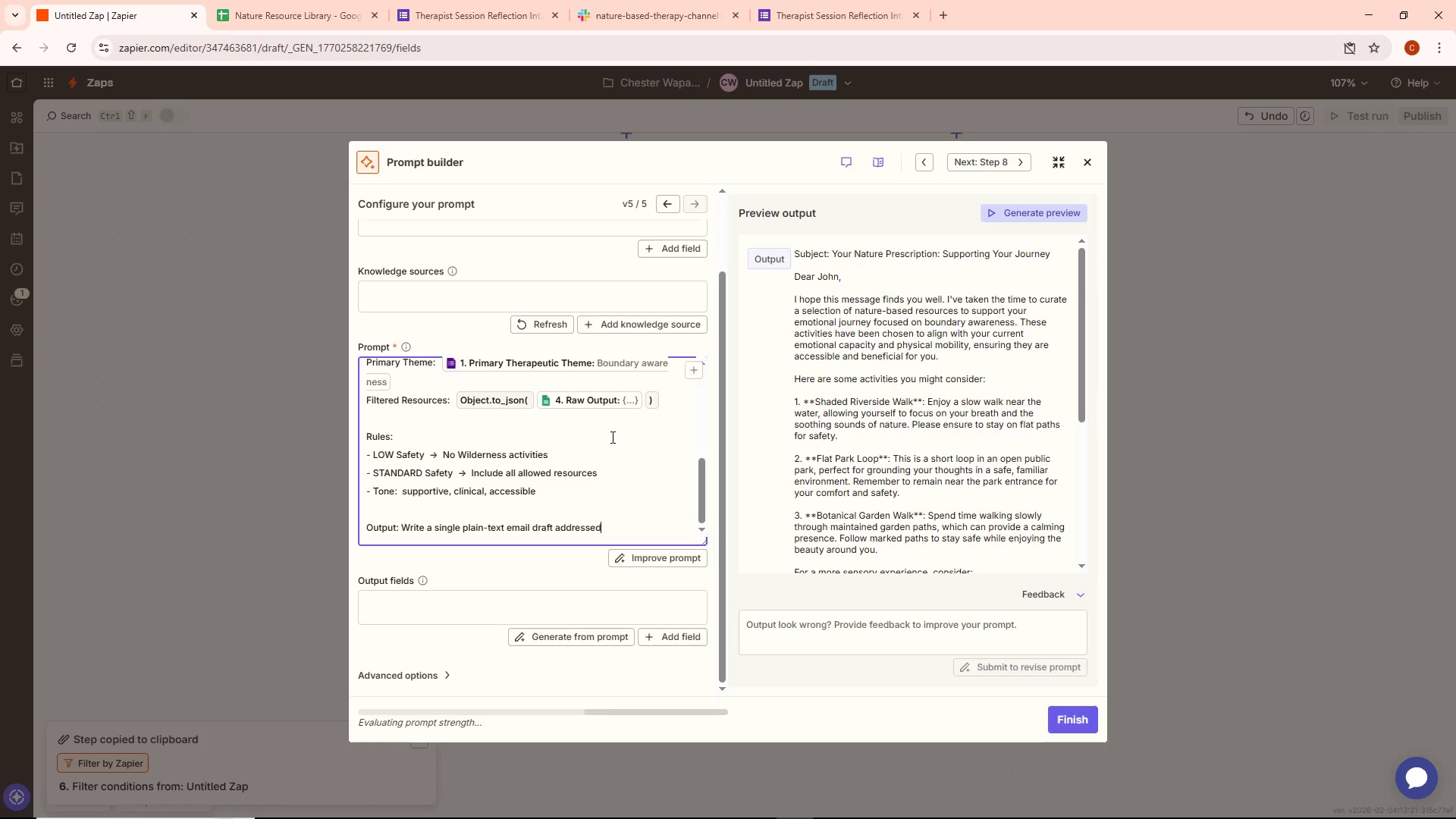 
type( to the client)
 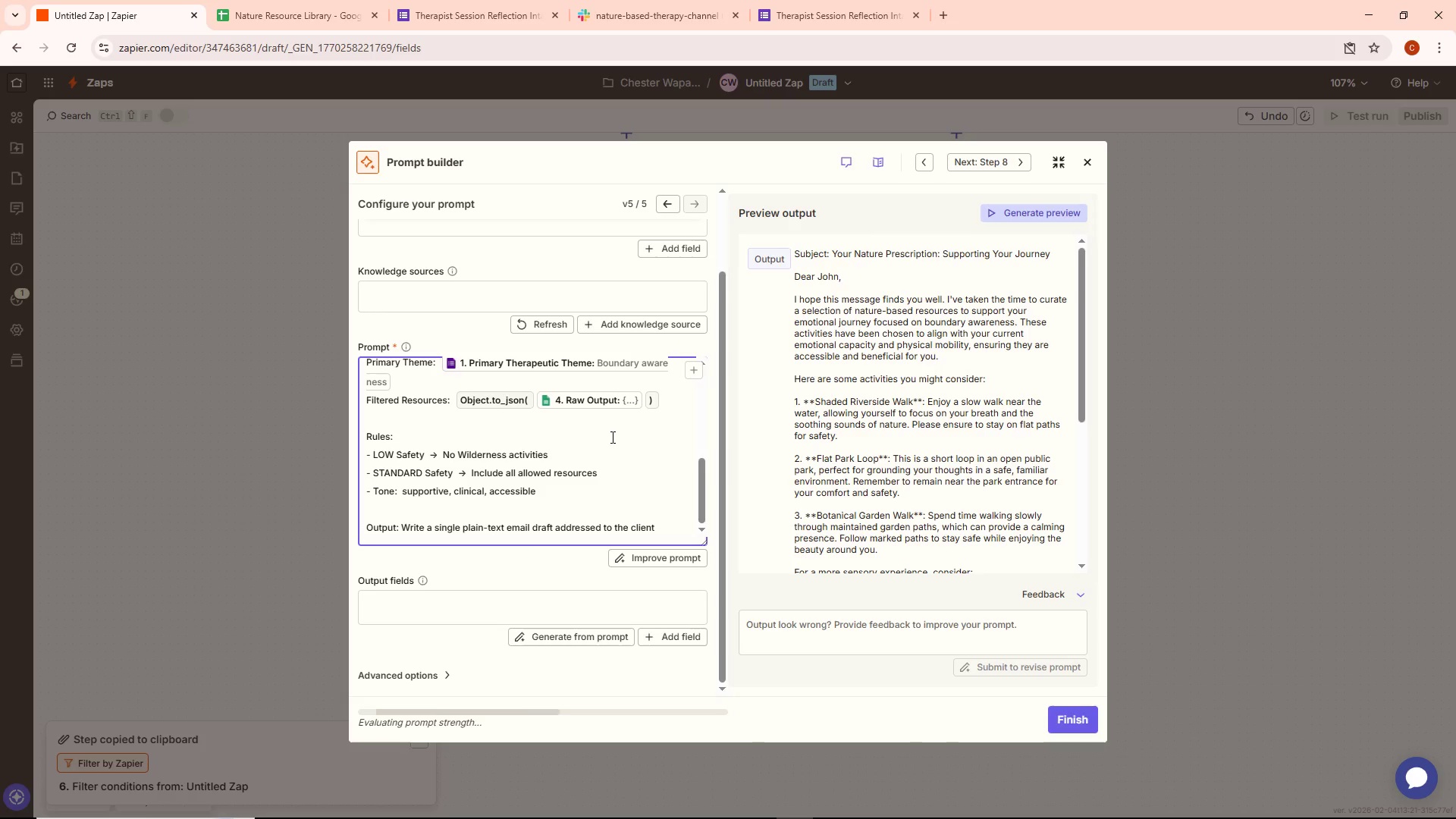 
wait(11.11)
 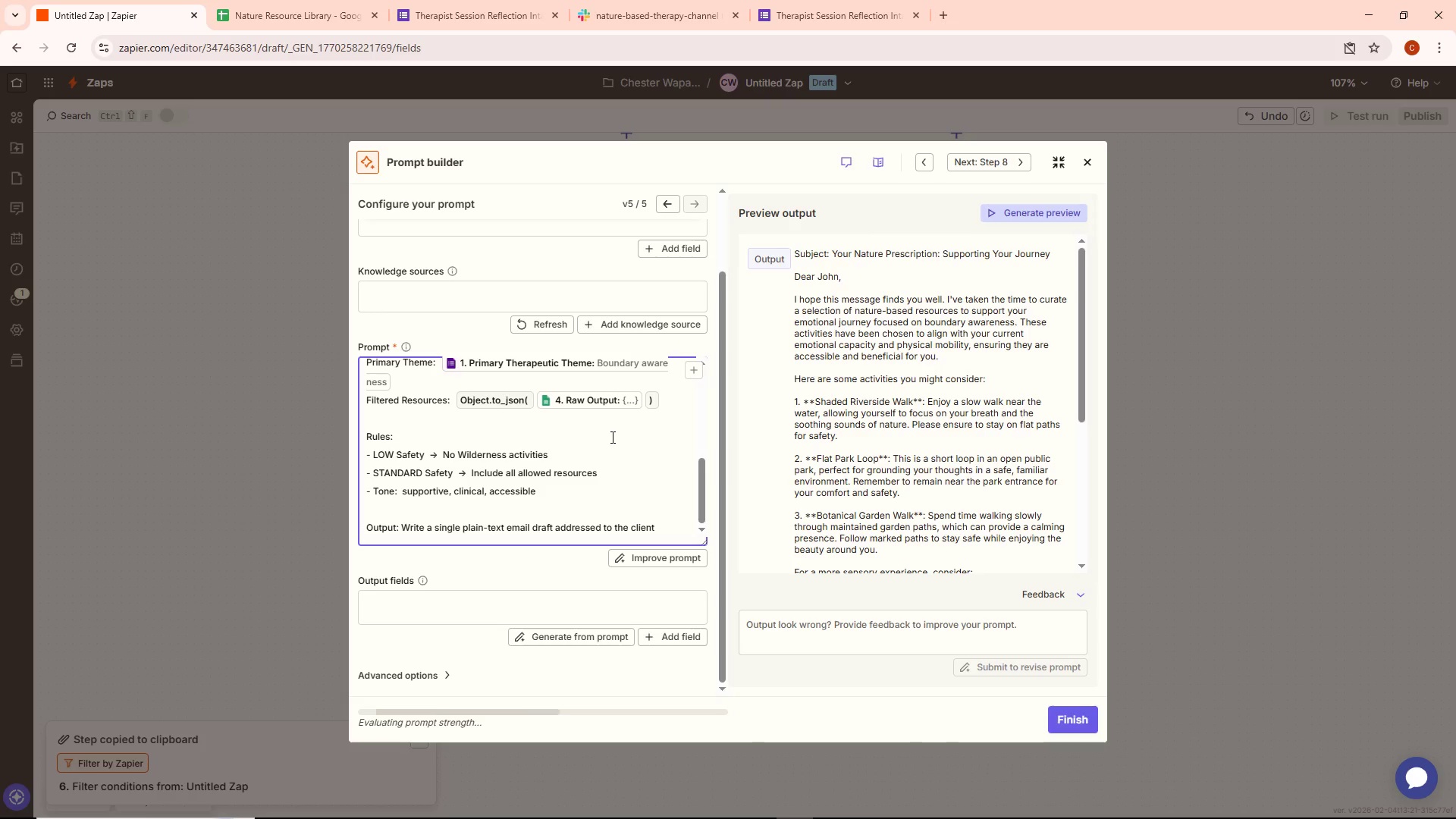 
left_click([1028, 209])
 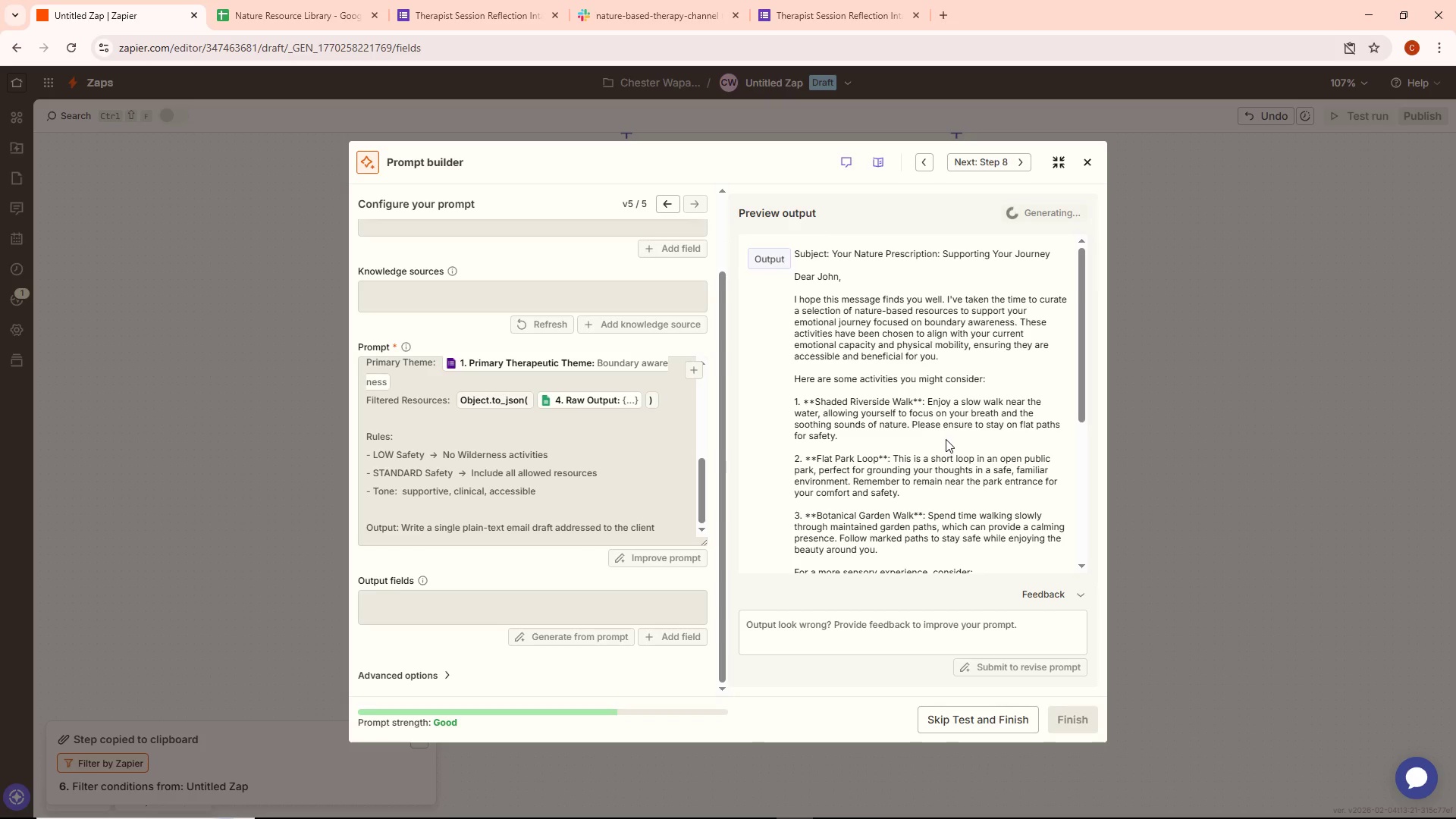 
wait(11.84)
 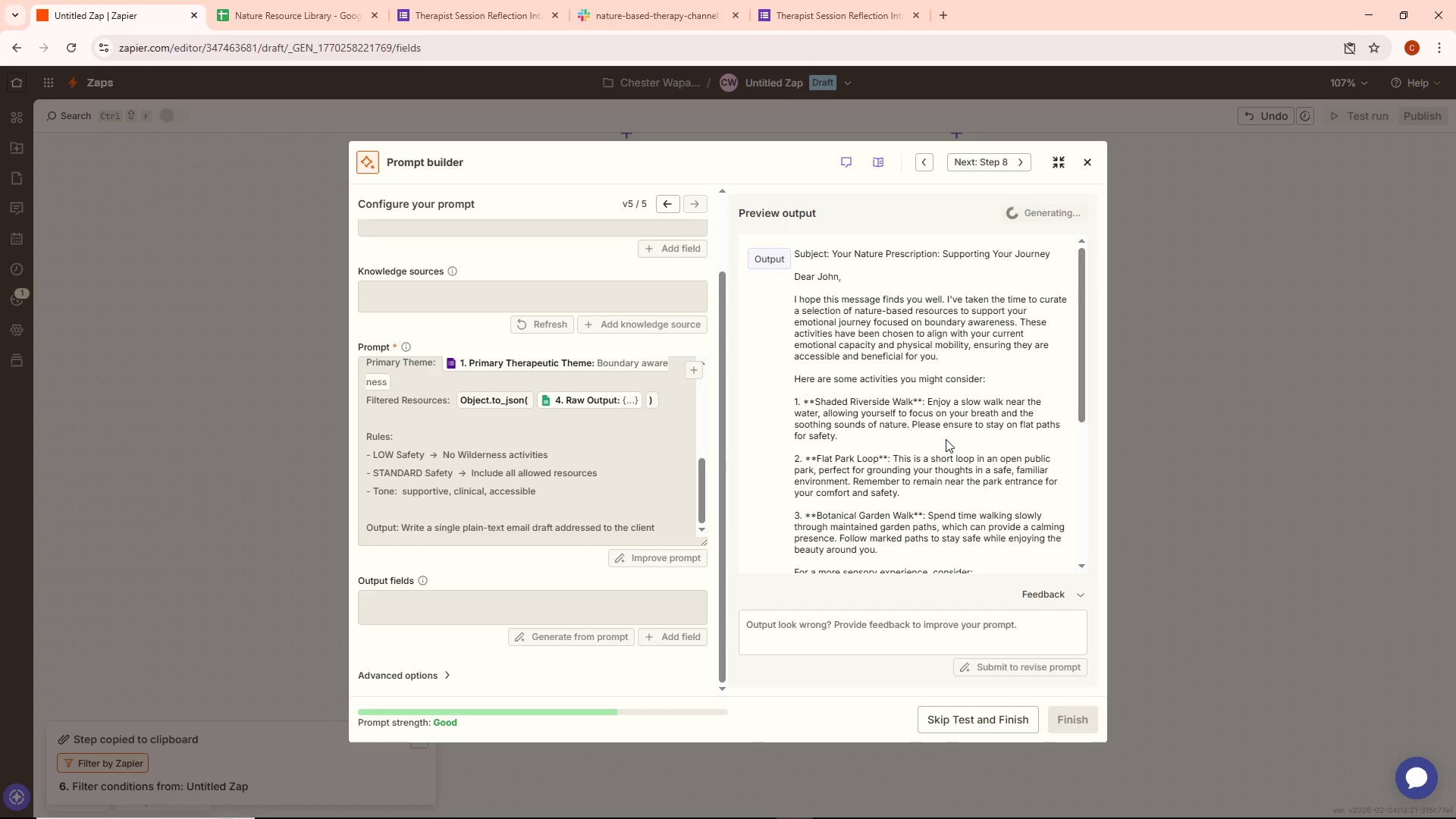 
scroll: coordinate [946, 439], scroll_direction: down, amount: 10.0
 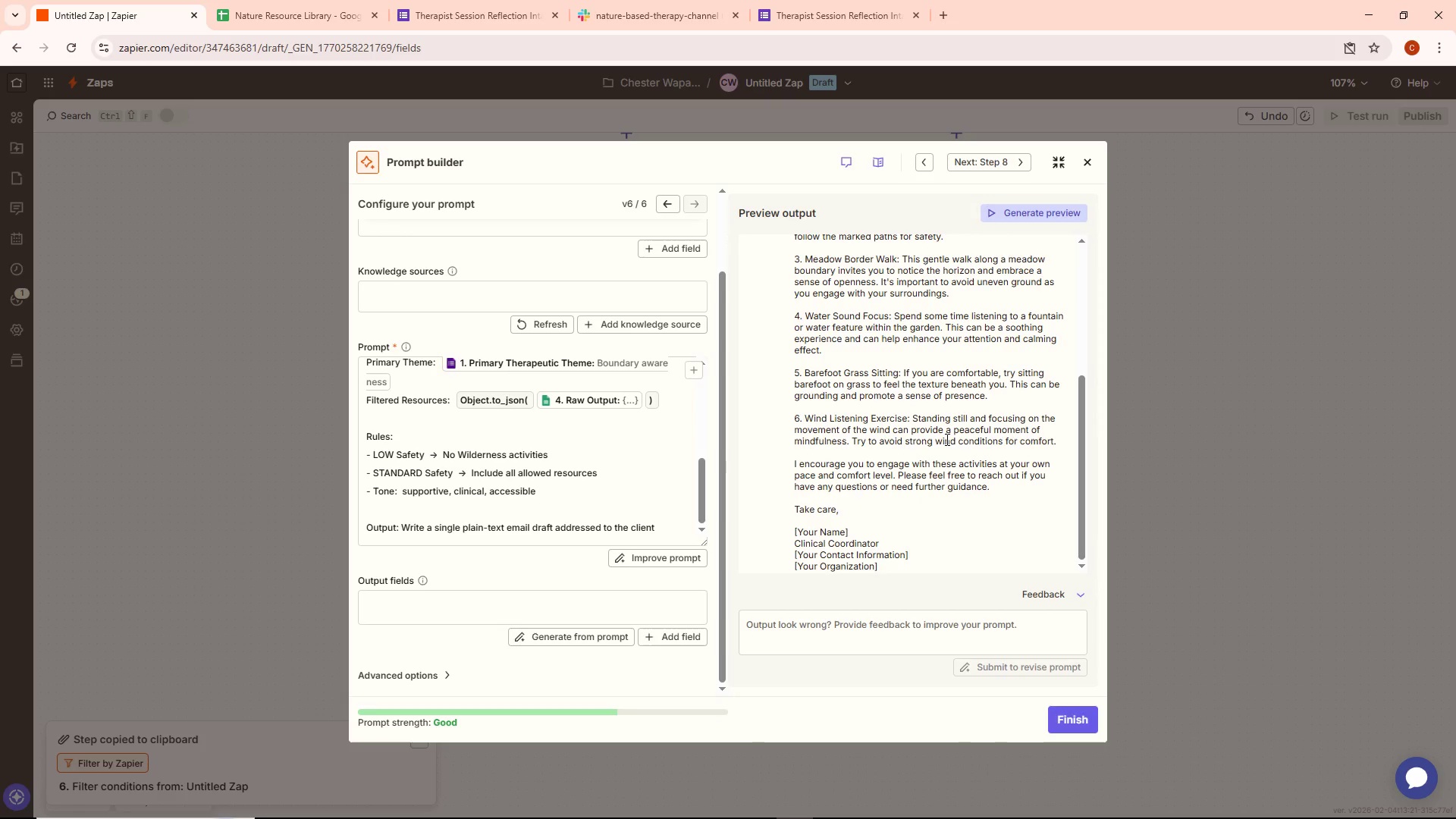 
scroll: coordinate [946, 437], scroll_direction: up, amount: 10.0
 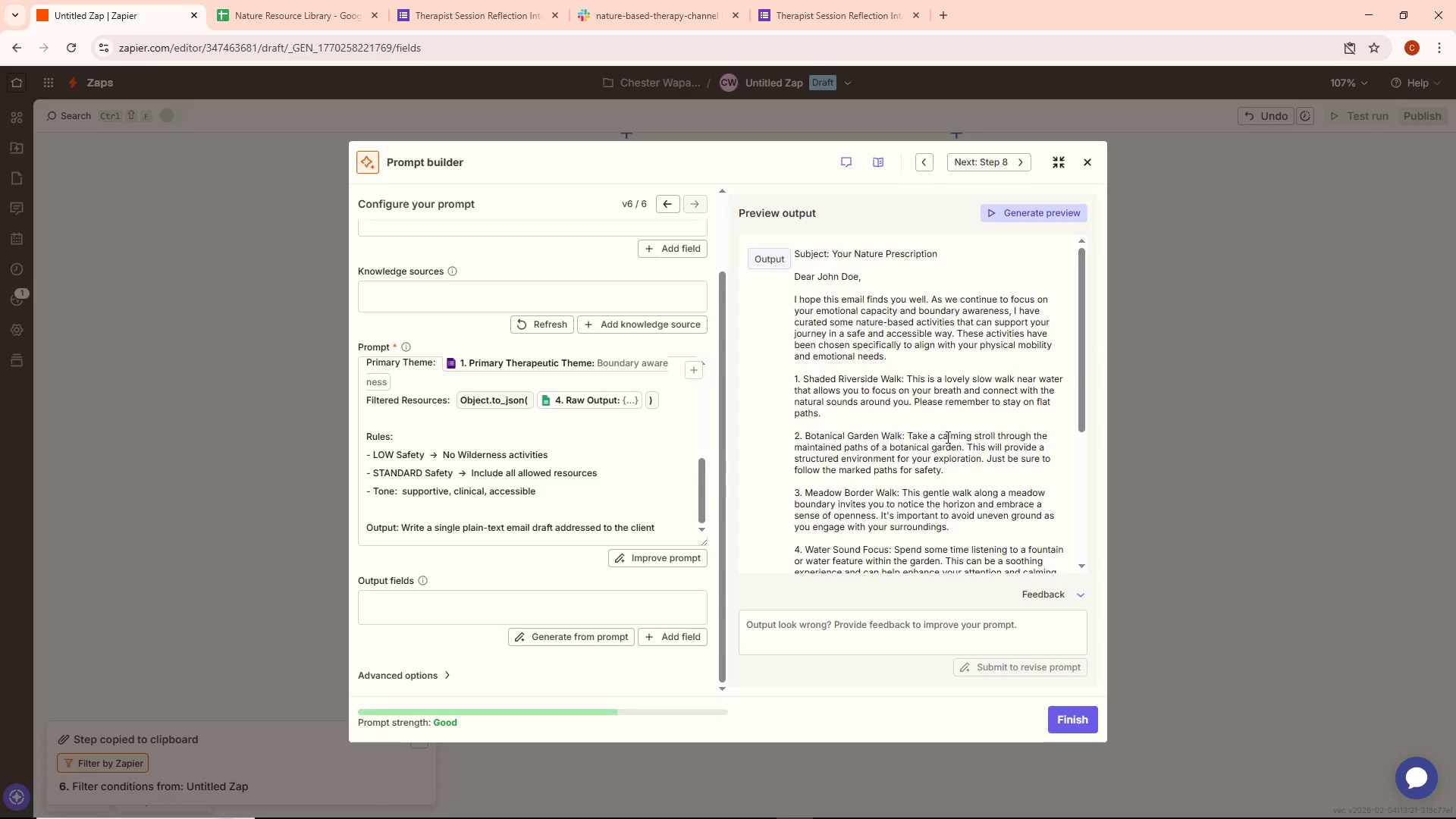 
scroll: coordinate [946, 437], scroll_direction: down, amount: 8.0
 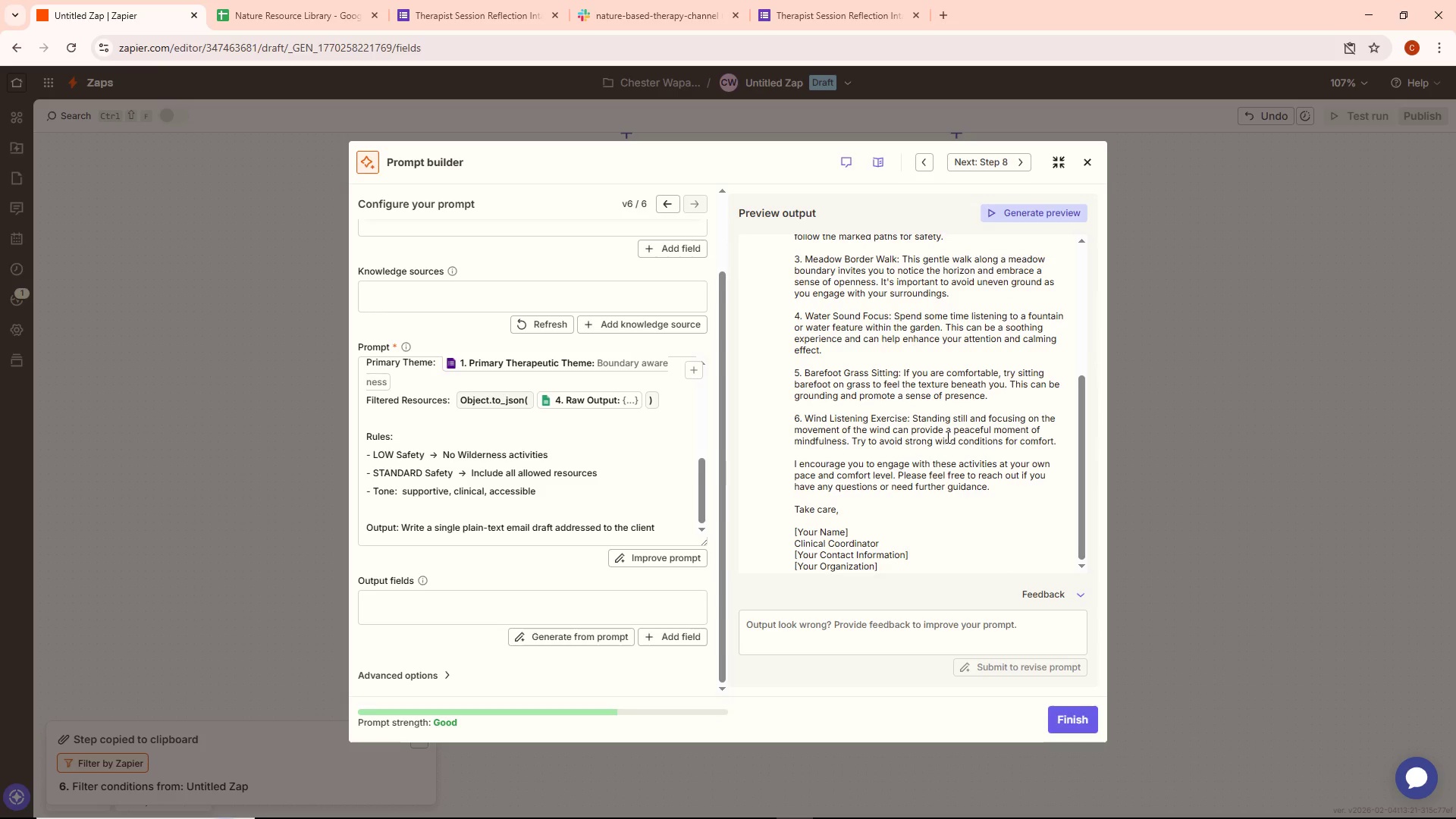 
scroll: coordinate [946, 437], scroll_direction: up, amount: 8.0
 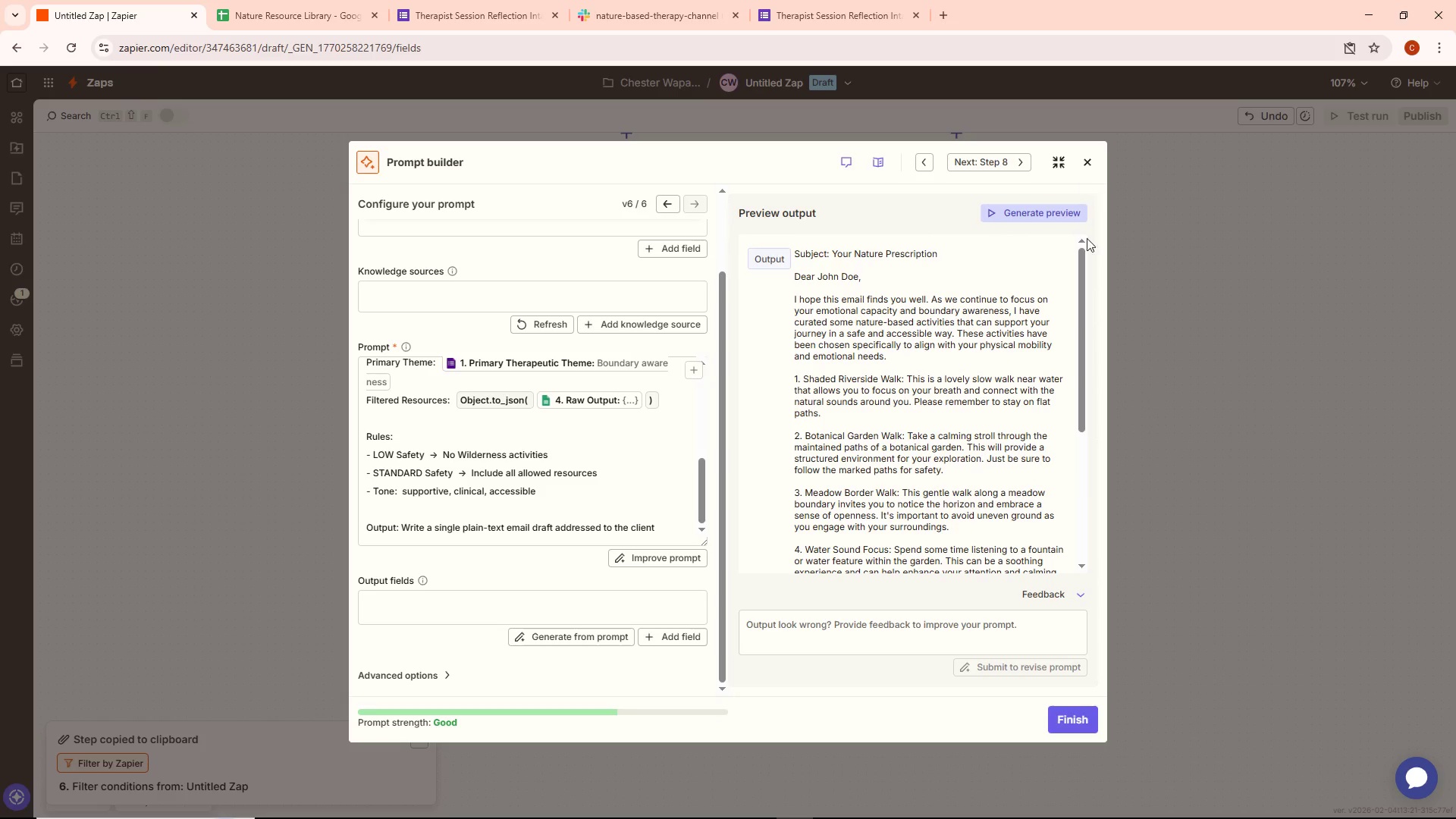 
wait(7.18)
 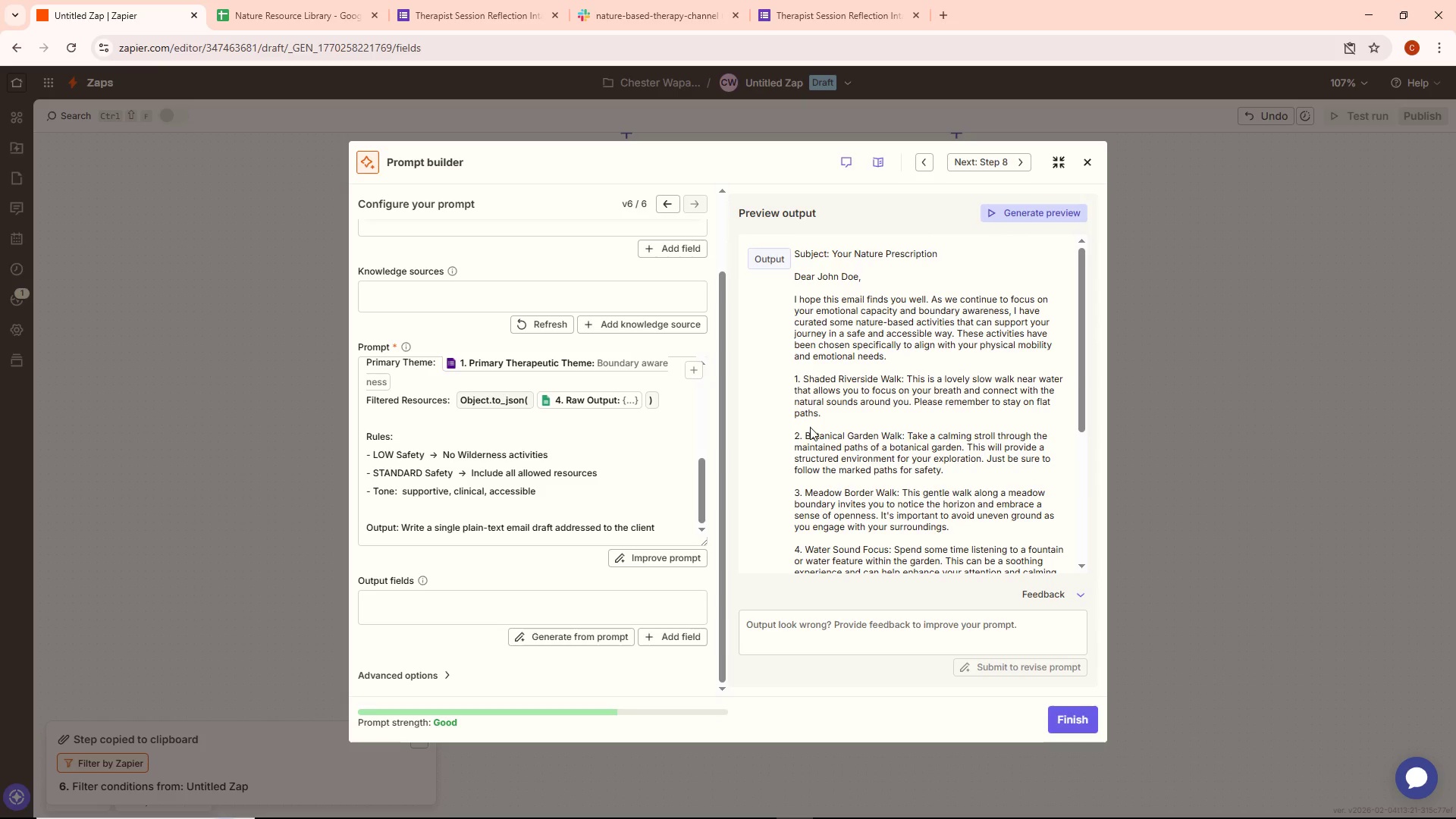 
scroll: coordinate [981, 447], scroll_direction: down, amount: 11.0
 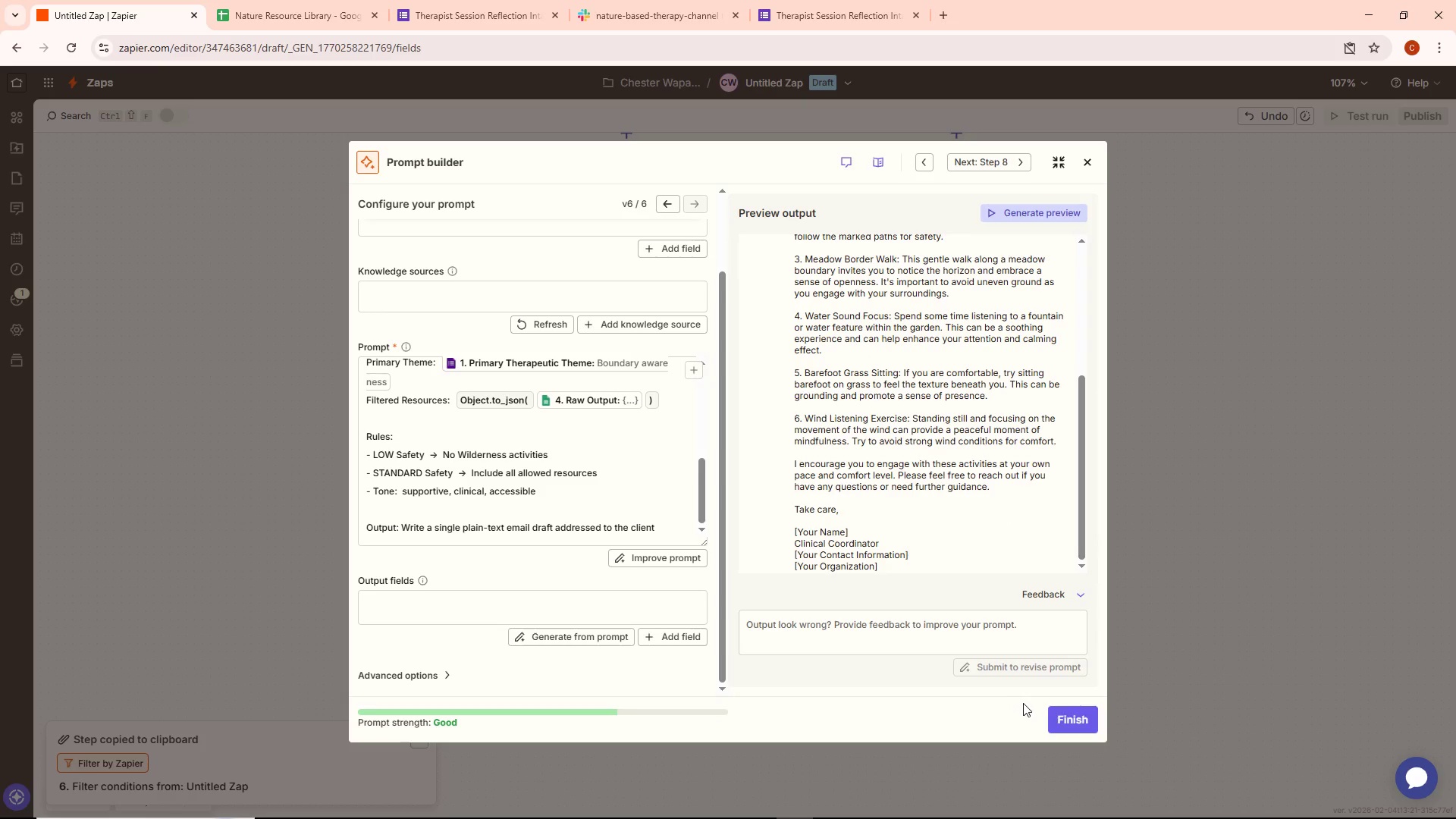 
left_click([1085, 718])
 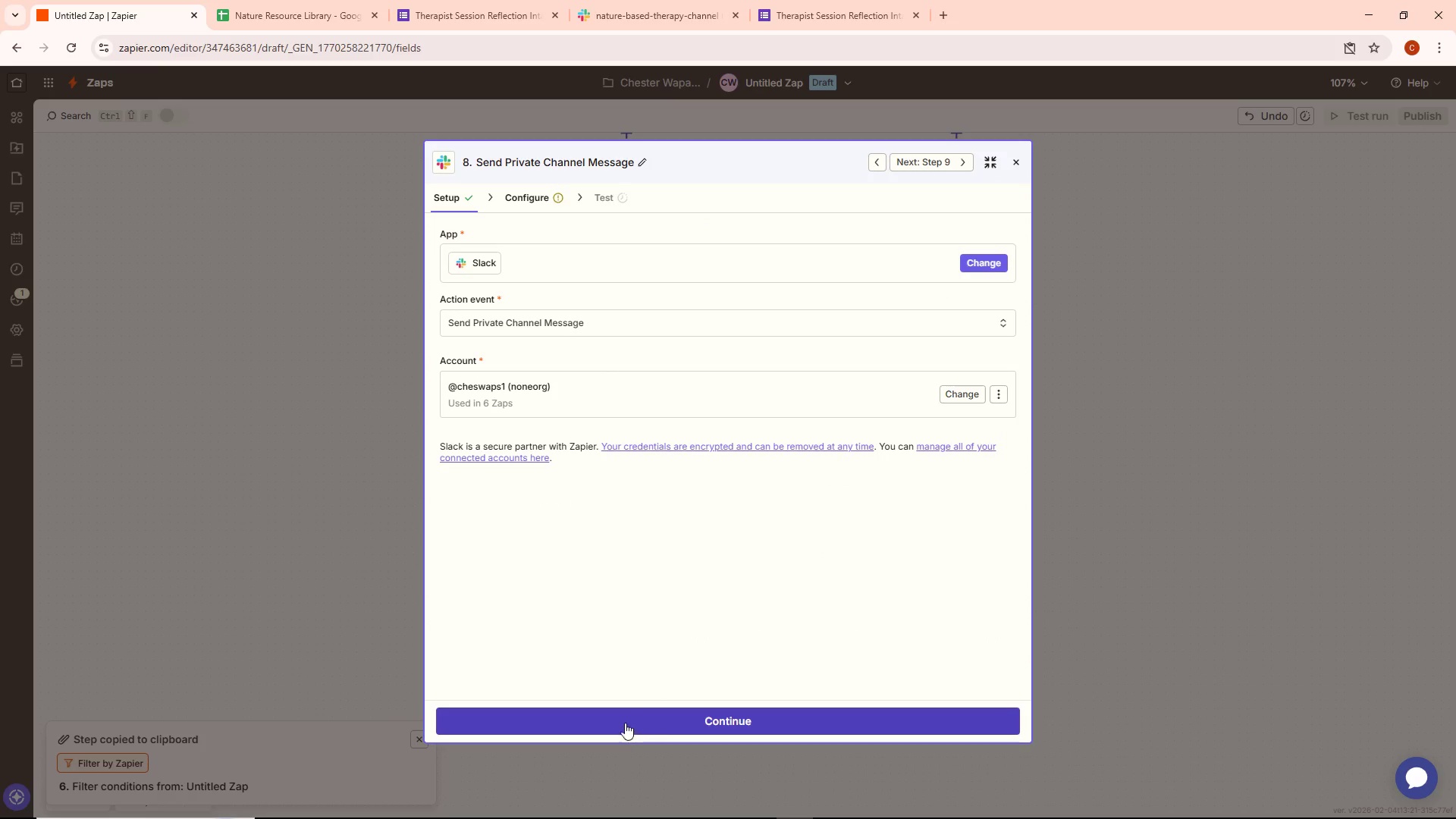 
wait(5.16)
 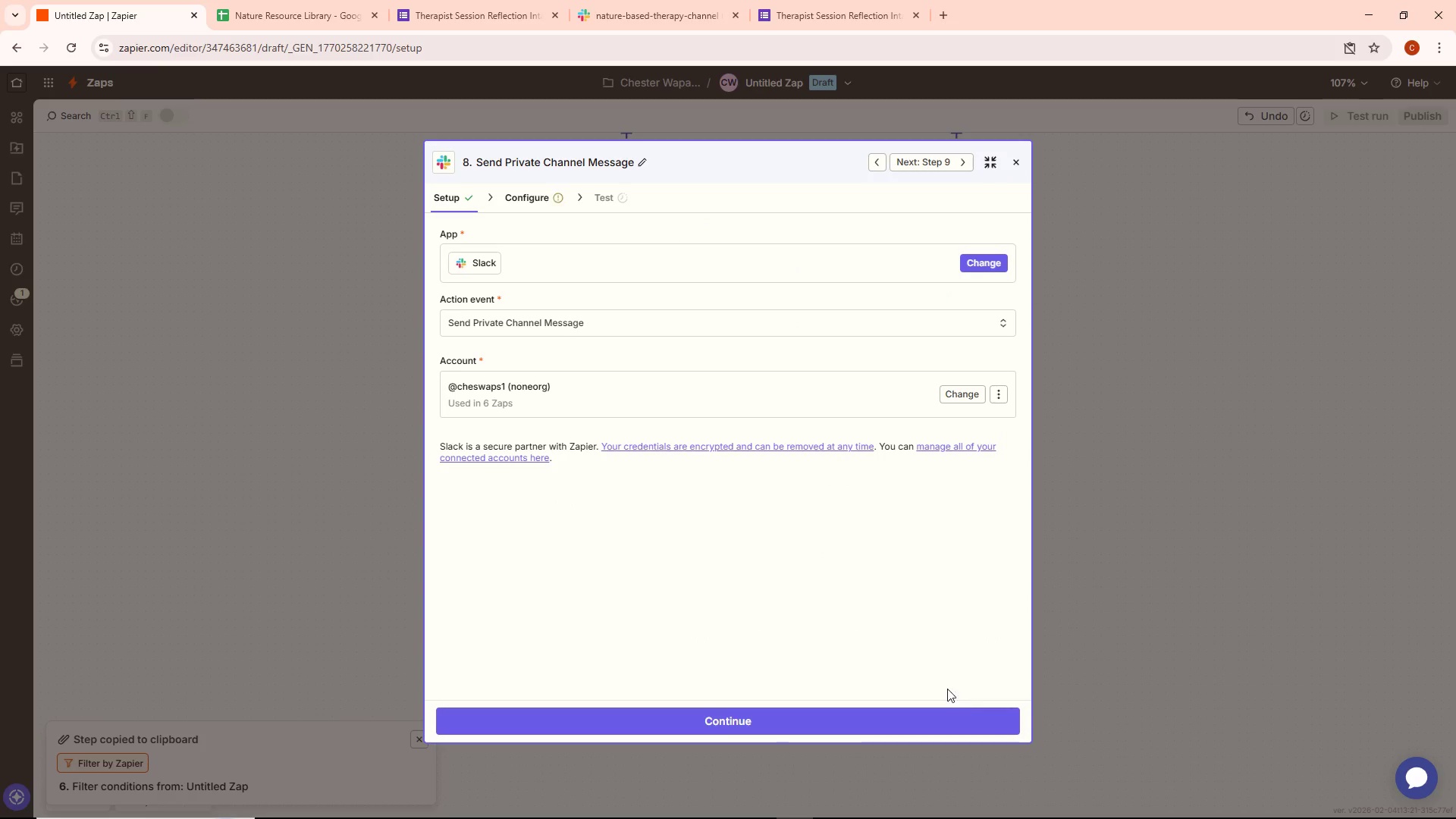 
left_click([543, 389])
 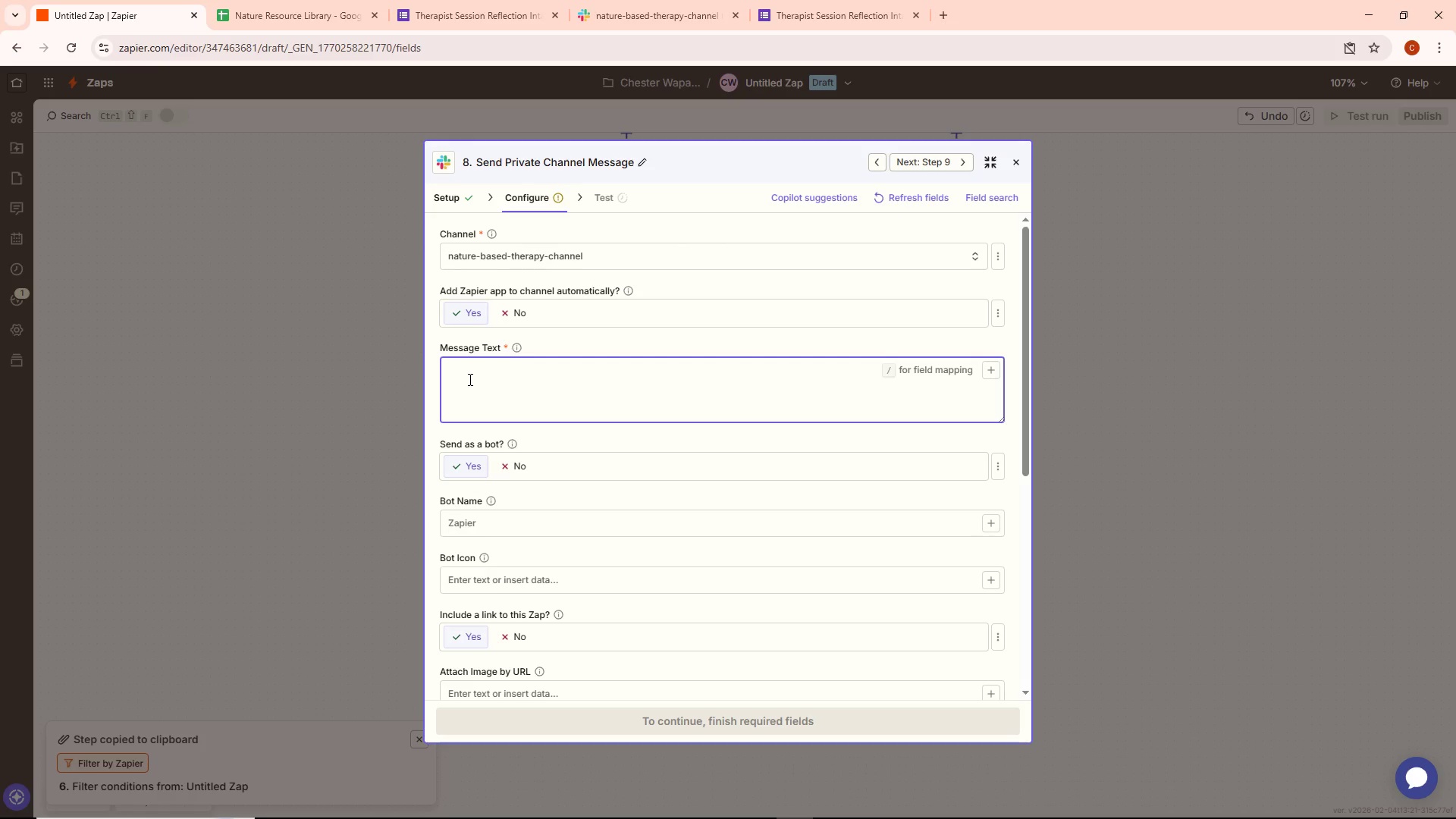 
wait(27.81)
 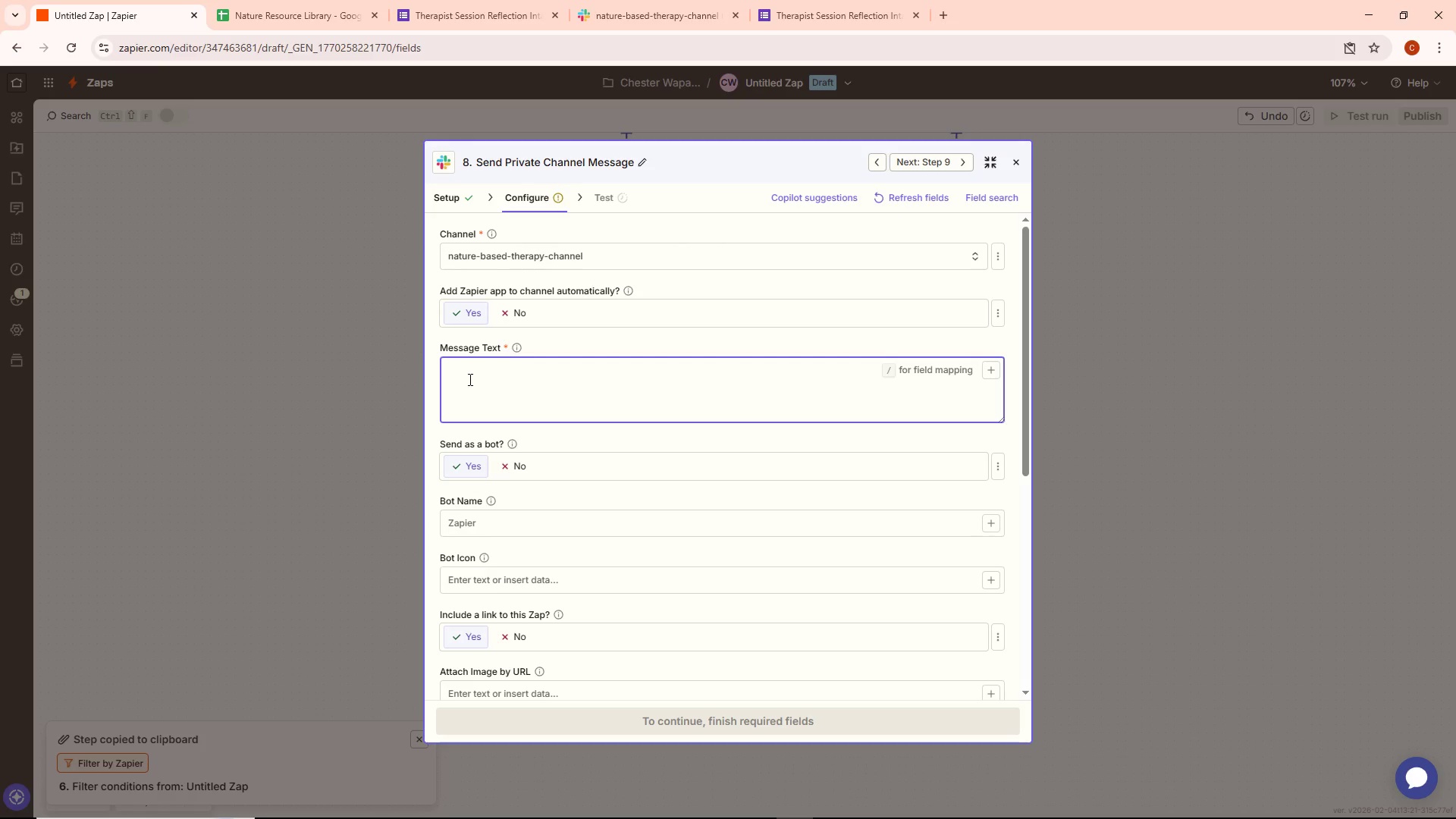 
left_click([467, 369])
 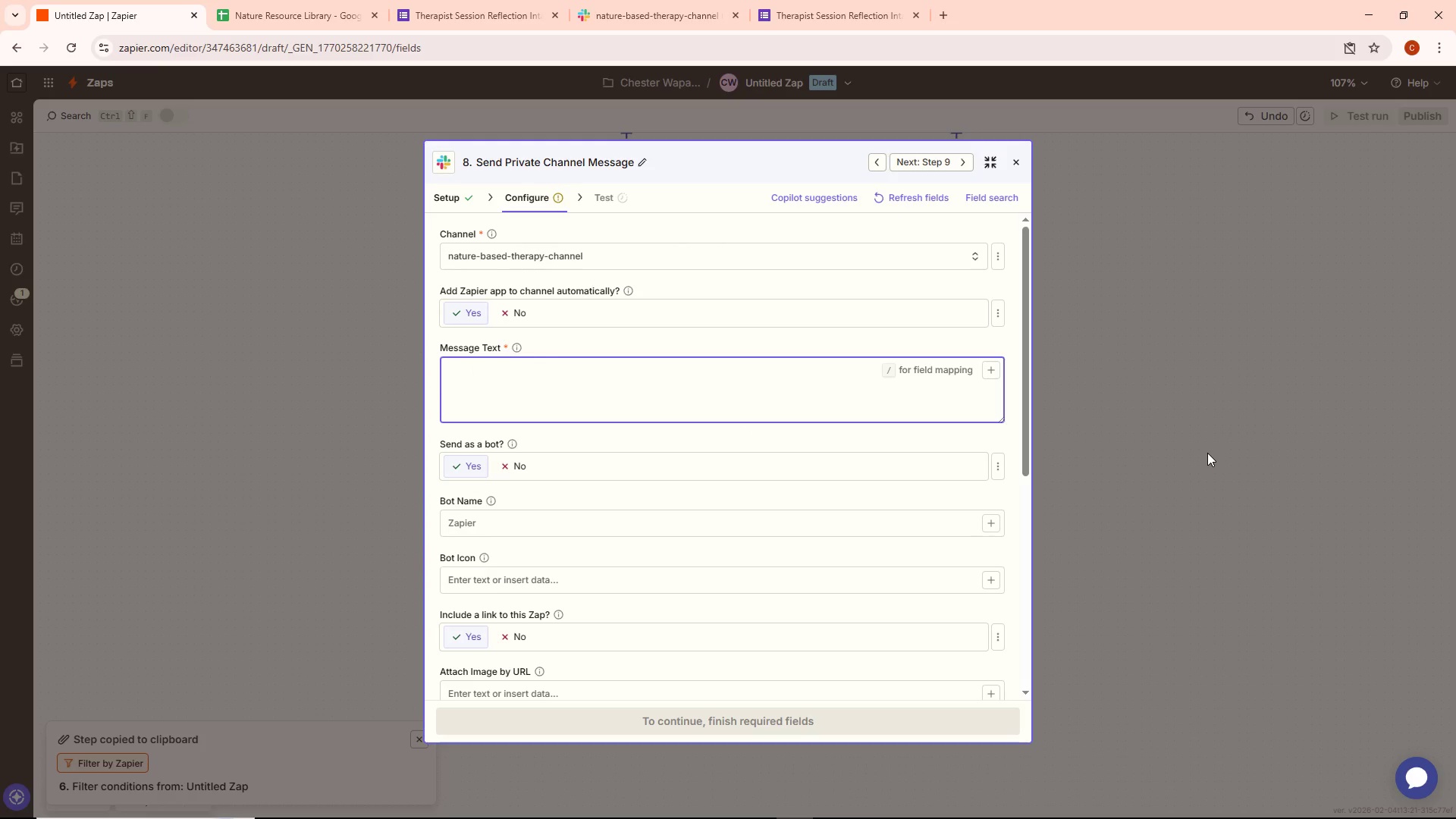 
type(New Nature Prescrip[t)
key(Backspace)
key(Backspace)
type(tion draft ready for review)
 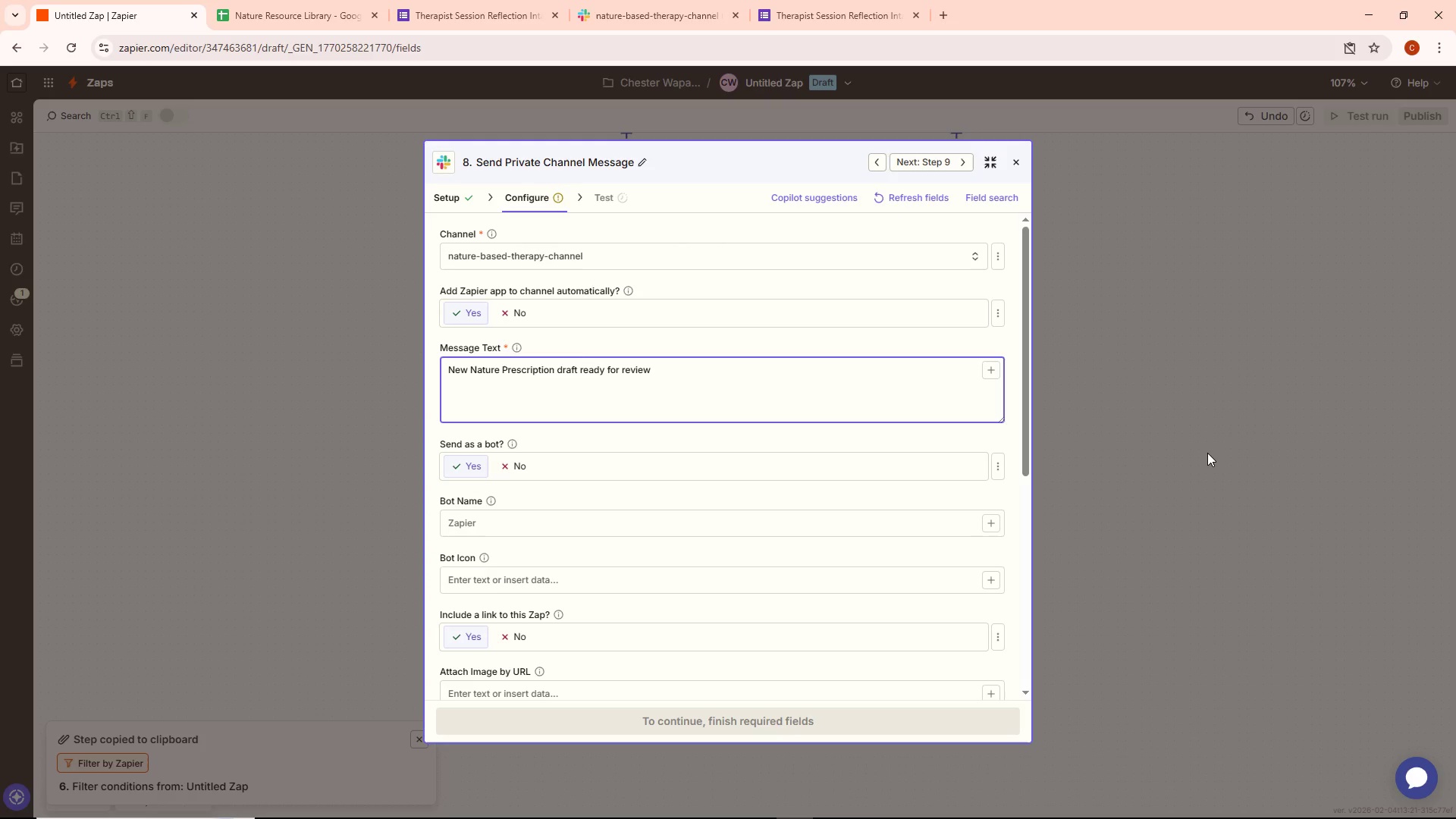 
key(Enter)
 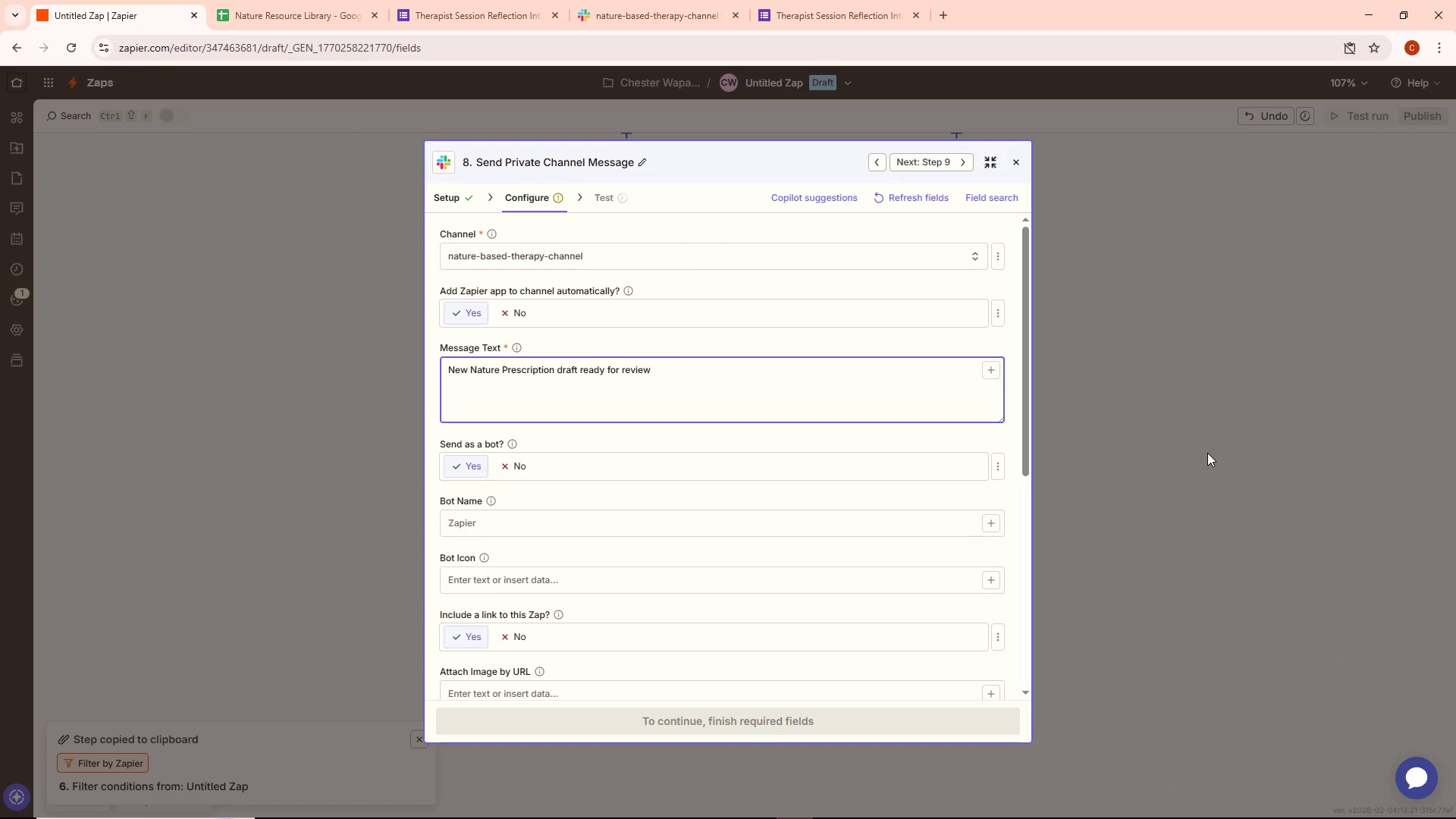 
wait(5.22)
 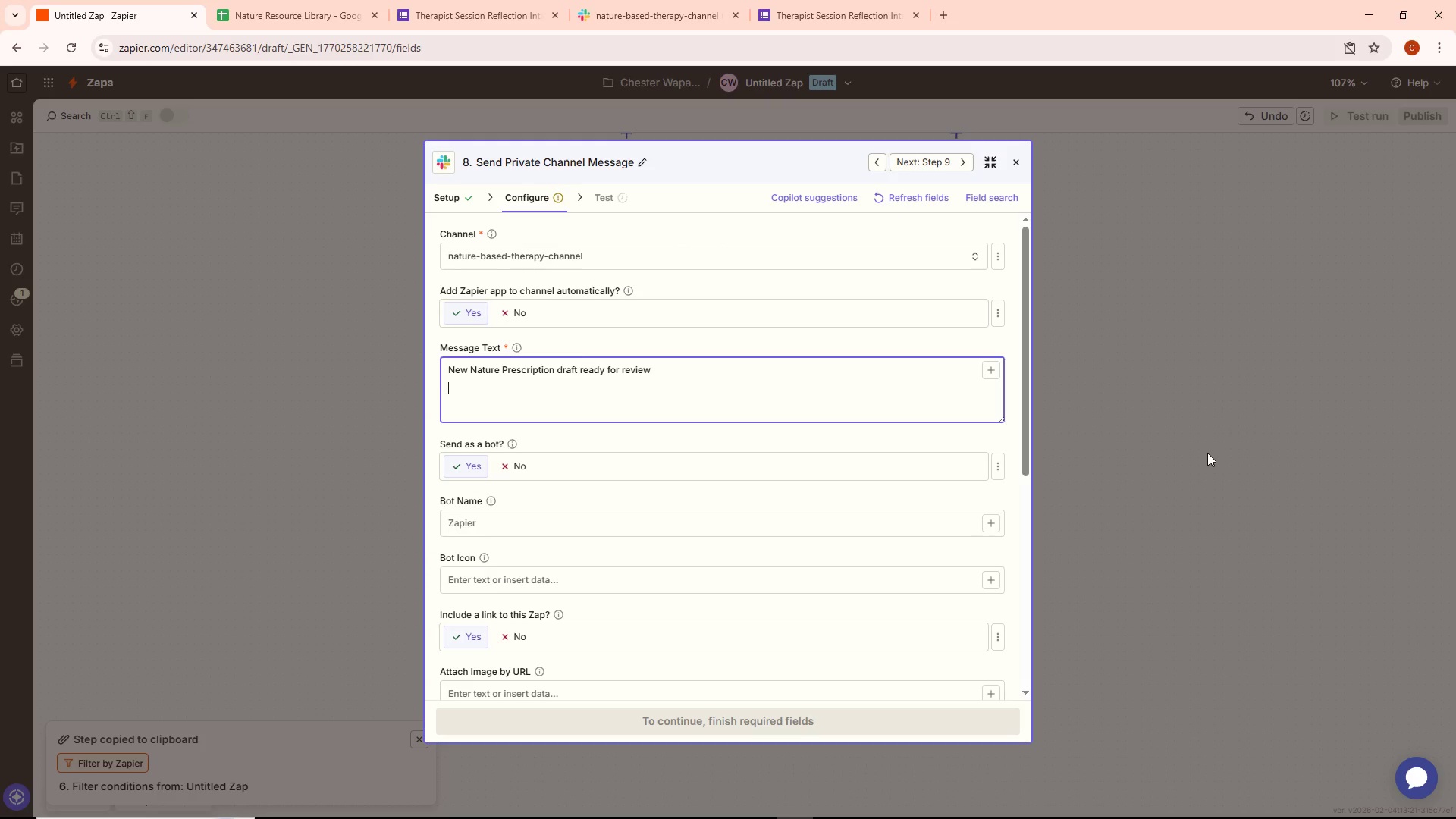 
key(Enter)
 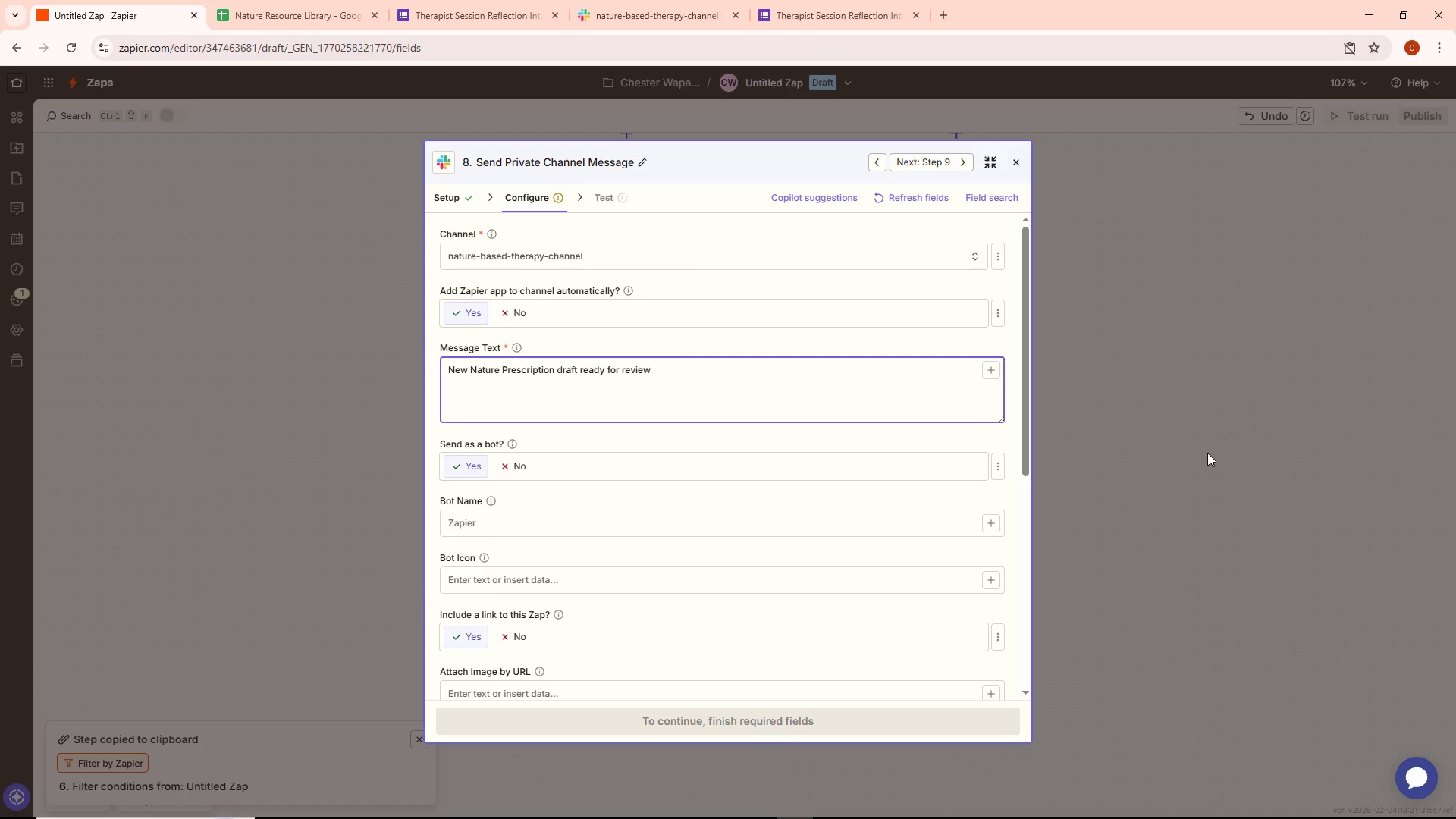 
type(Client Name: *)
 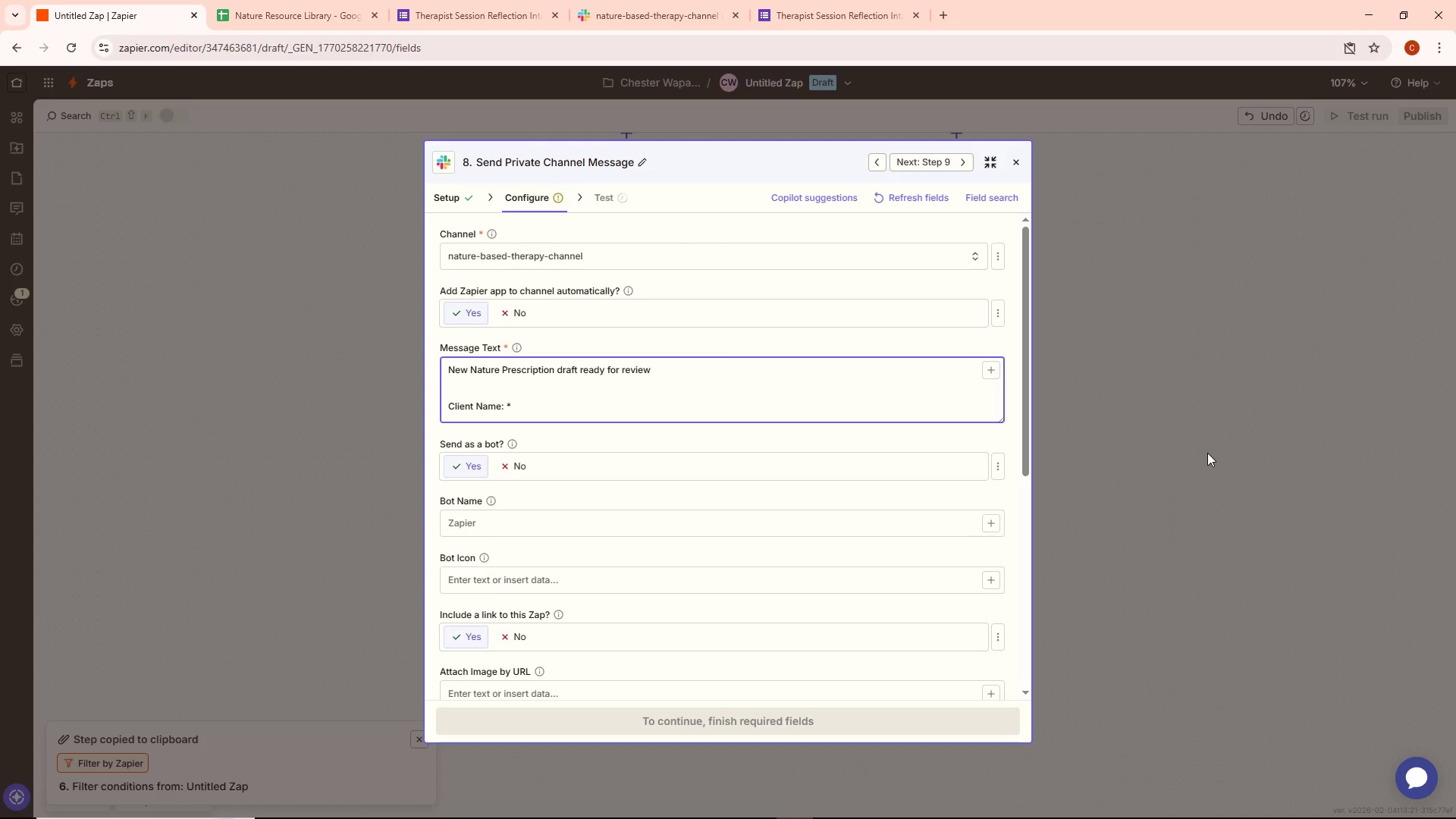 
key(Shift+8)
 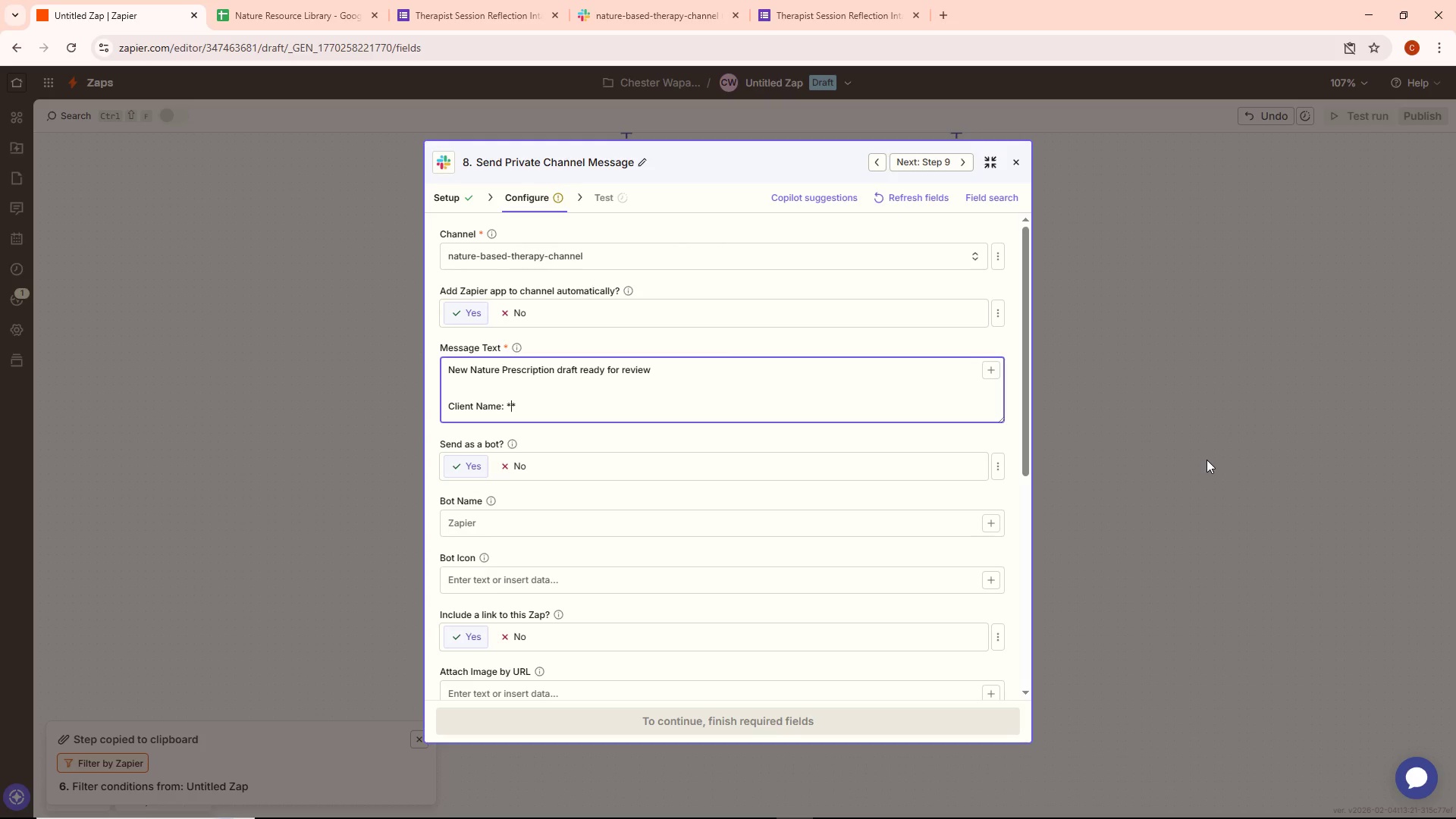 
key(ArrowLeft)
 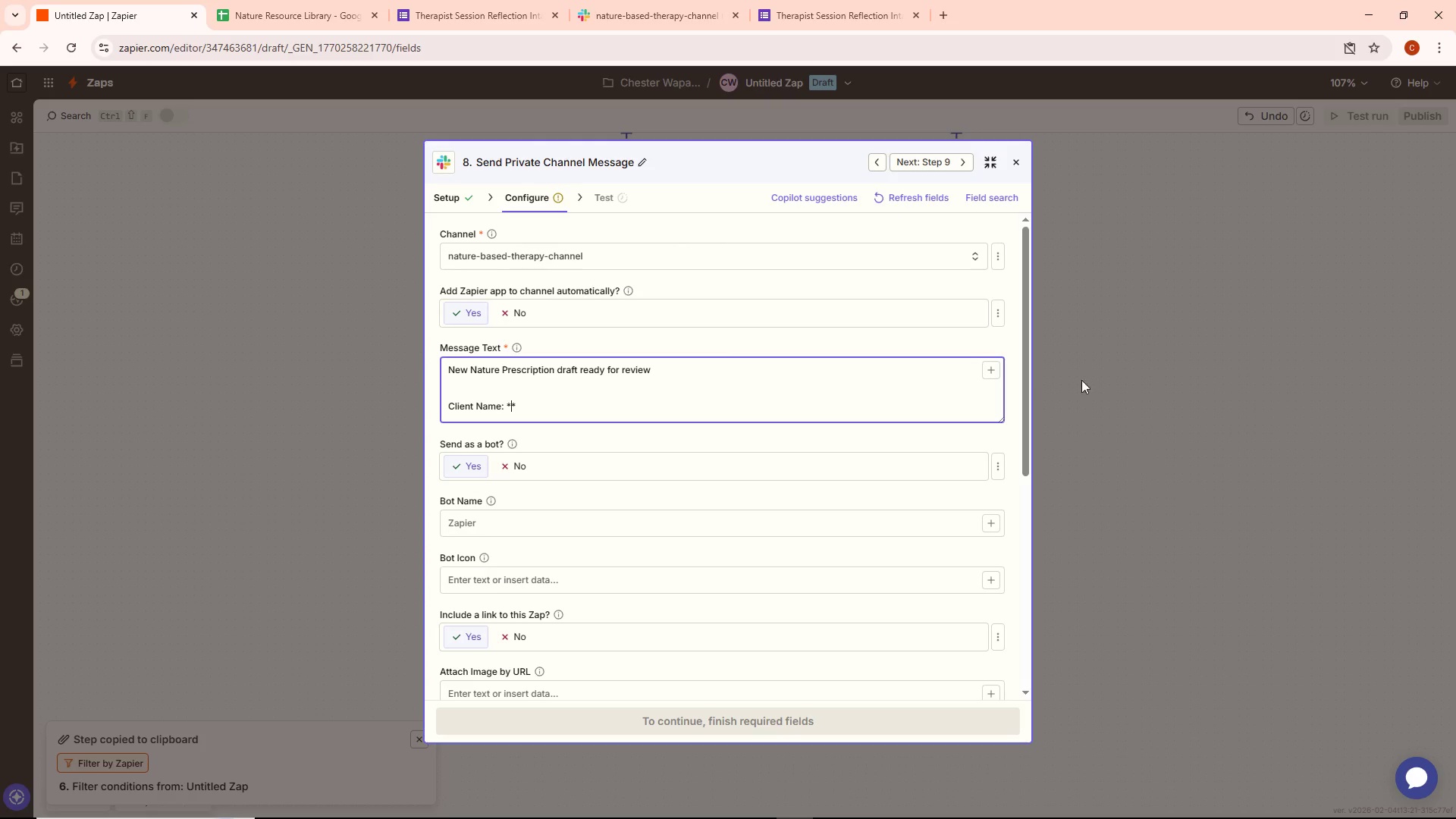 
left_click([996, 372])
 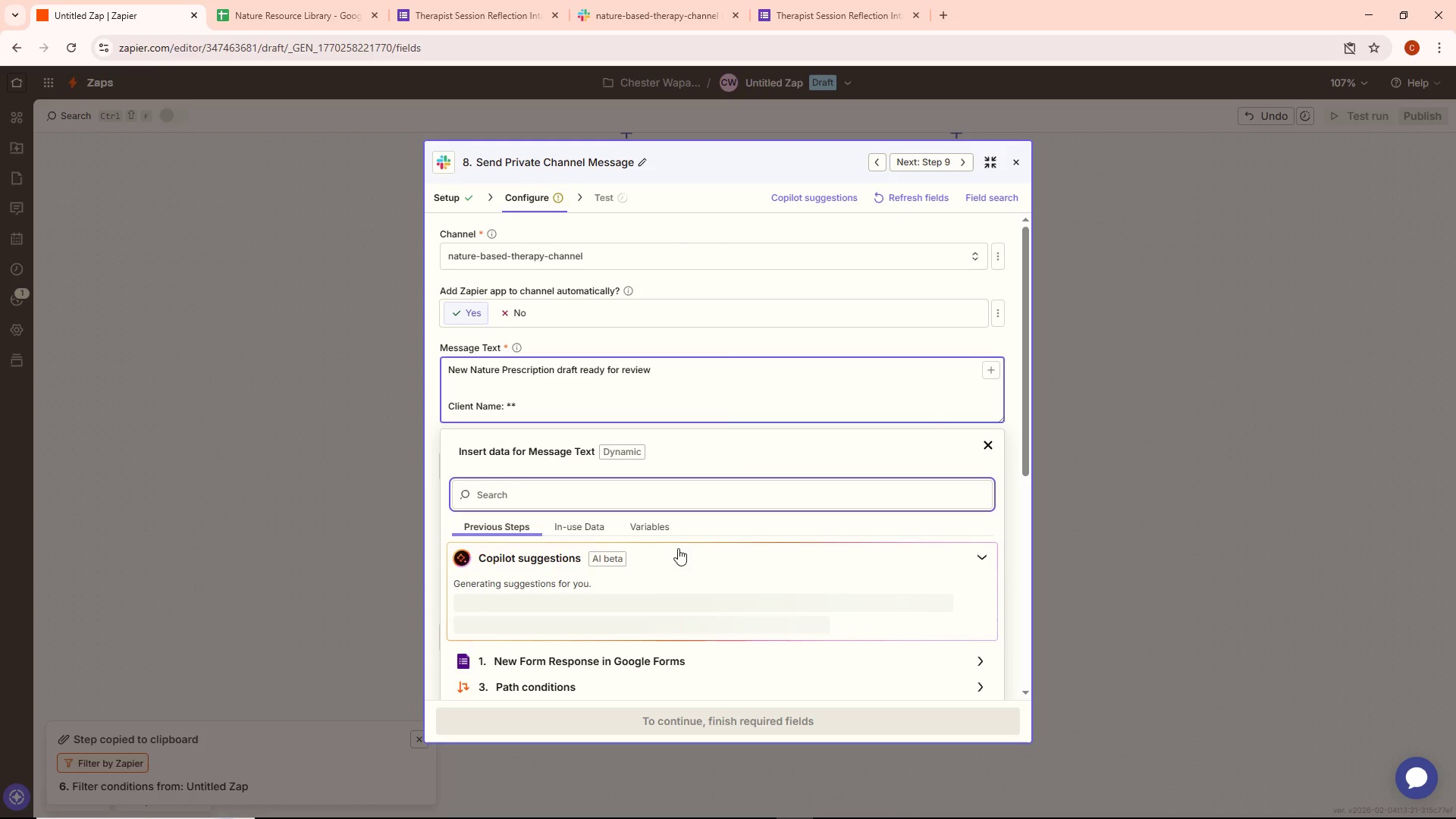 
scroll: coordinate [635, 583], scroll_direction: down, amount: 1.0
 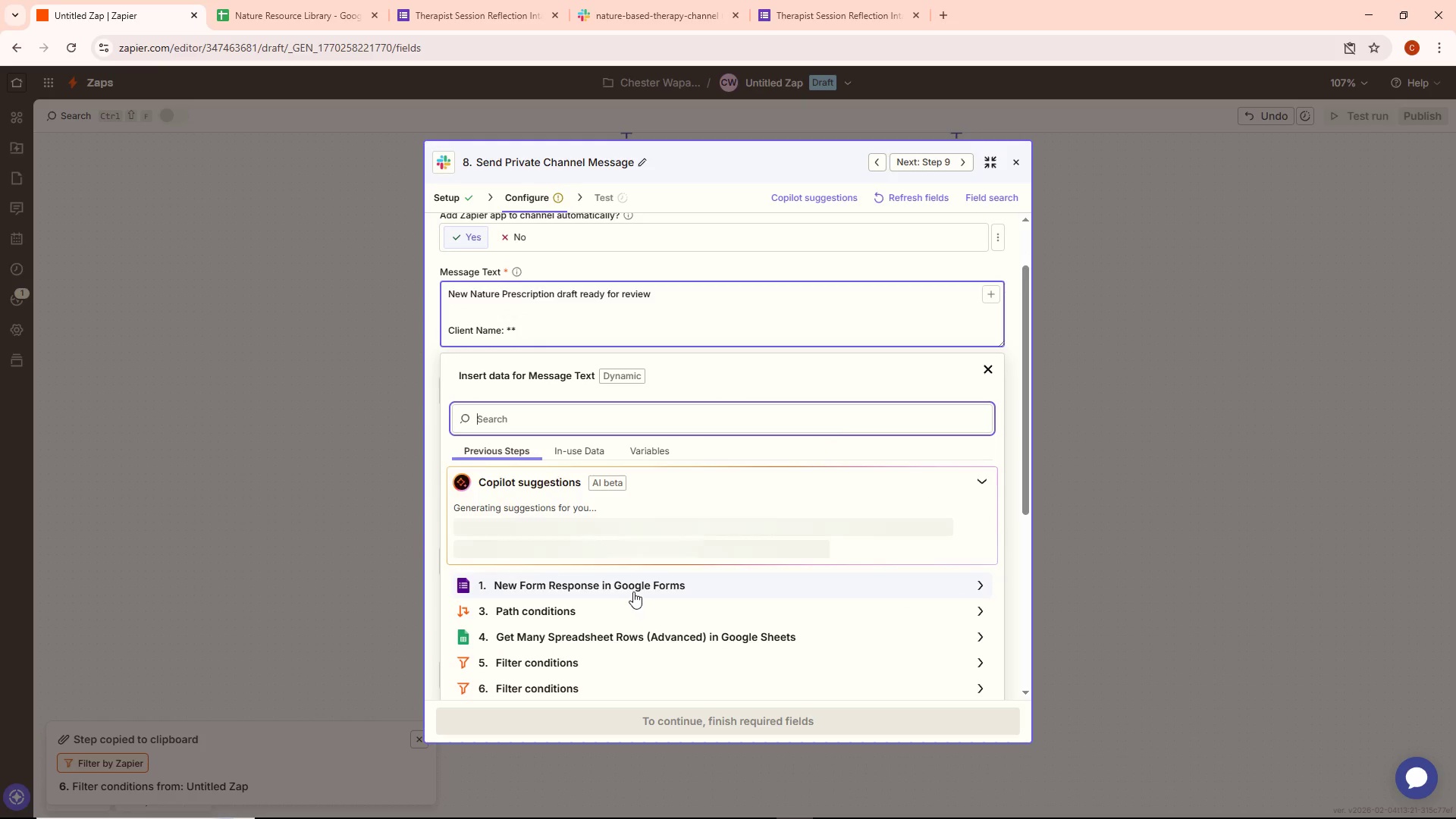 
left_click([633, 592])
 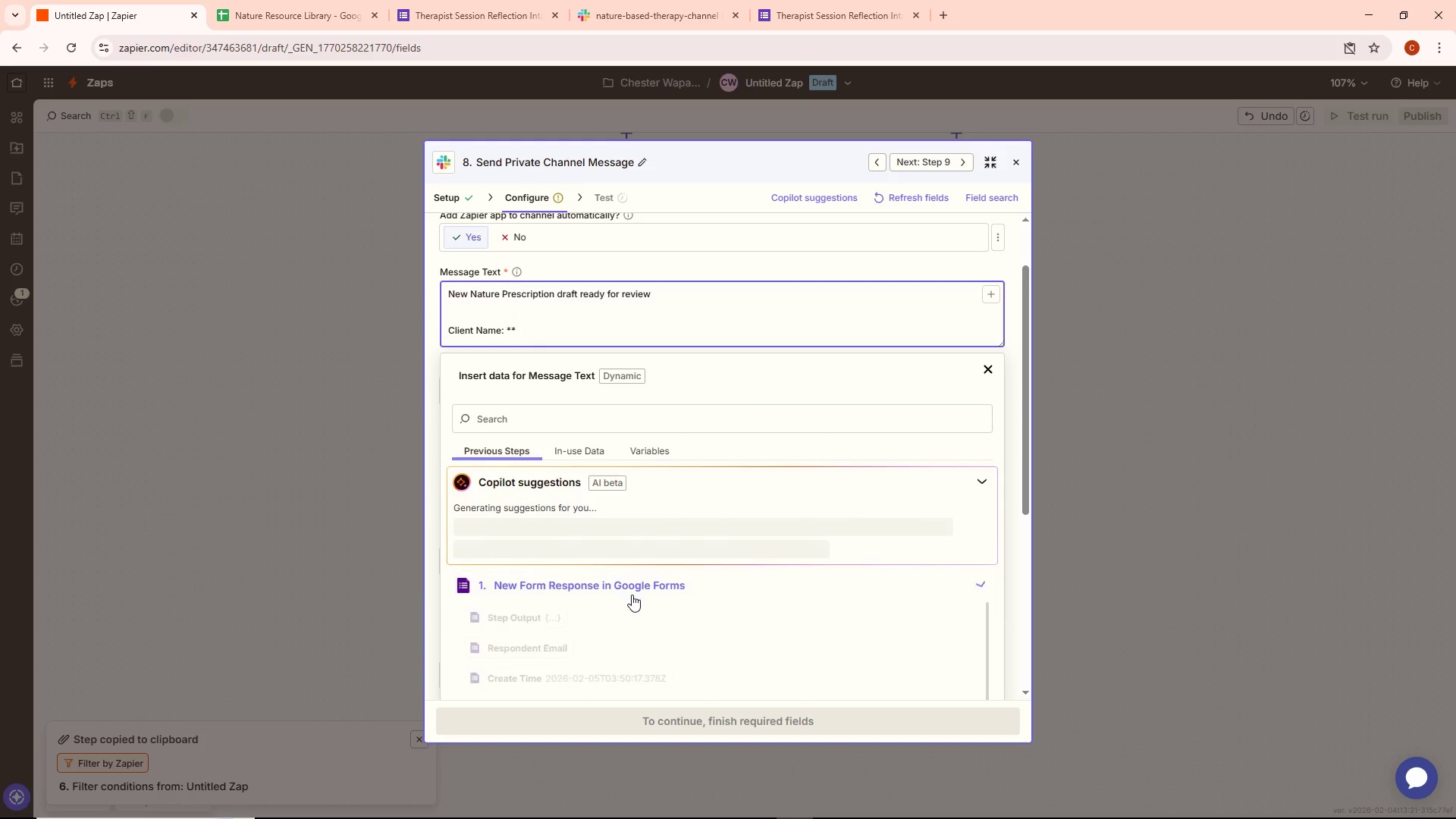 
scroll: coordinate [614, 449], scroll_direction: down, amount: 10.0
 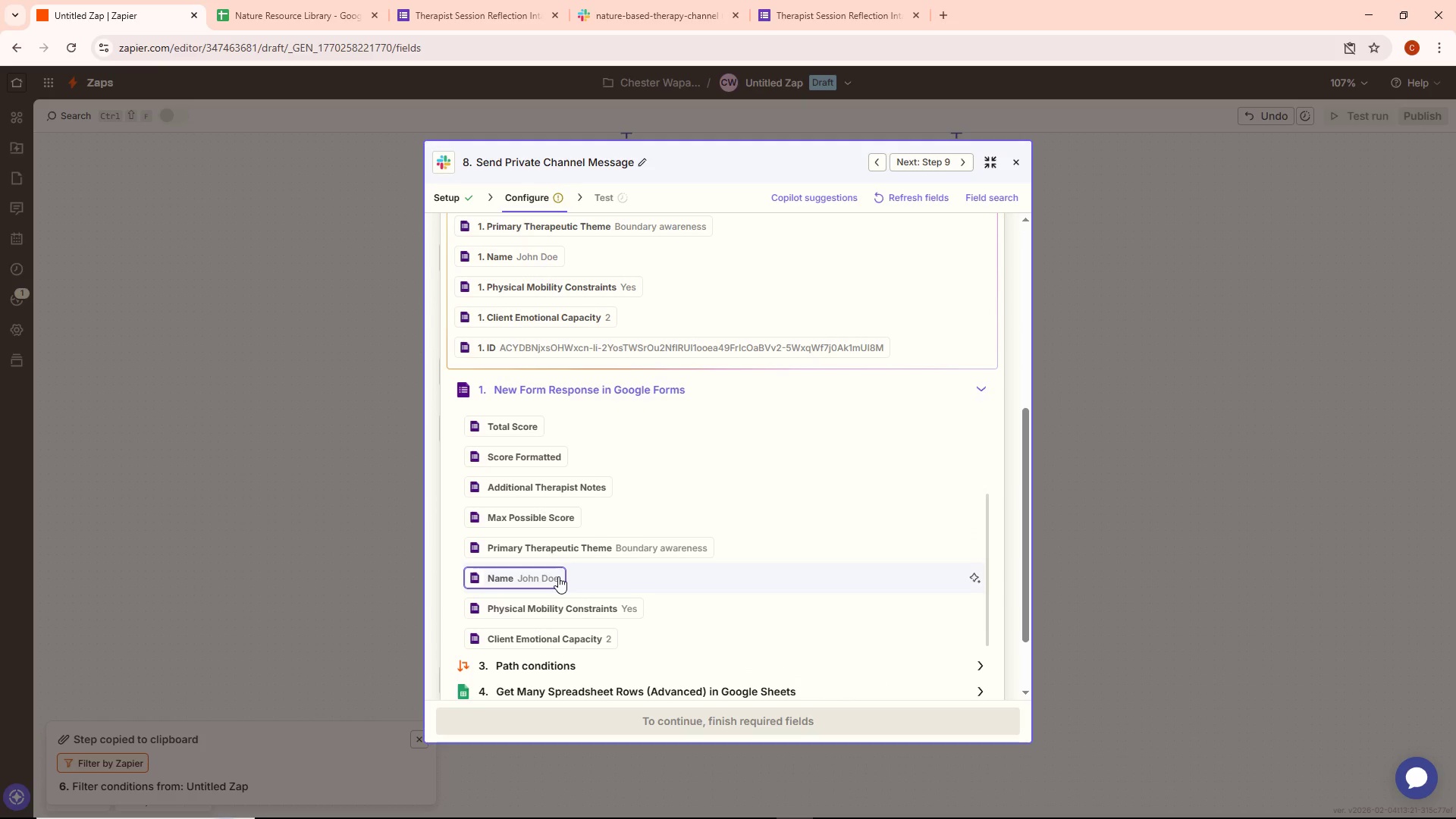 
left_click([558, 576])
 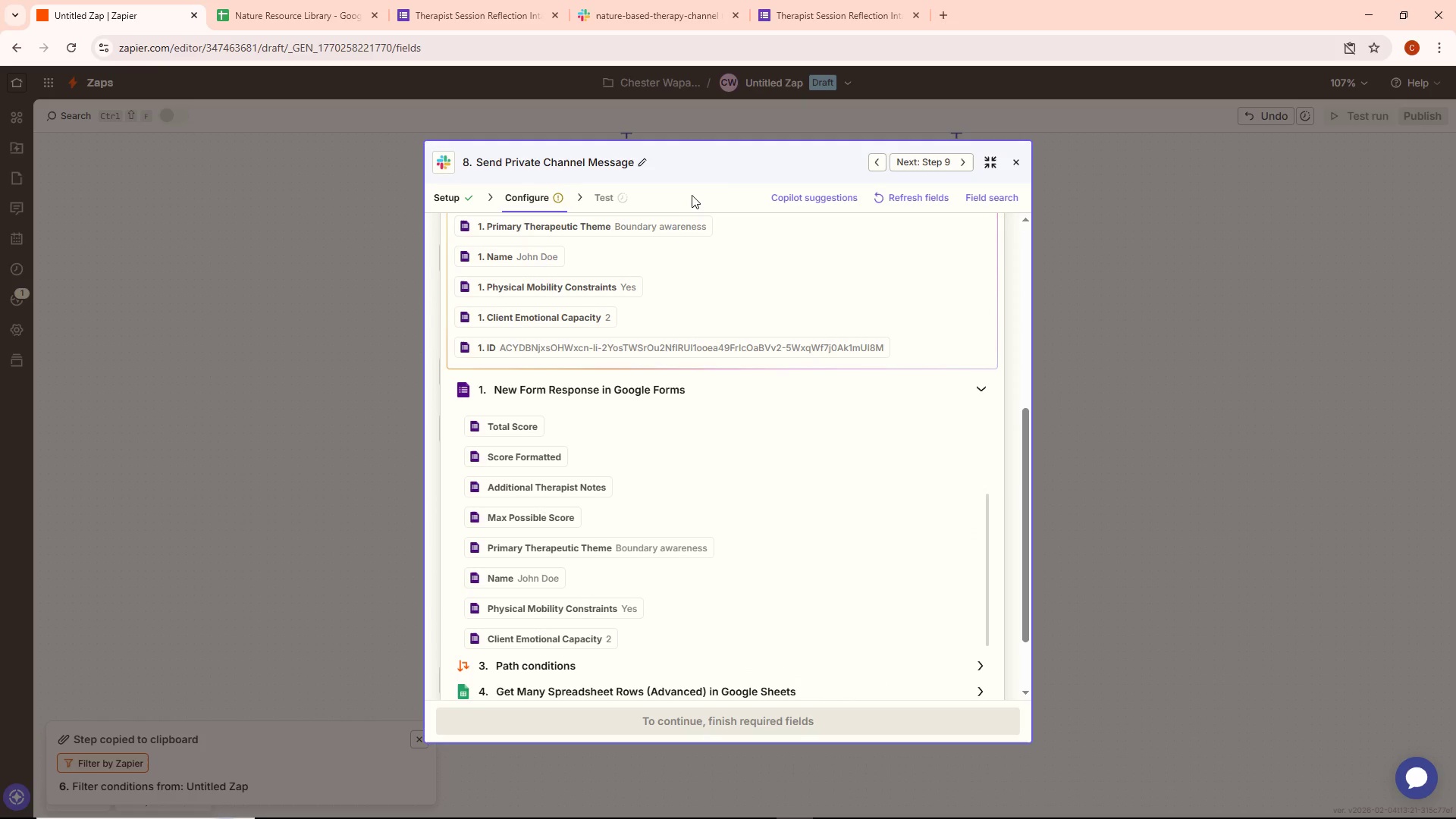 
left_click([689, 182])
 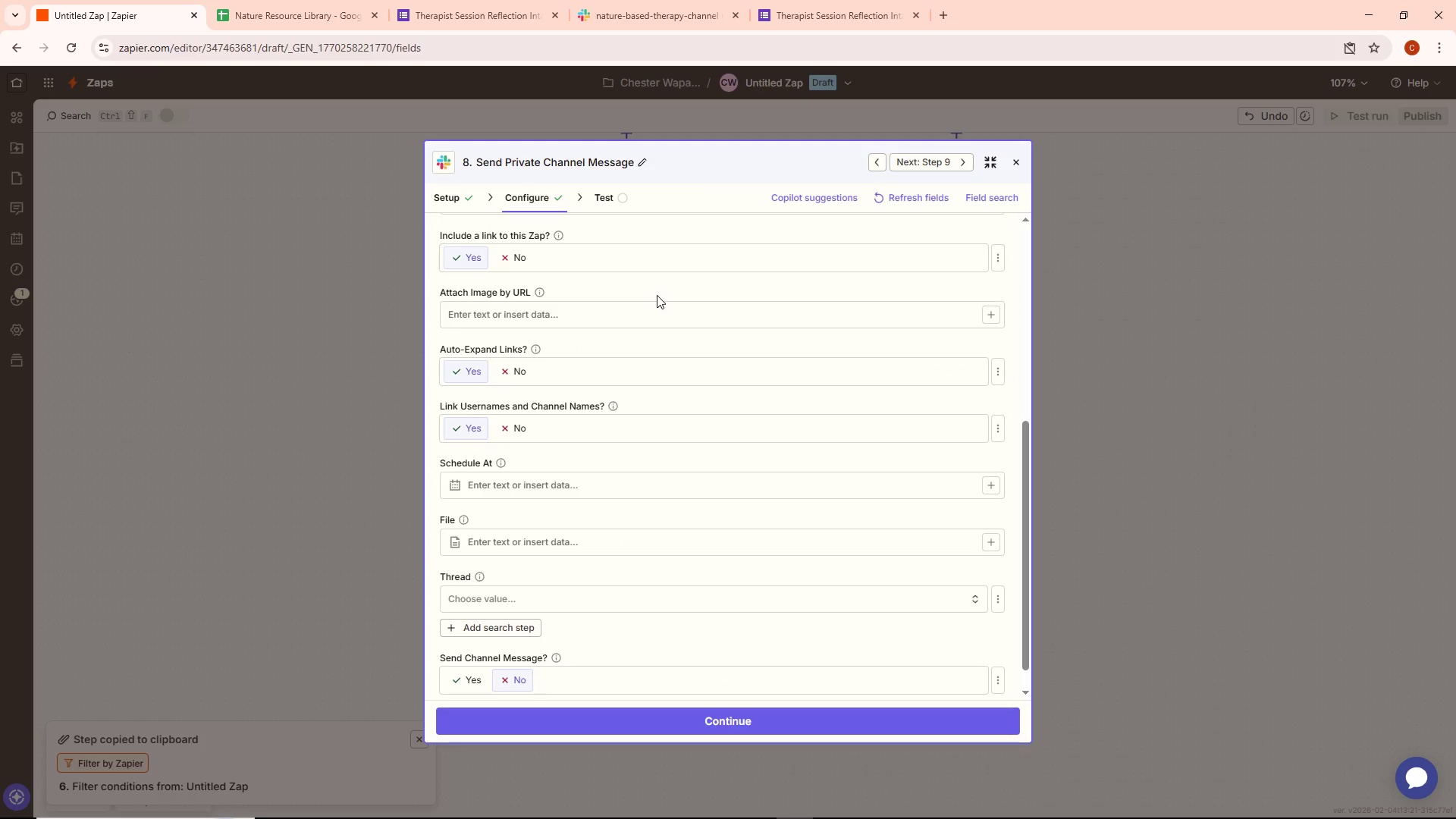 
scroll: coordinate [656, 297], scroll_direction: up, amount: 7.0
 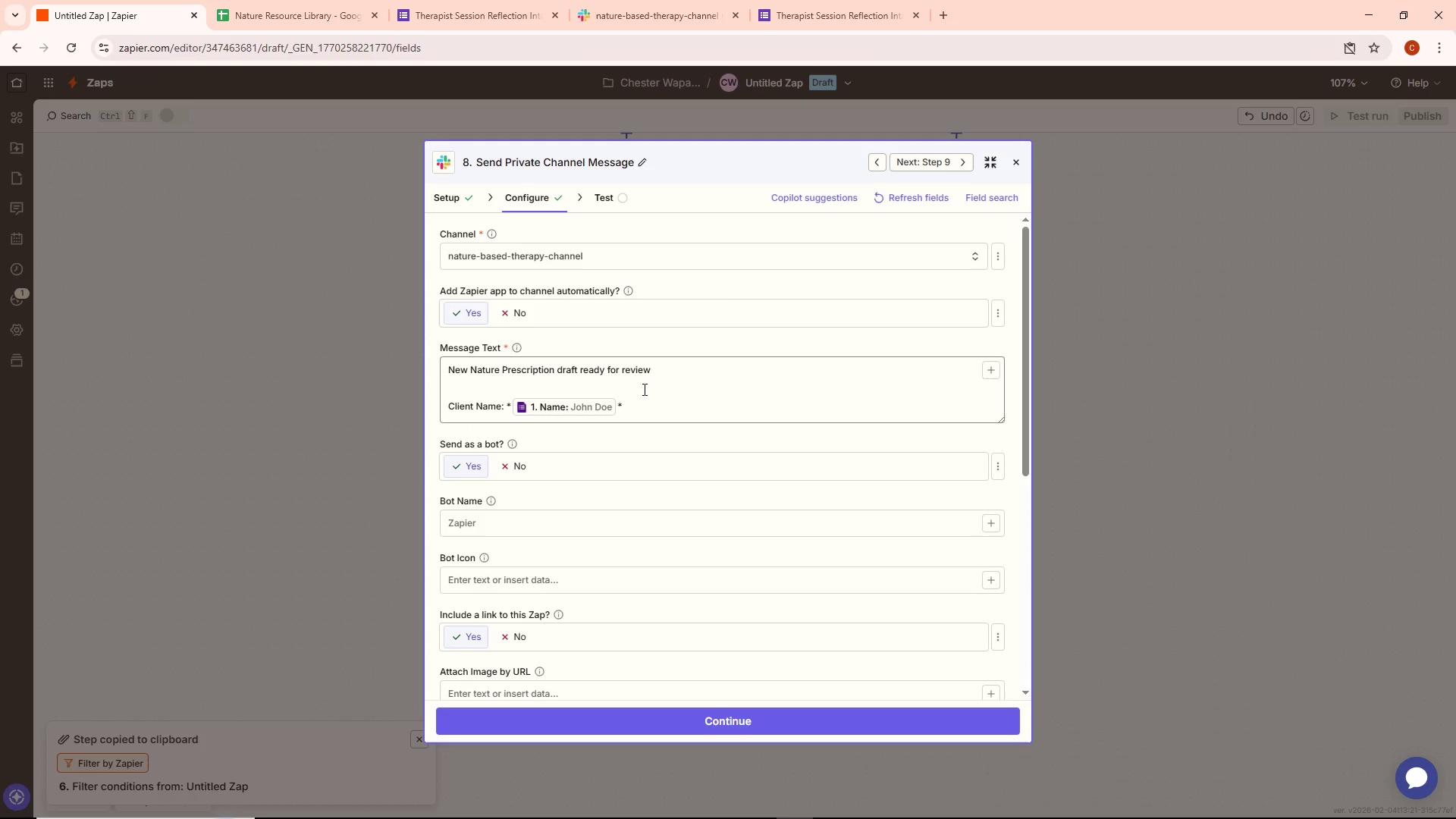 
left_click([636, 399])
 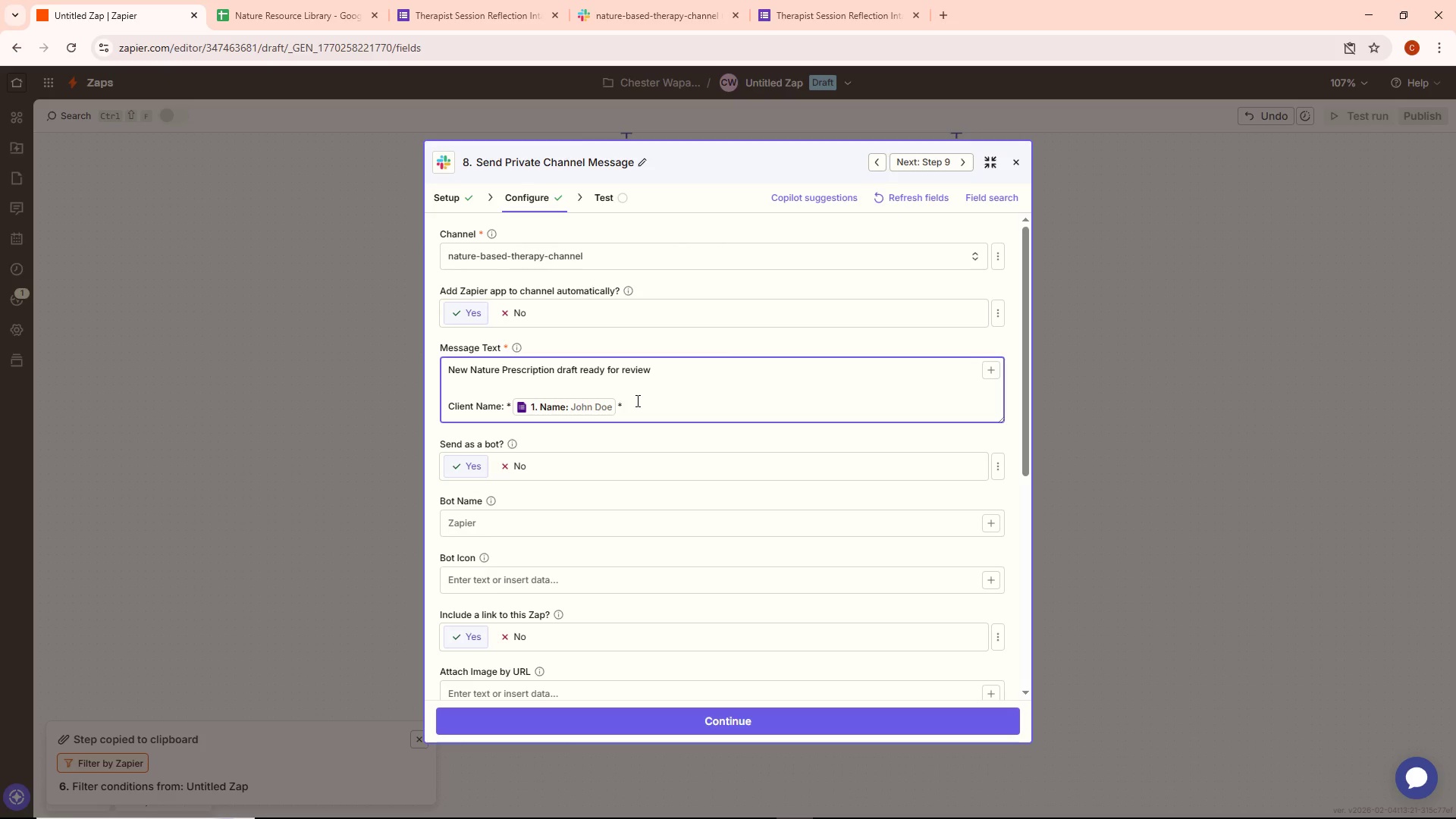 
key(Enter)
 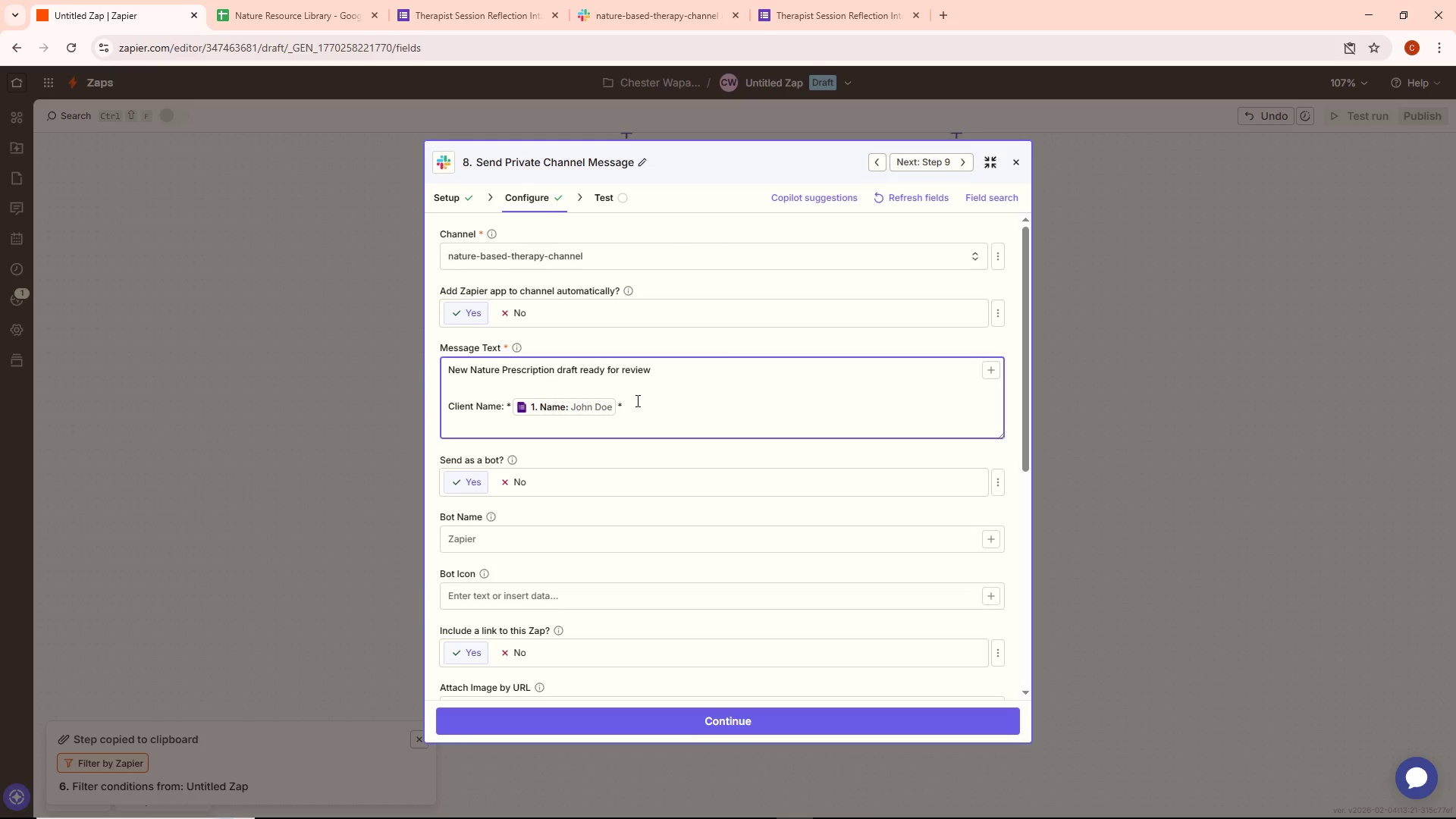 
type(Emotional Capacity)
 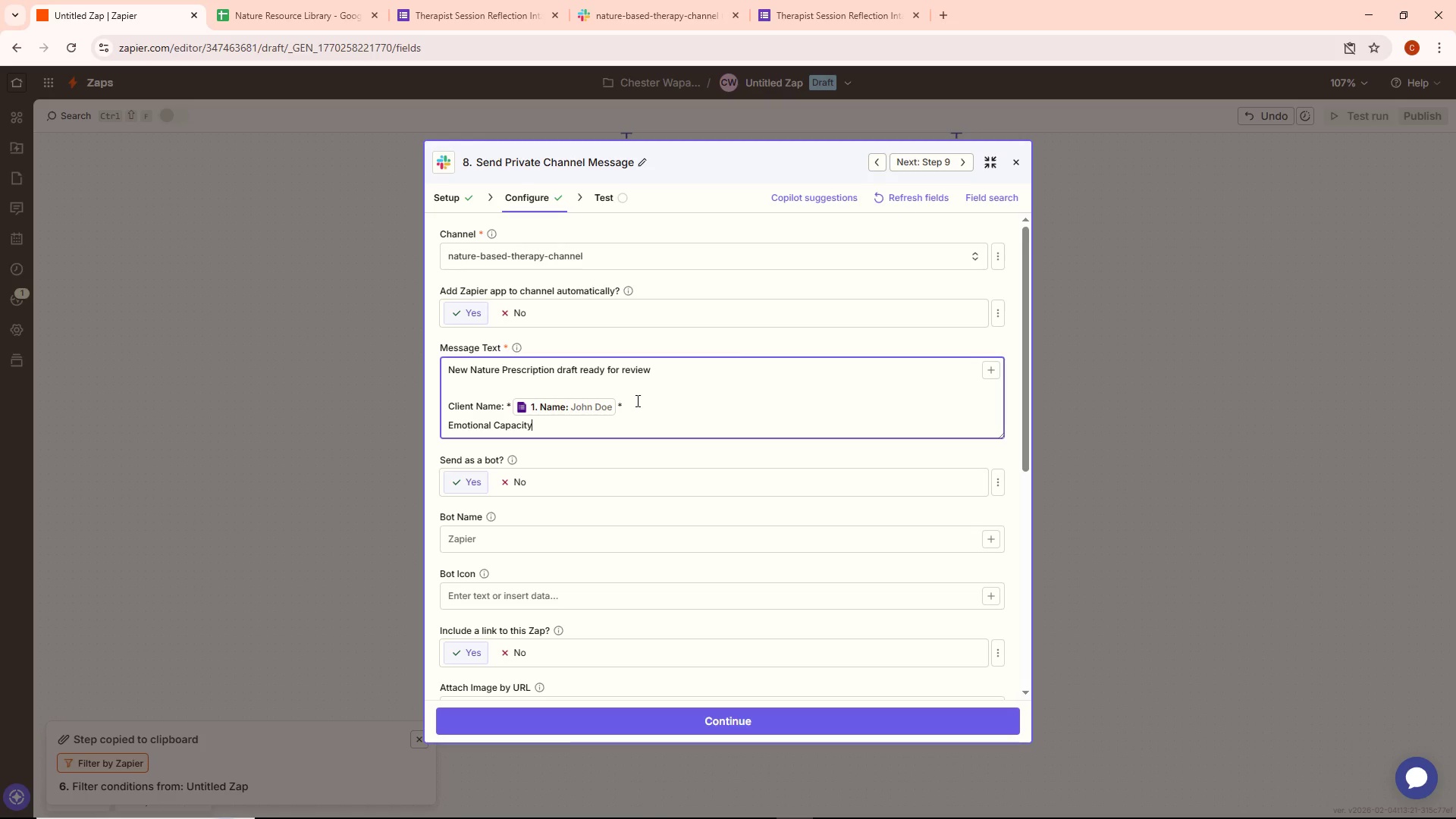 
key(Shift+Semicolon)
 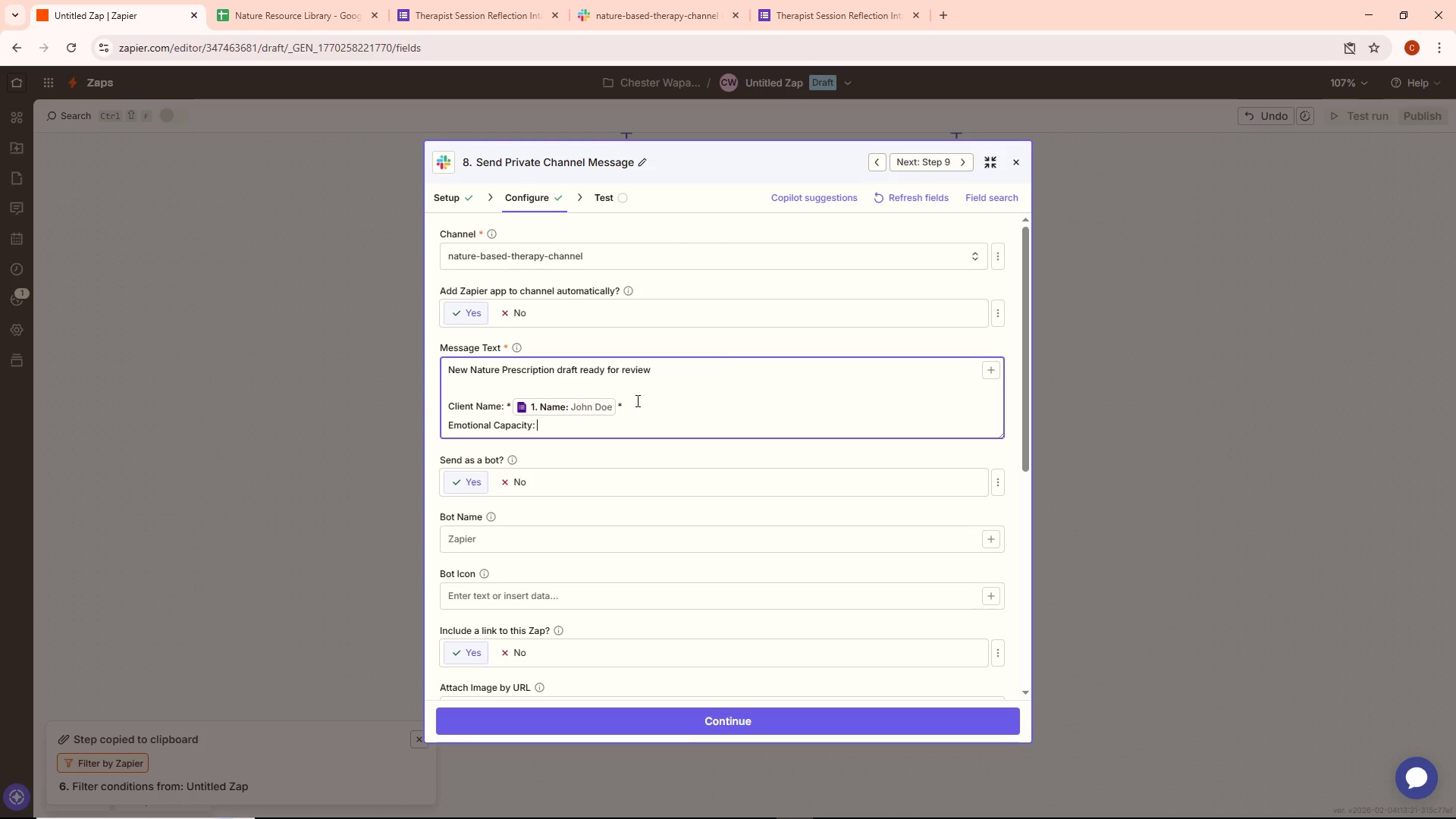 
key(Space)
 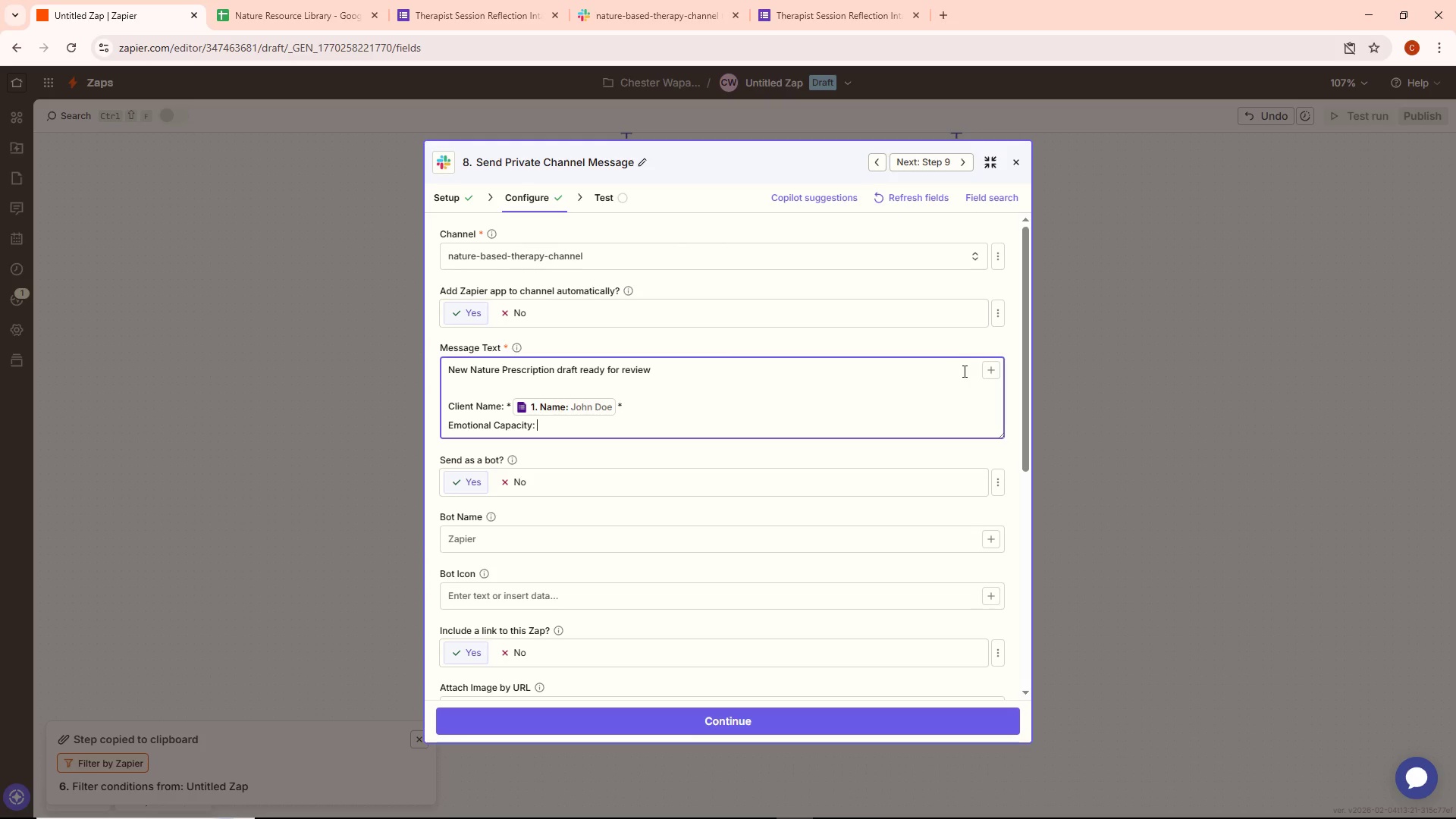 
scroll: coordinate [655, 605], scroll_direction: down, amount: 3.0
 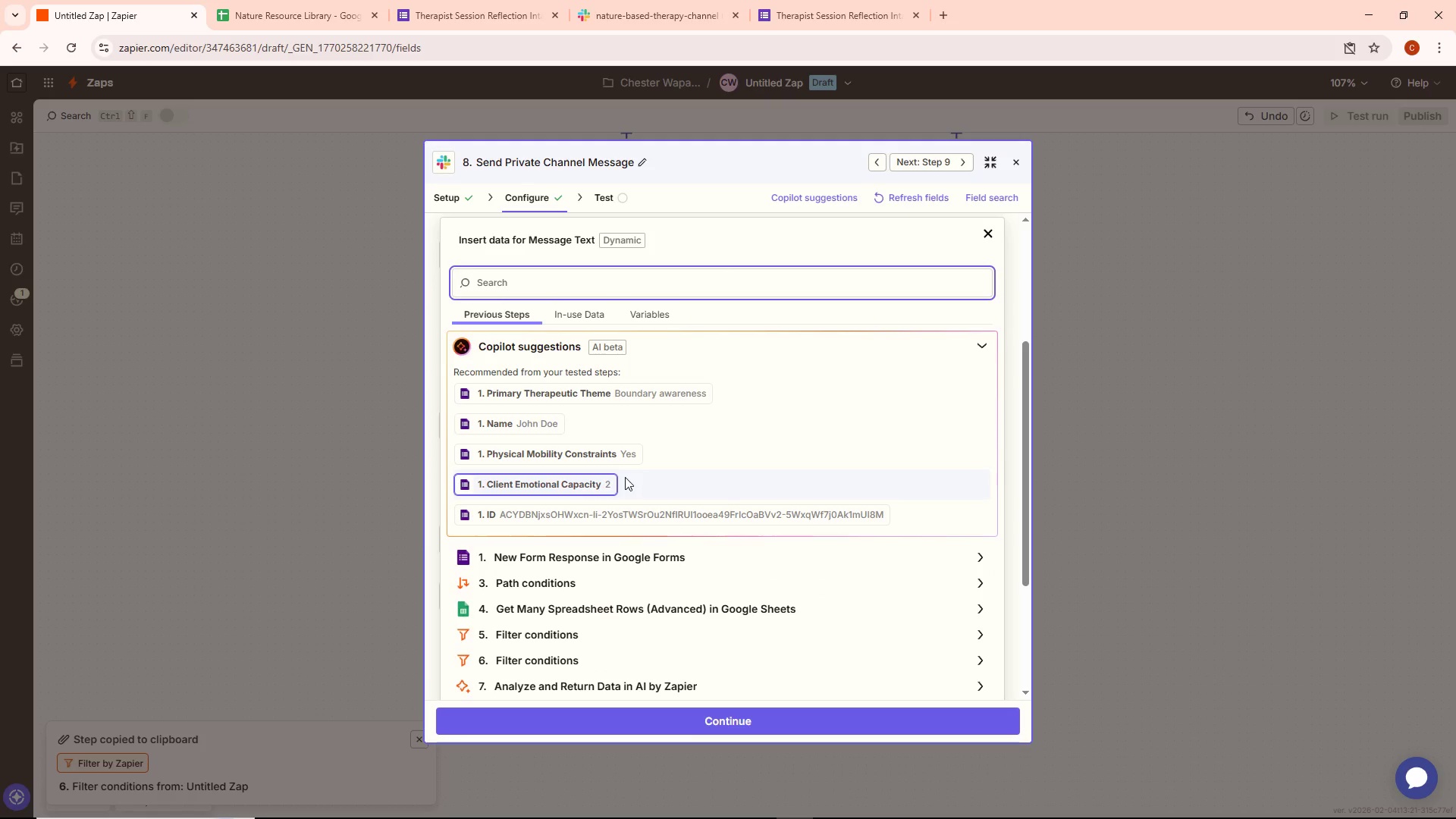 
left_click([613, 482])
 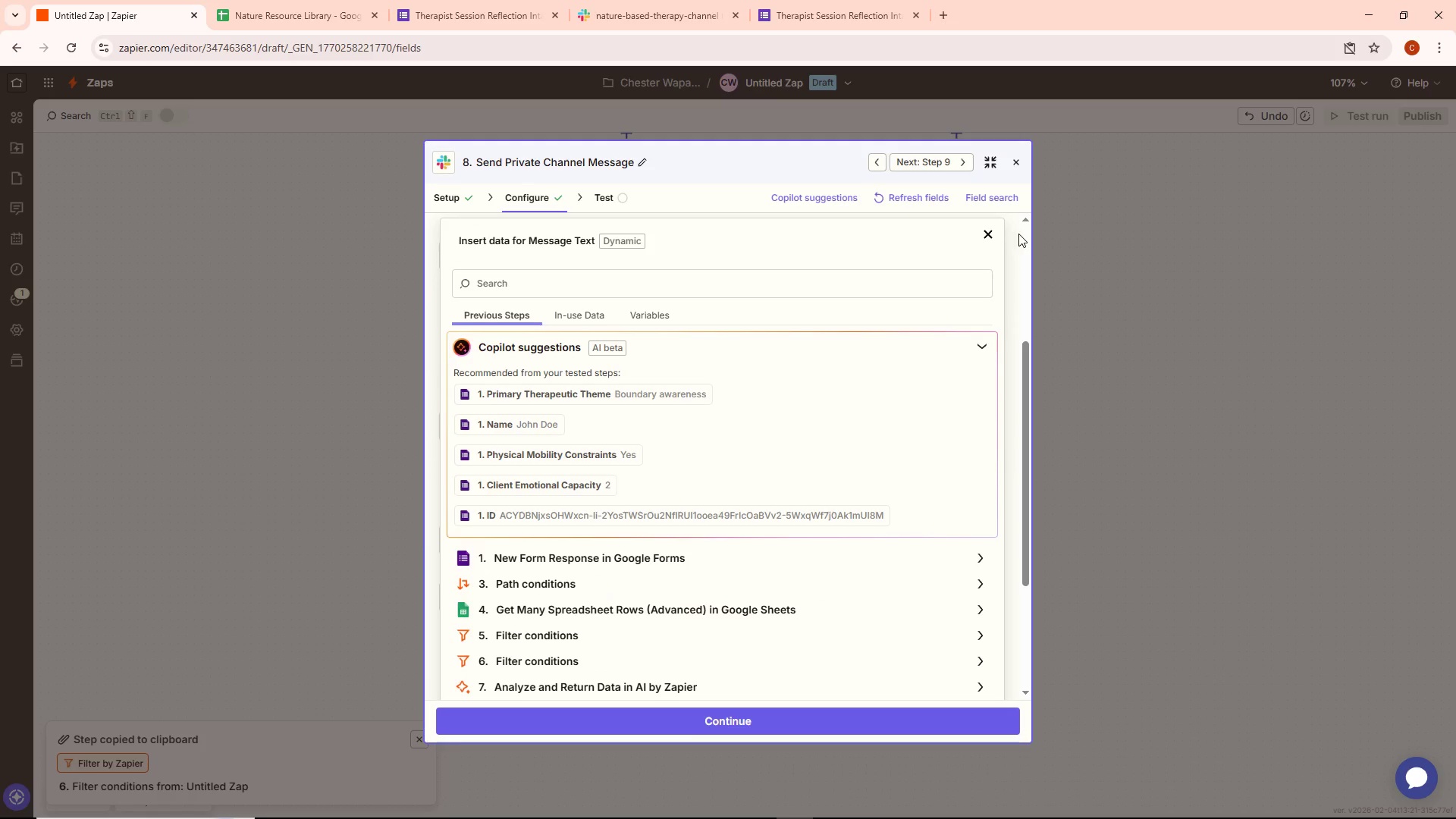 
left_click([1014, 250])
 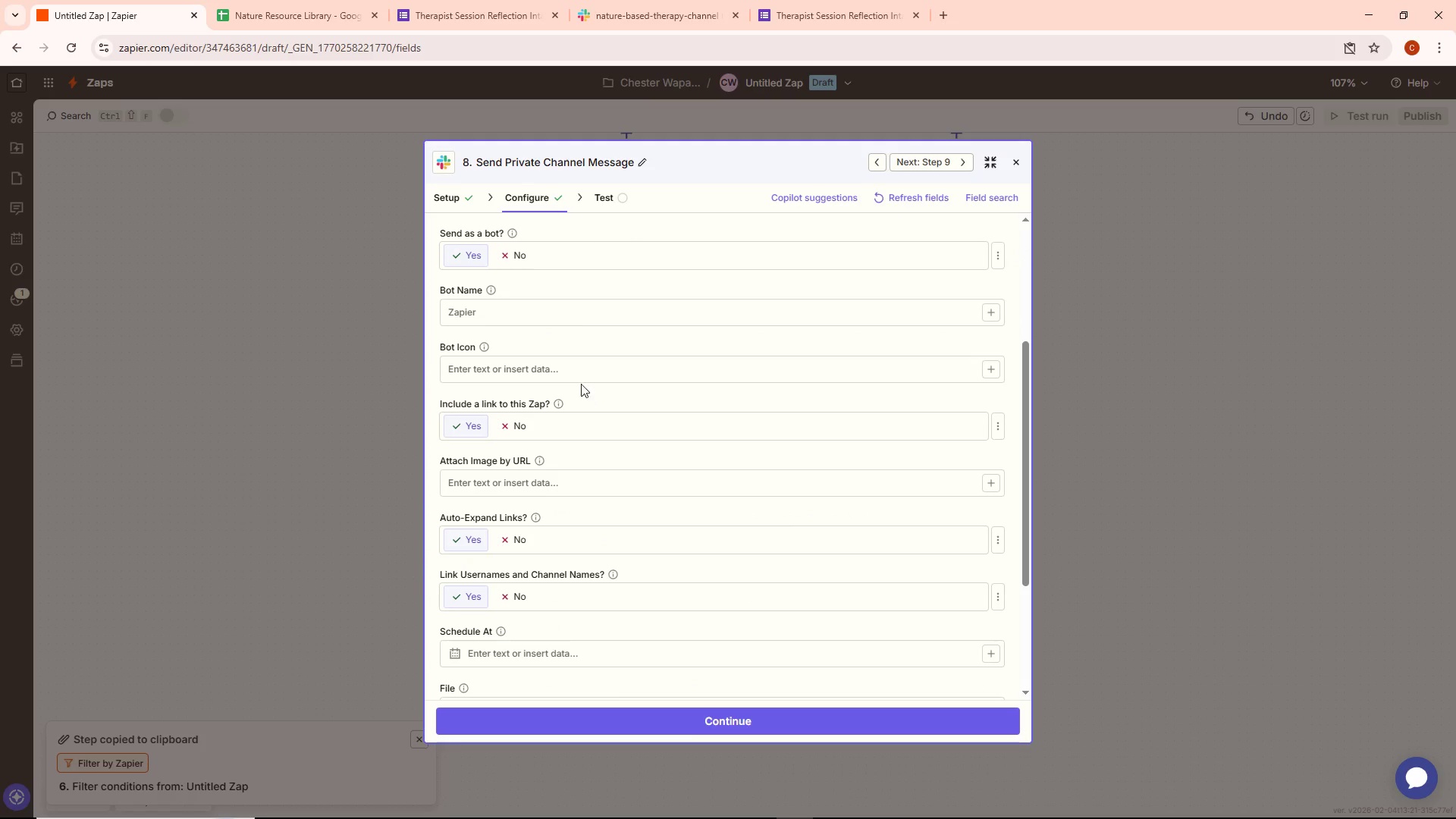 
scroll: coordinate [571, 326], scroll_direction: up, amount: 4.0
 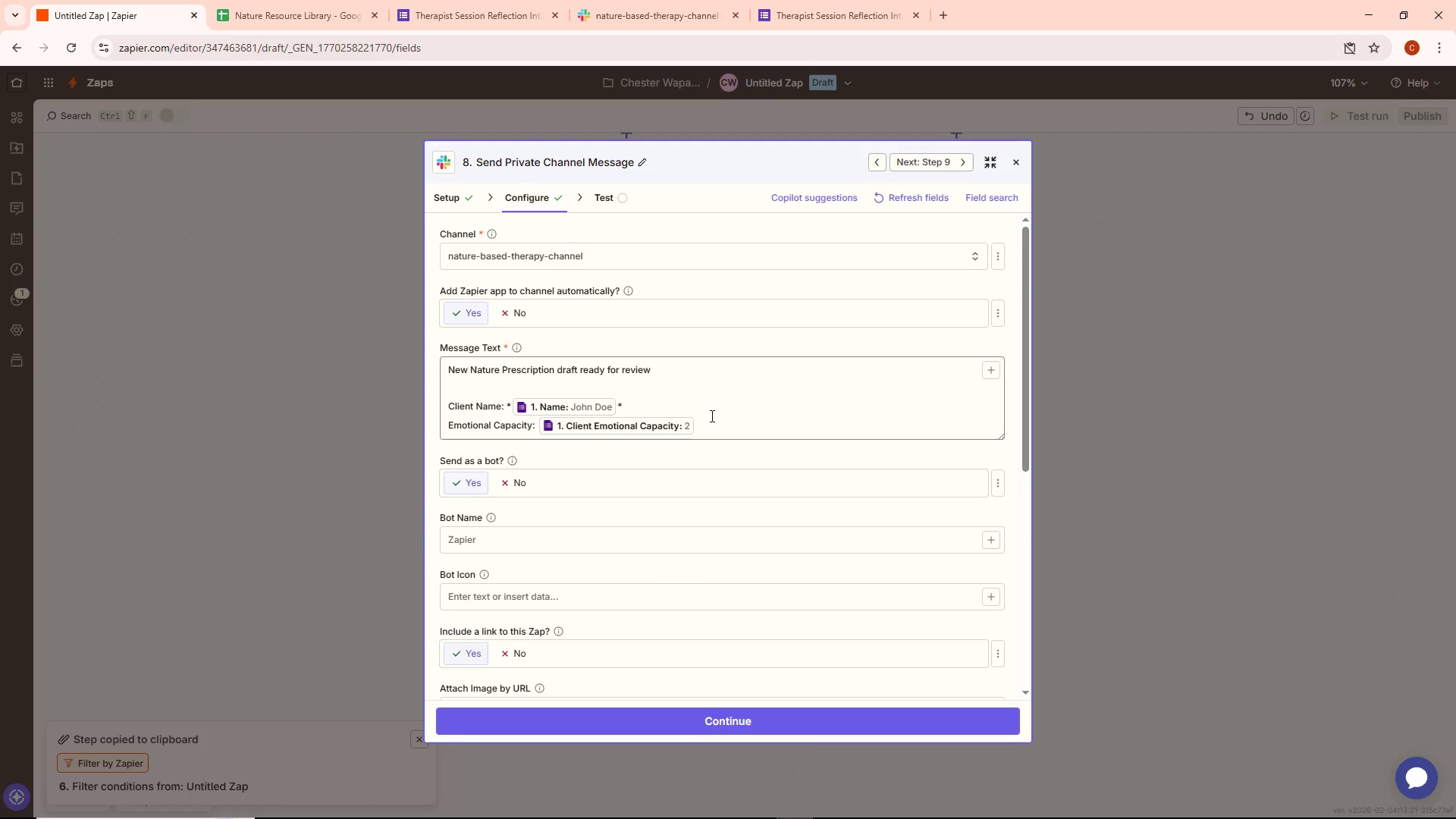 
left_click([711, 419])
 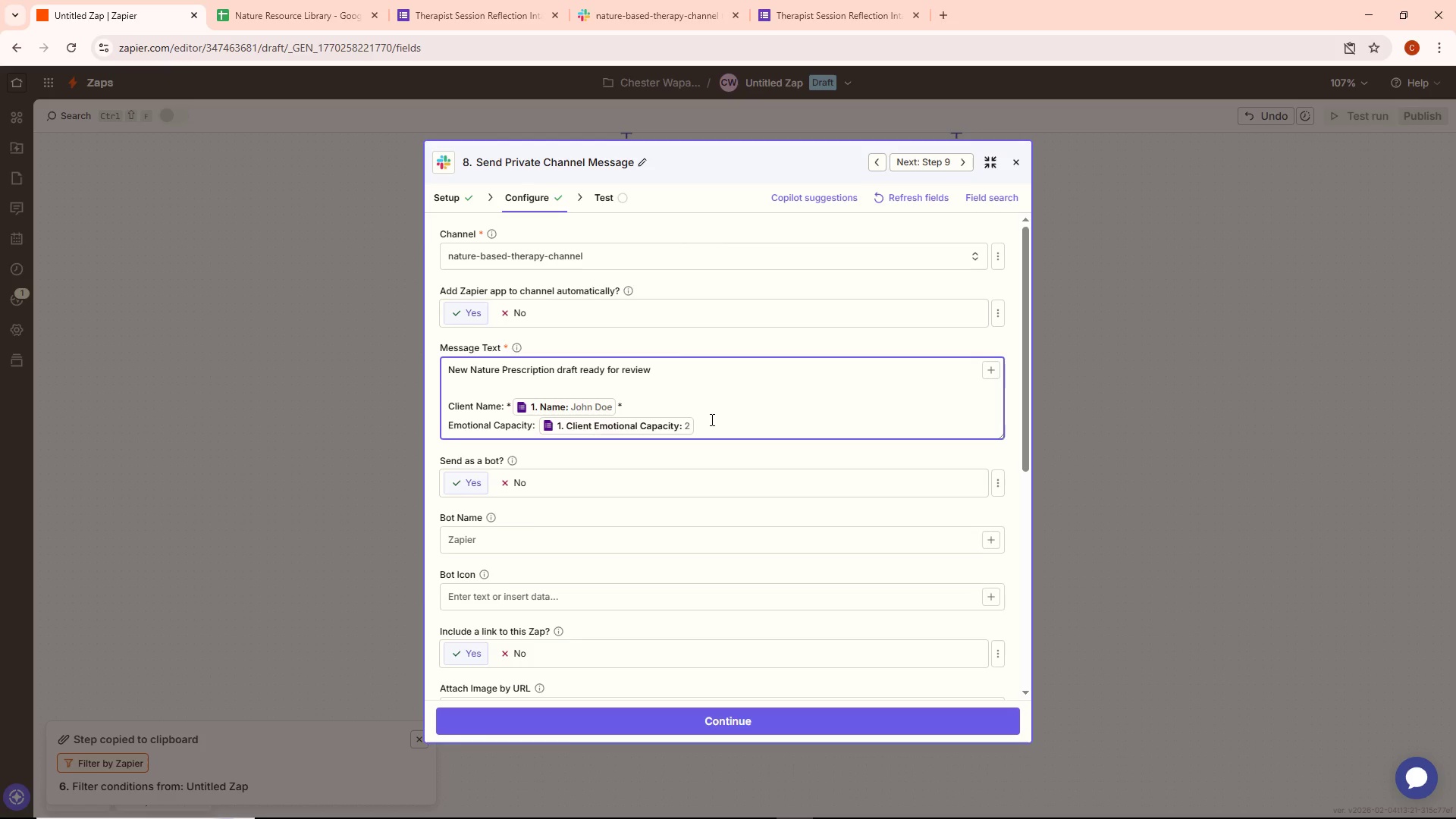 
key(Enter)
 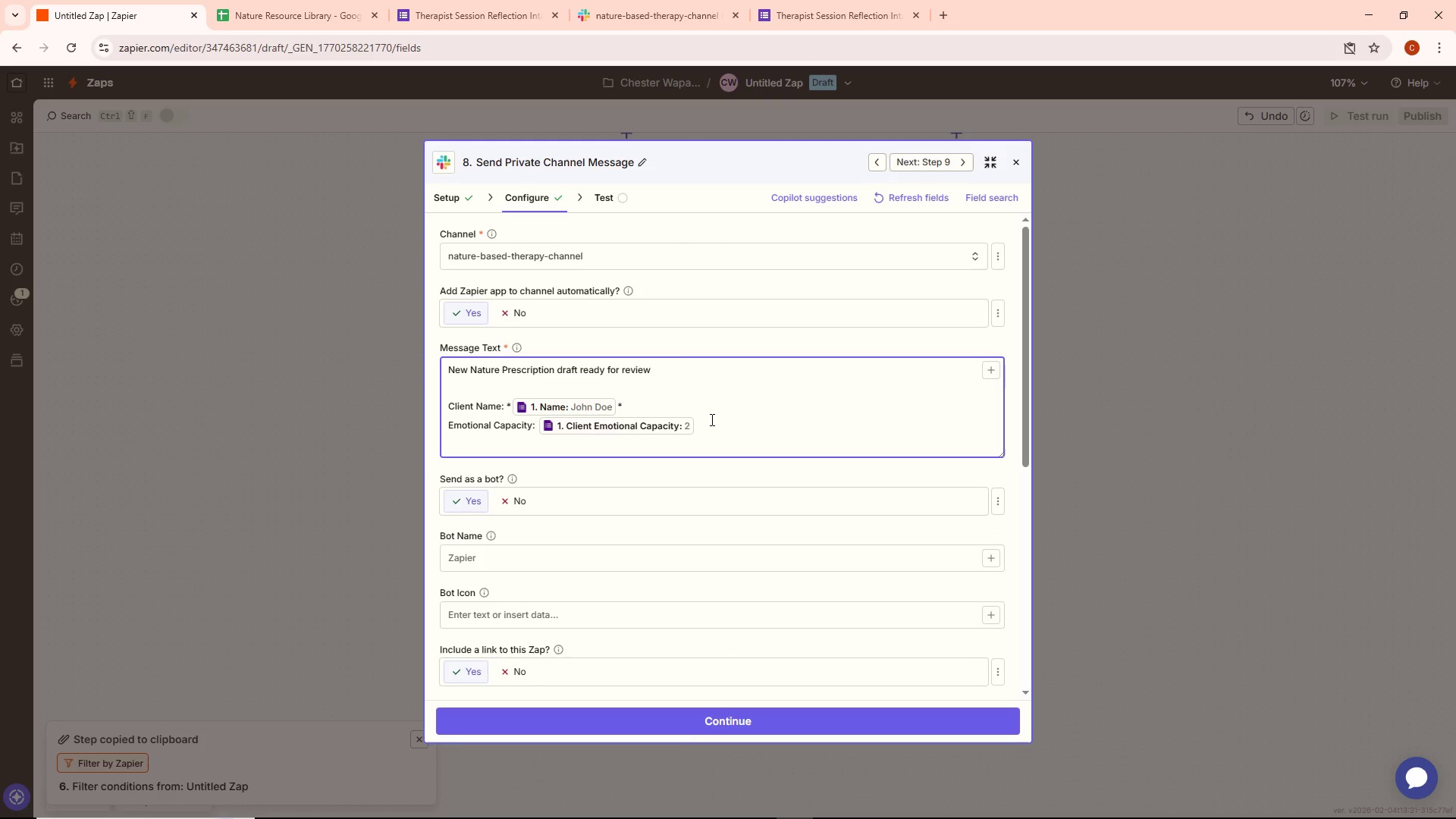 
type(MObility)
 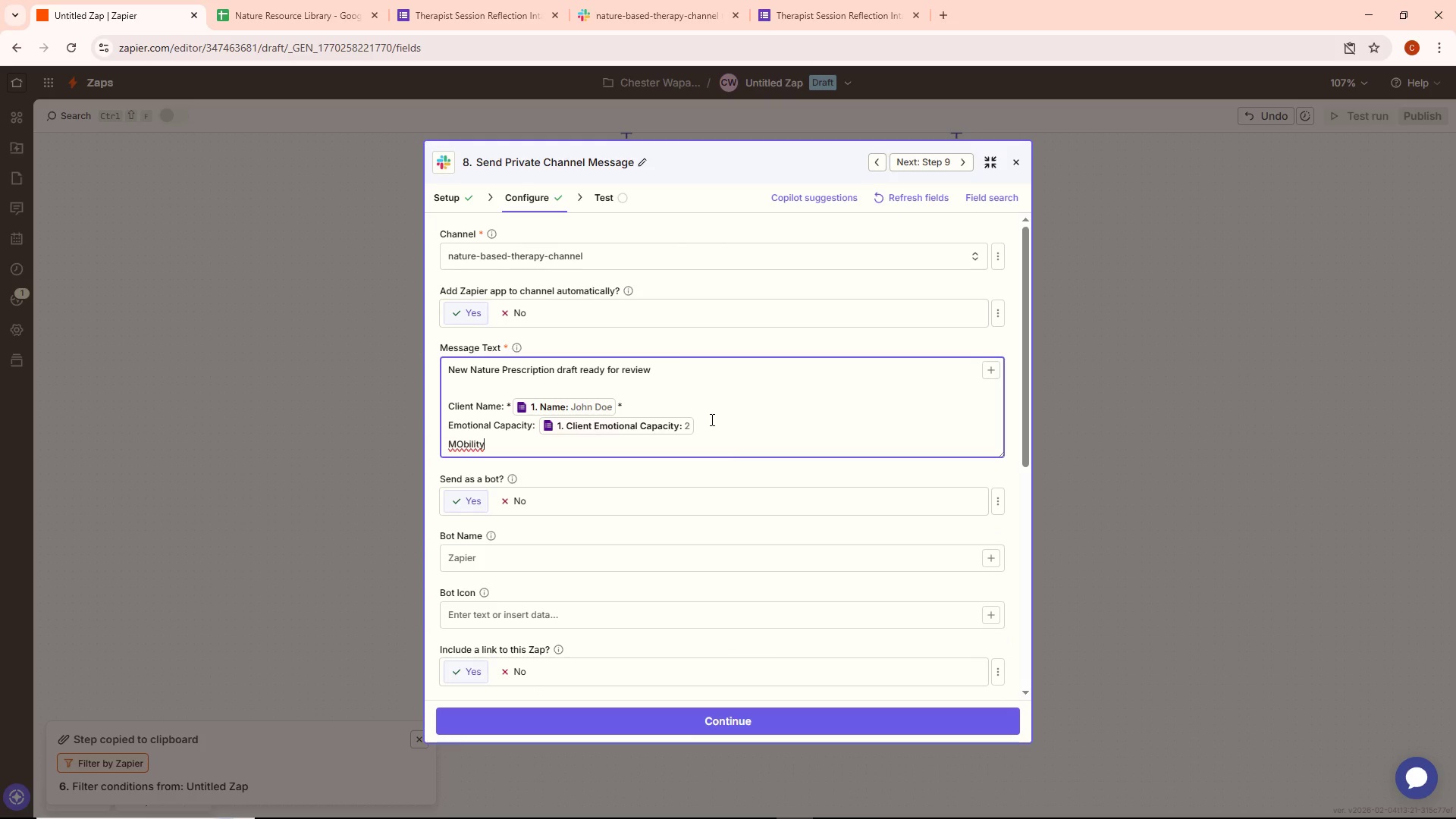 
key(Control+ControlLeft)
 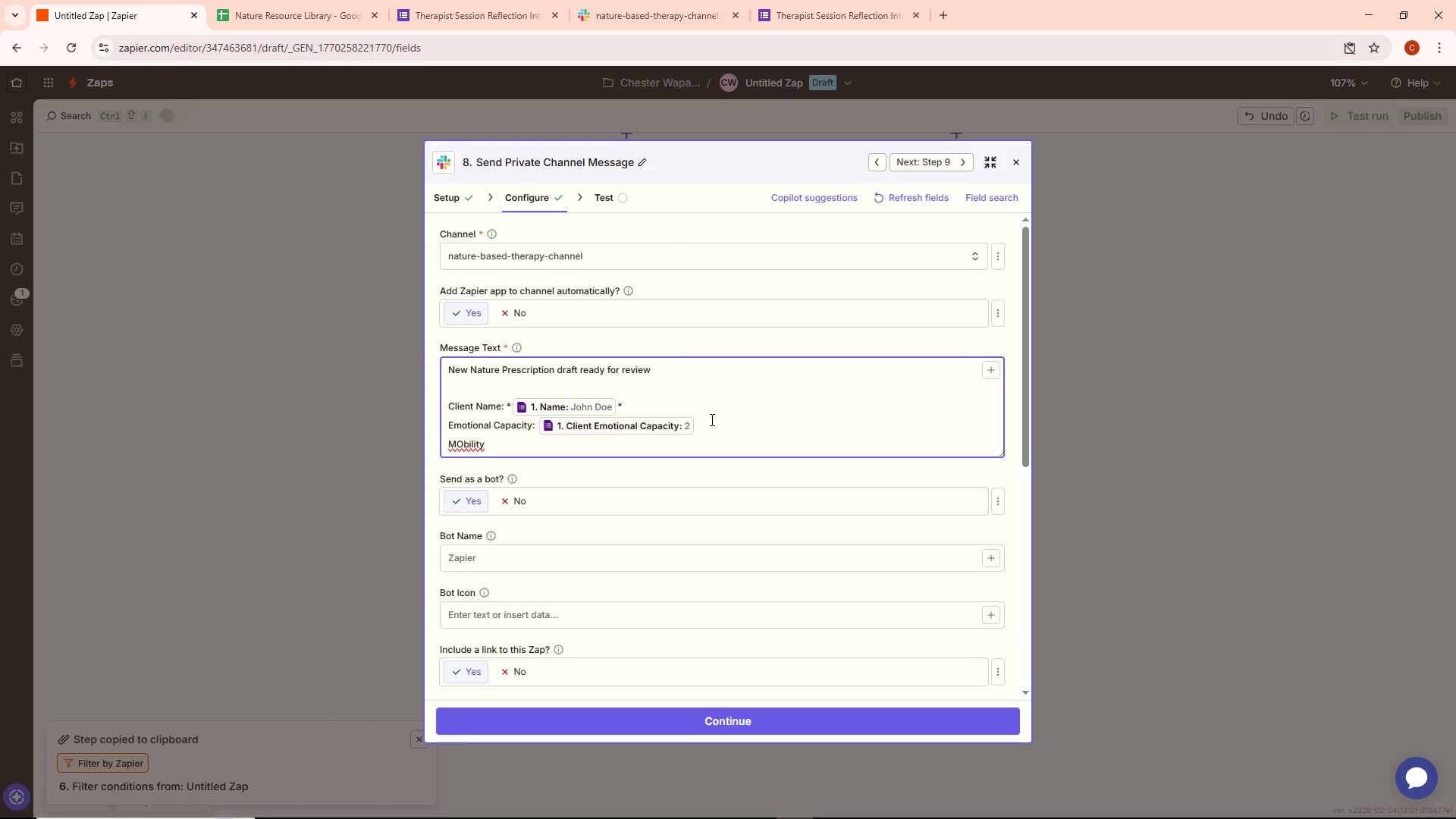 
key(Control+Backspace)
 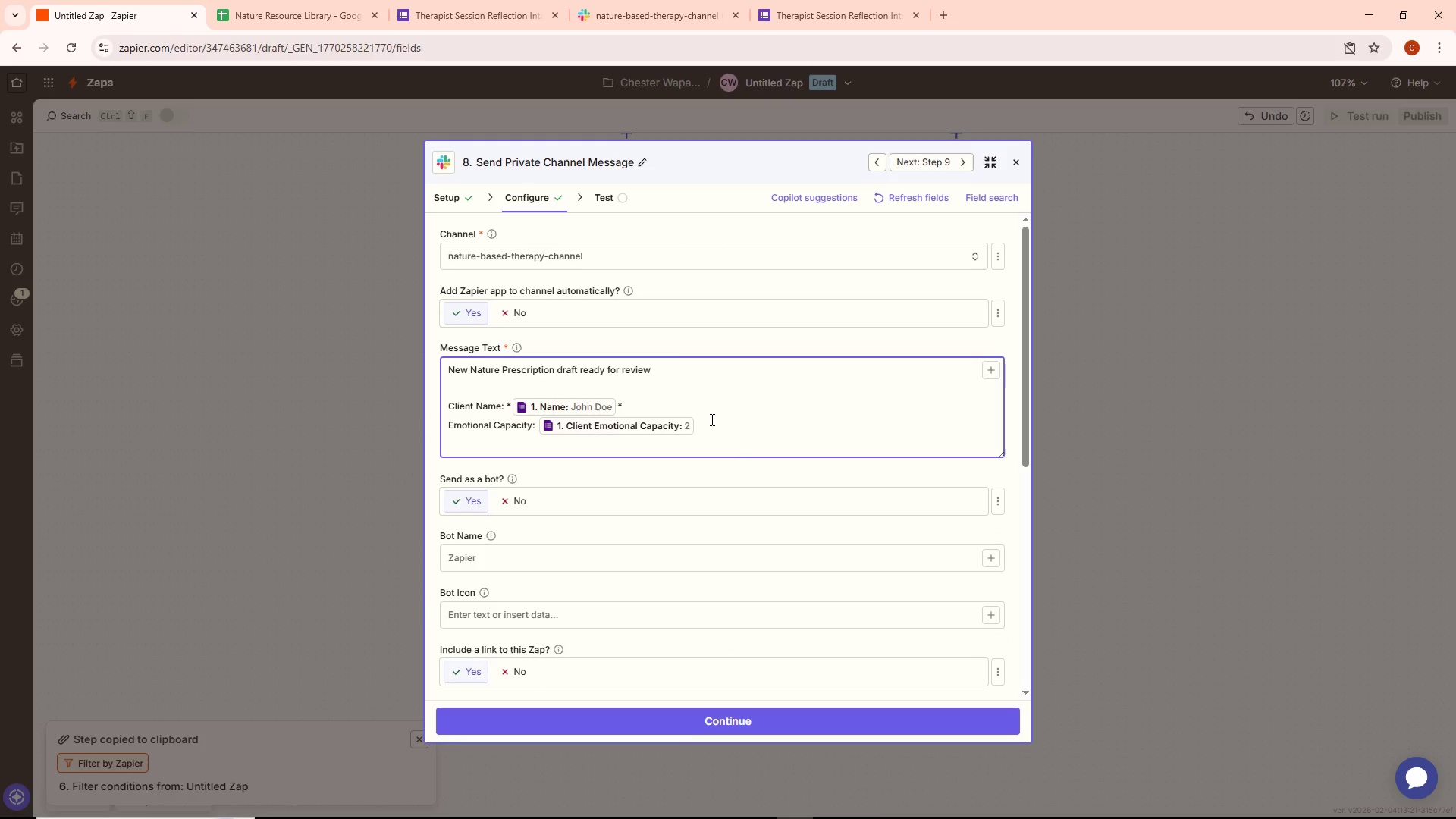 
type(Mobility Contraints)
 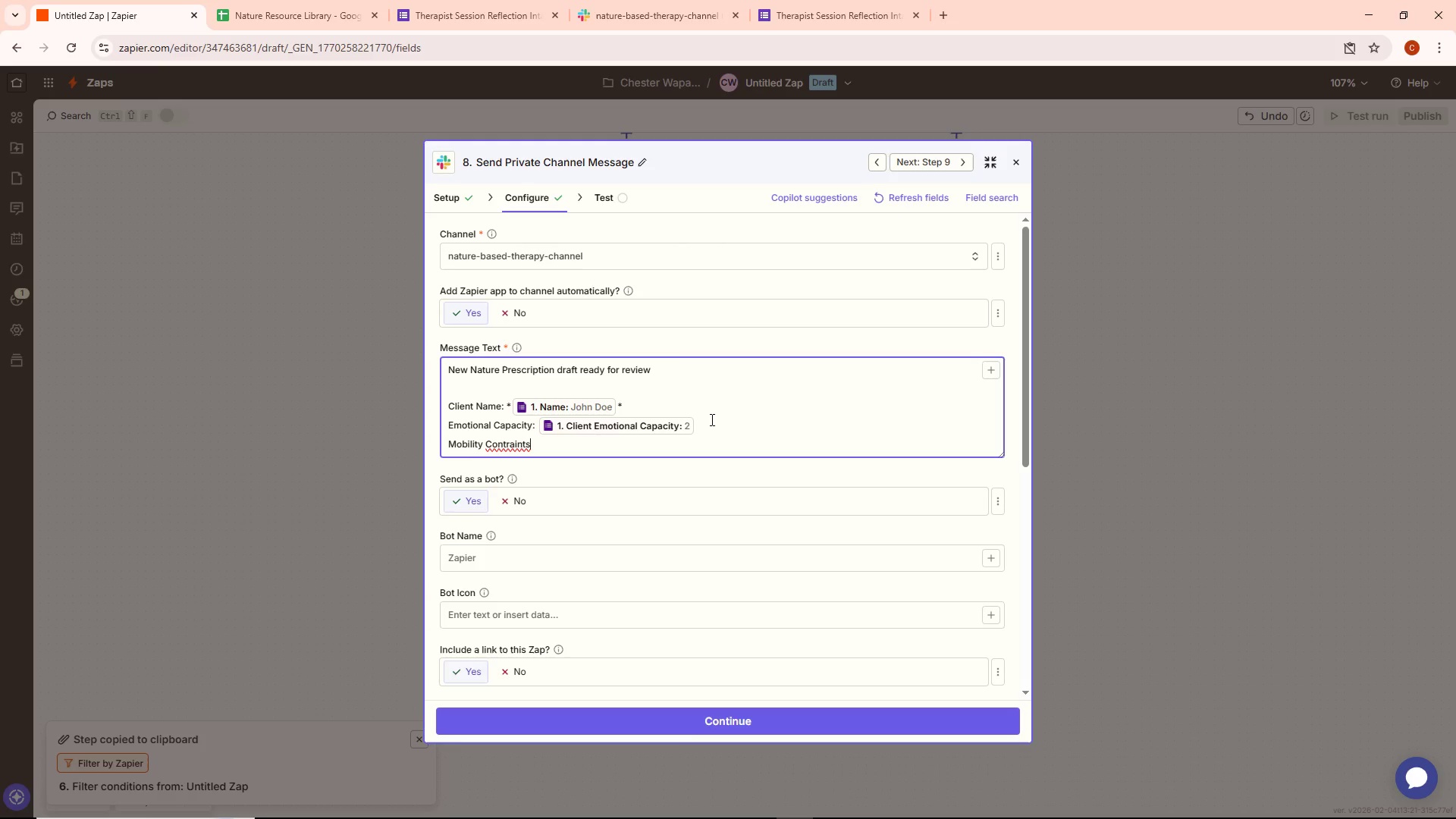 
wait(7.66)
 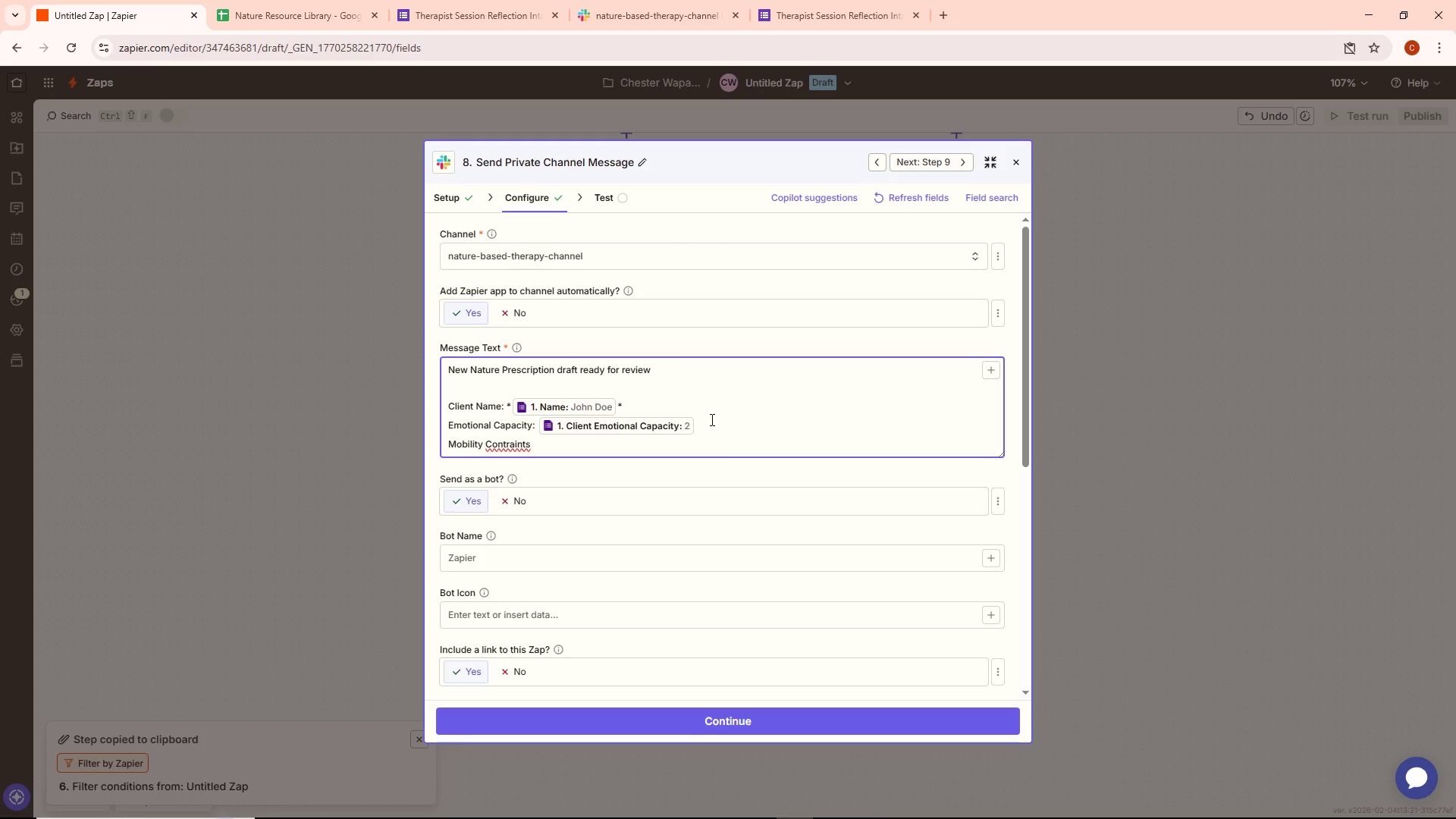 
key(ArrowLeft)
 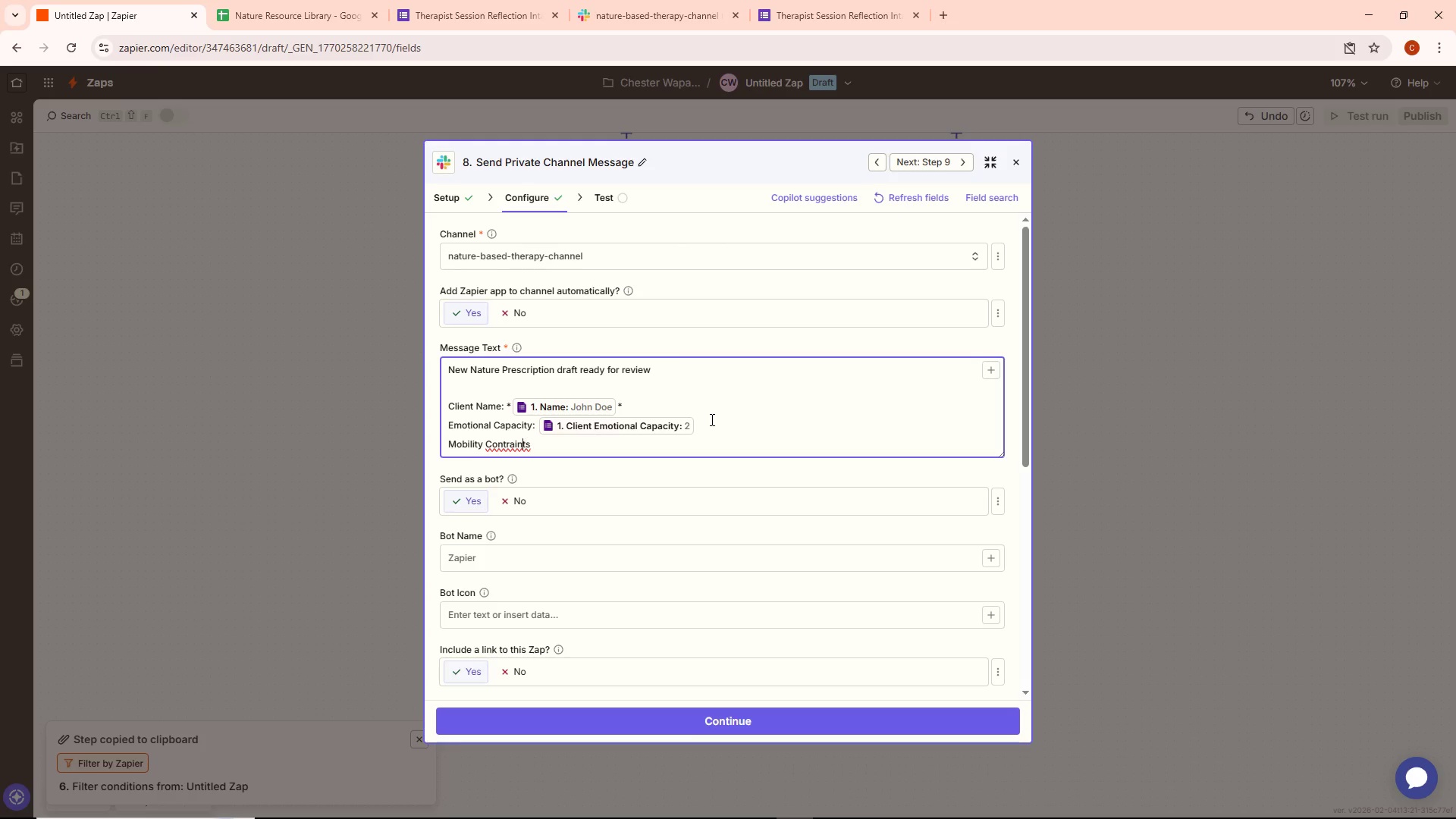 
key(ArrowLeft)
 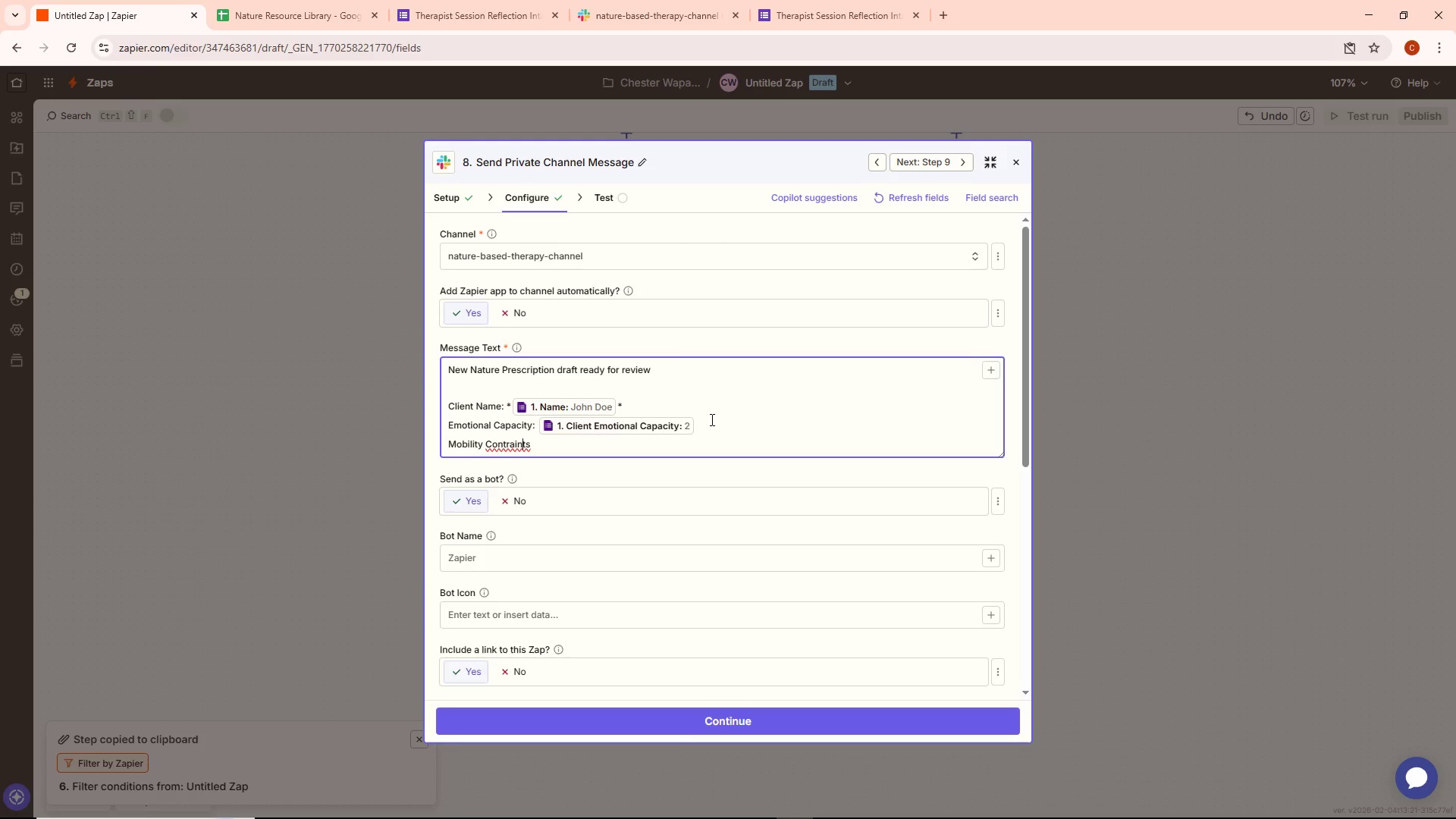 
key(ArrowLeft)
 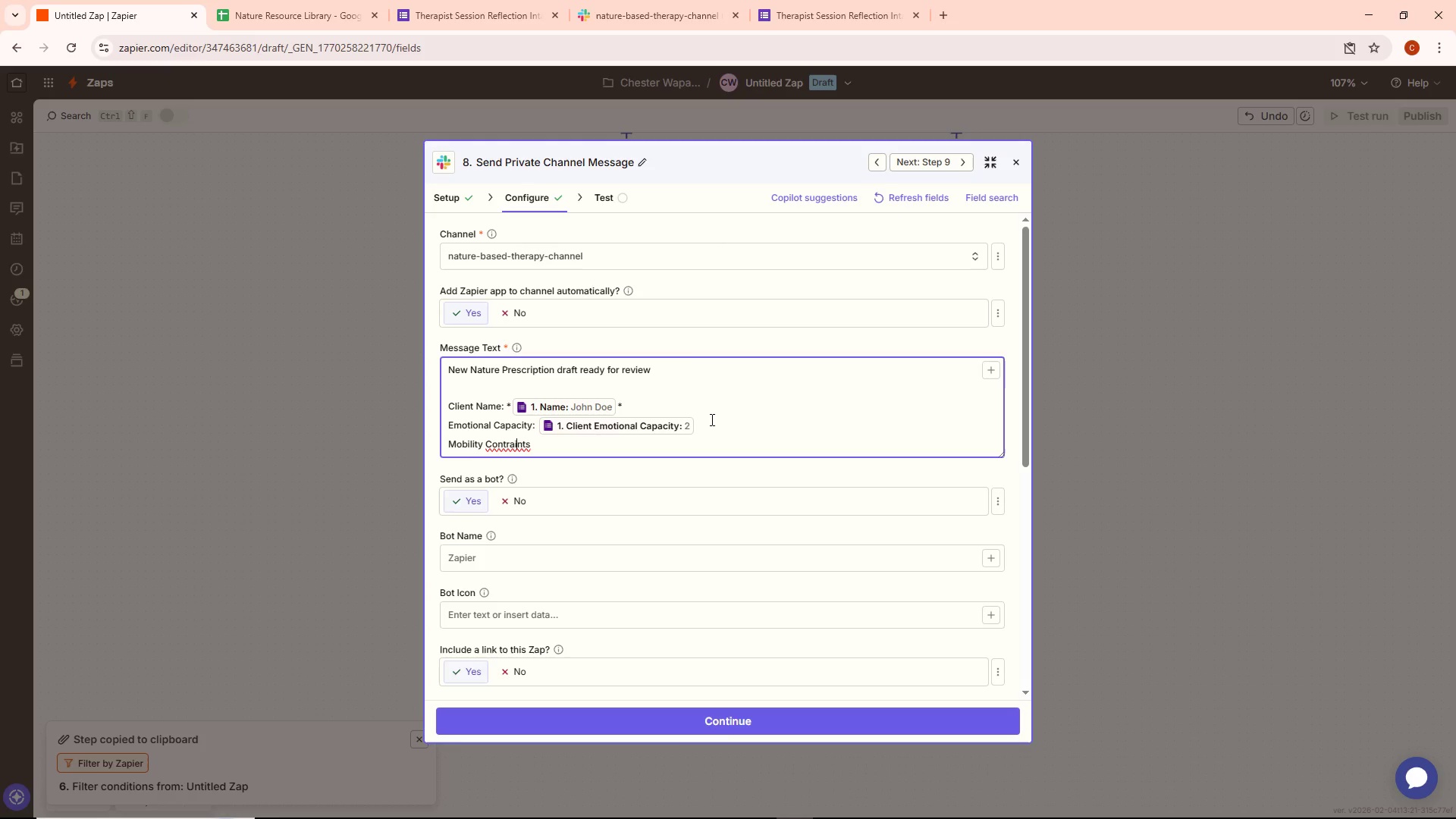 
key(ArrowLeft)
 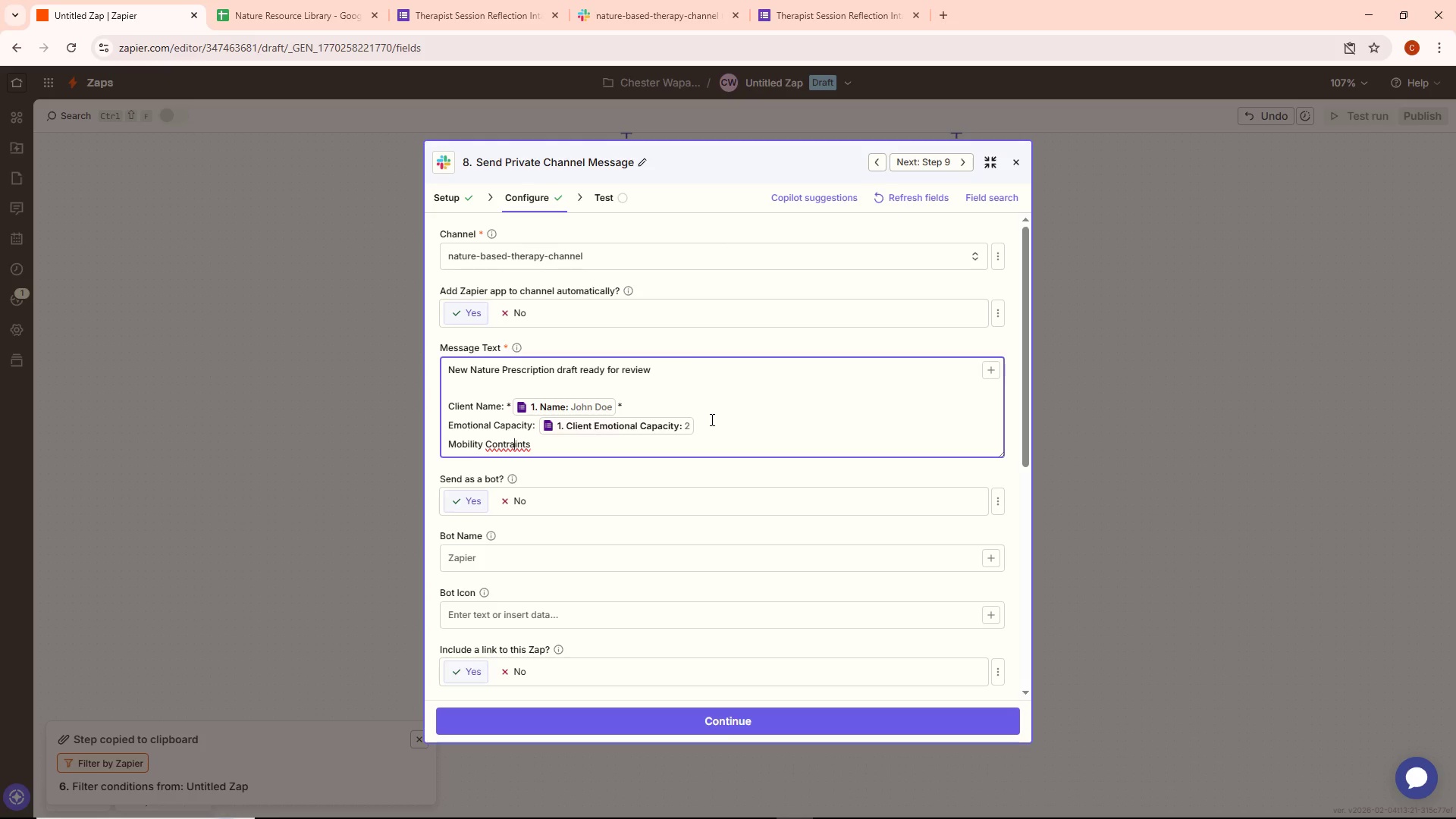 
key(ArrowLeft)
 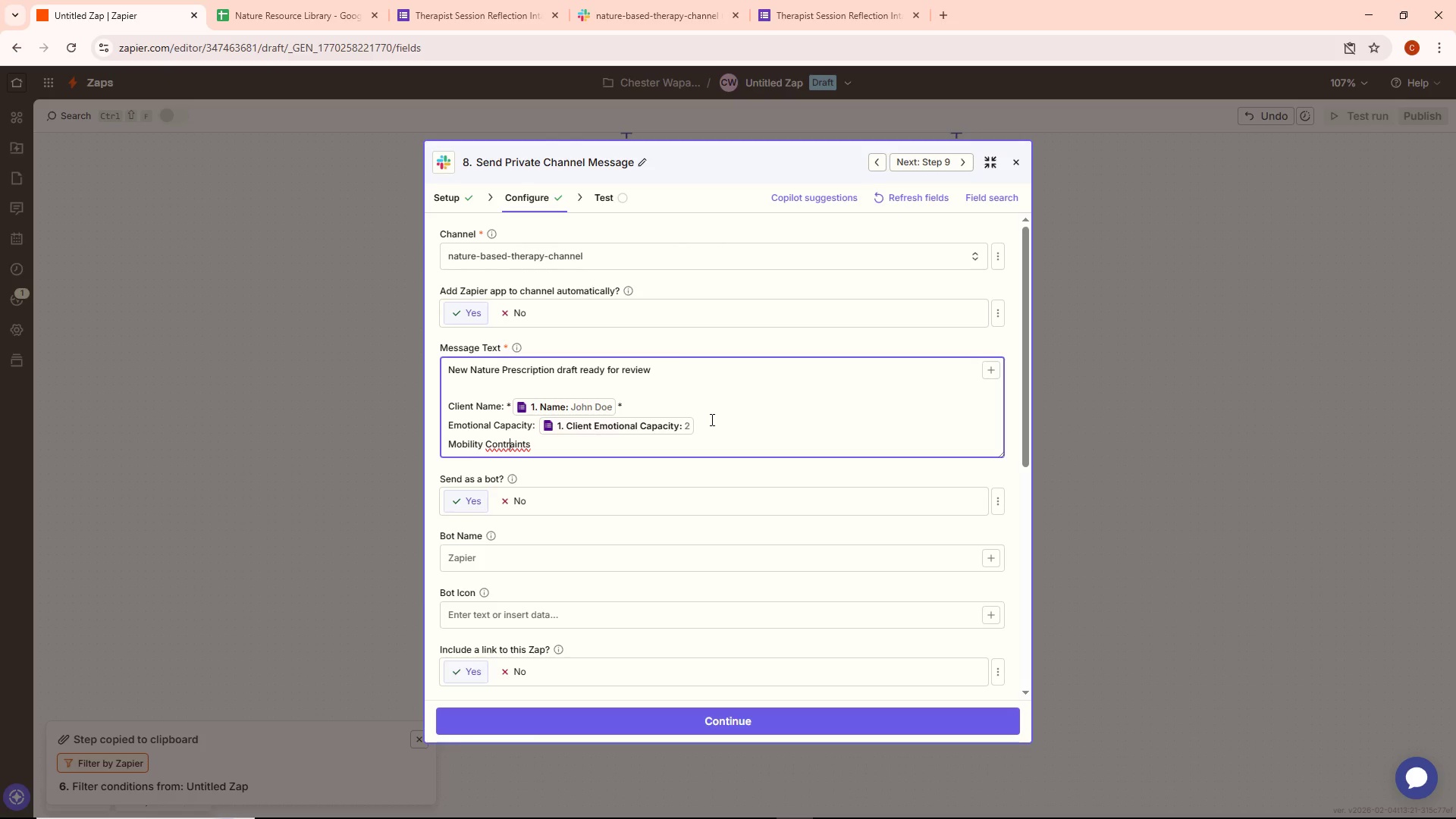 
key(ArrowLeft)
 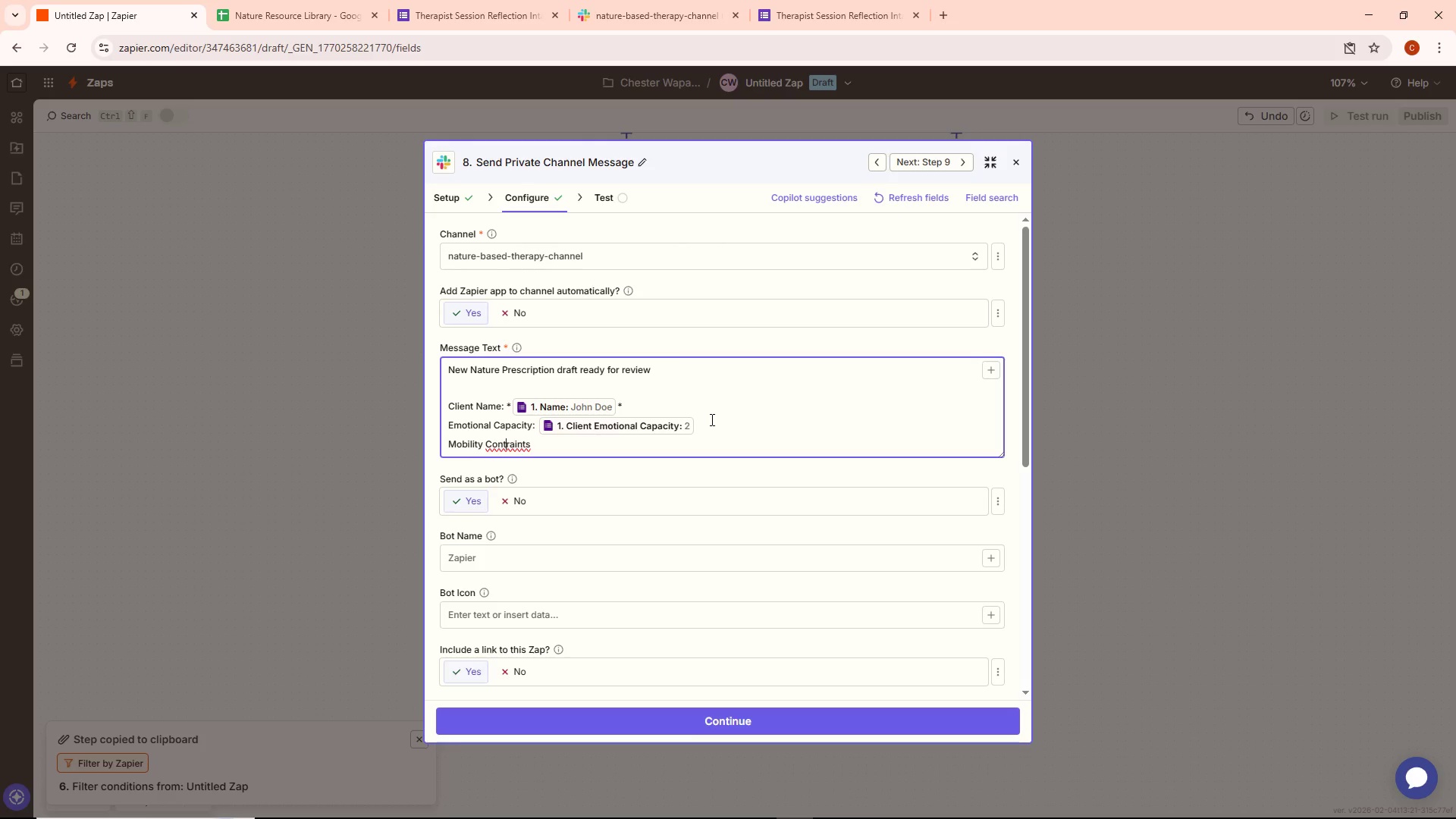 
key(S)
 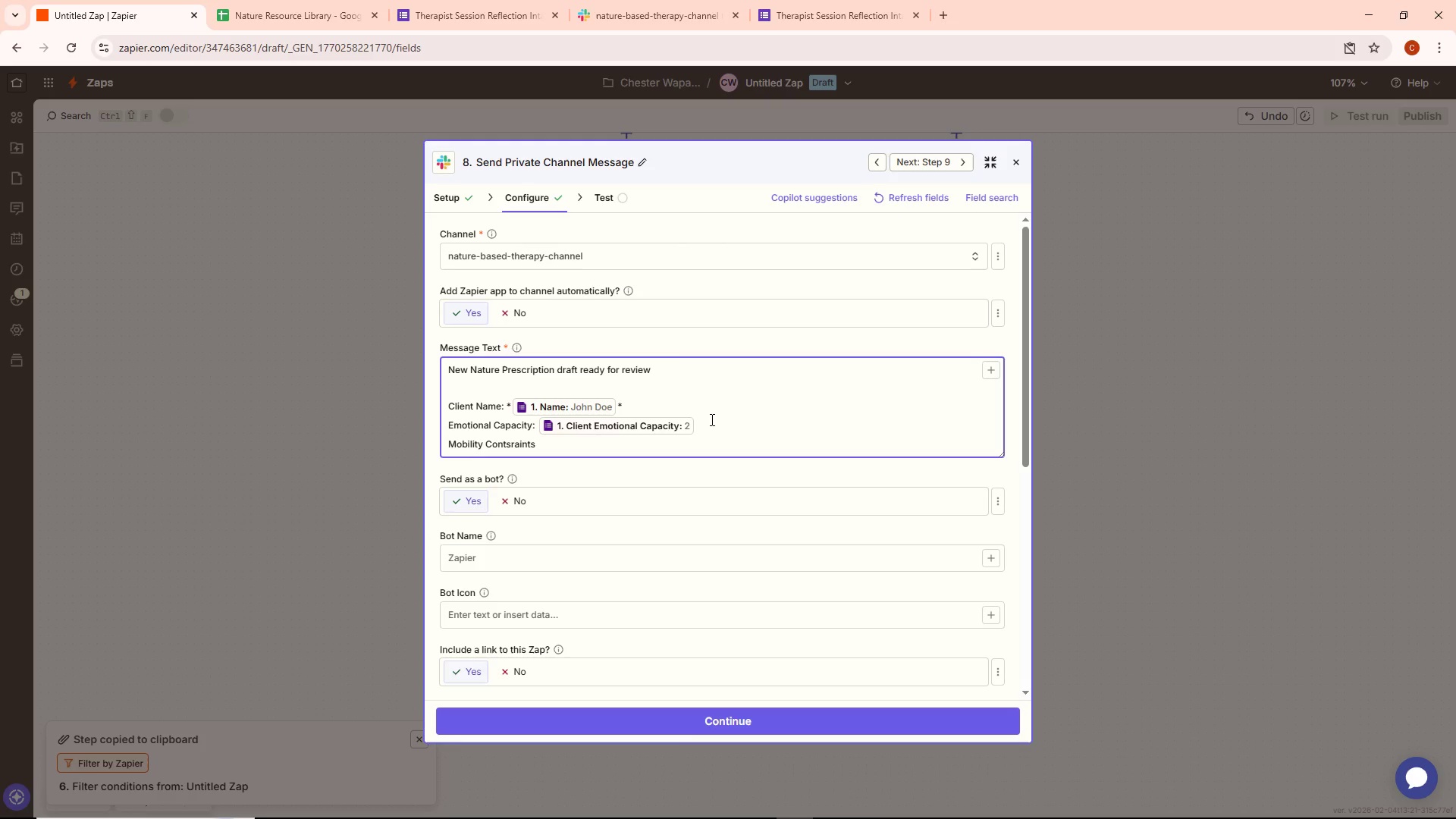 
key(Backspace)
 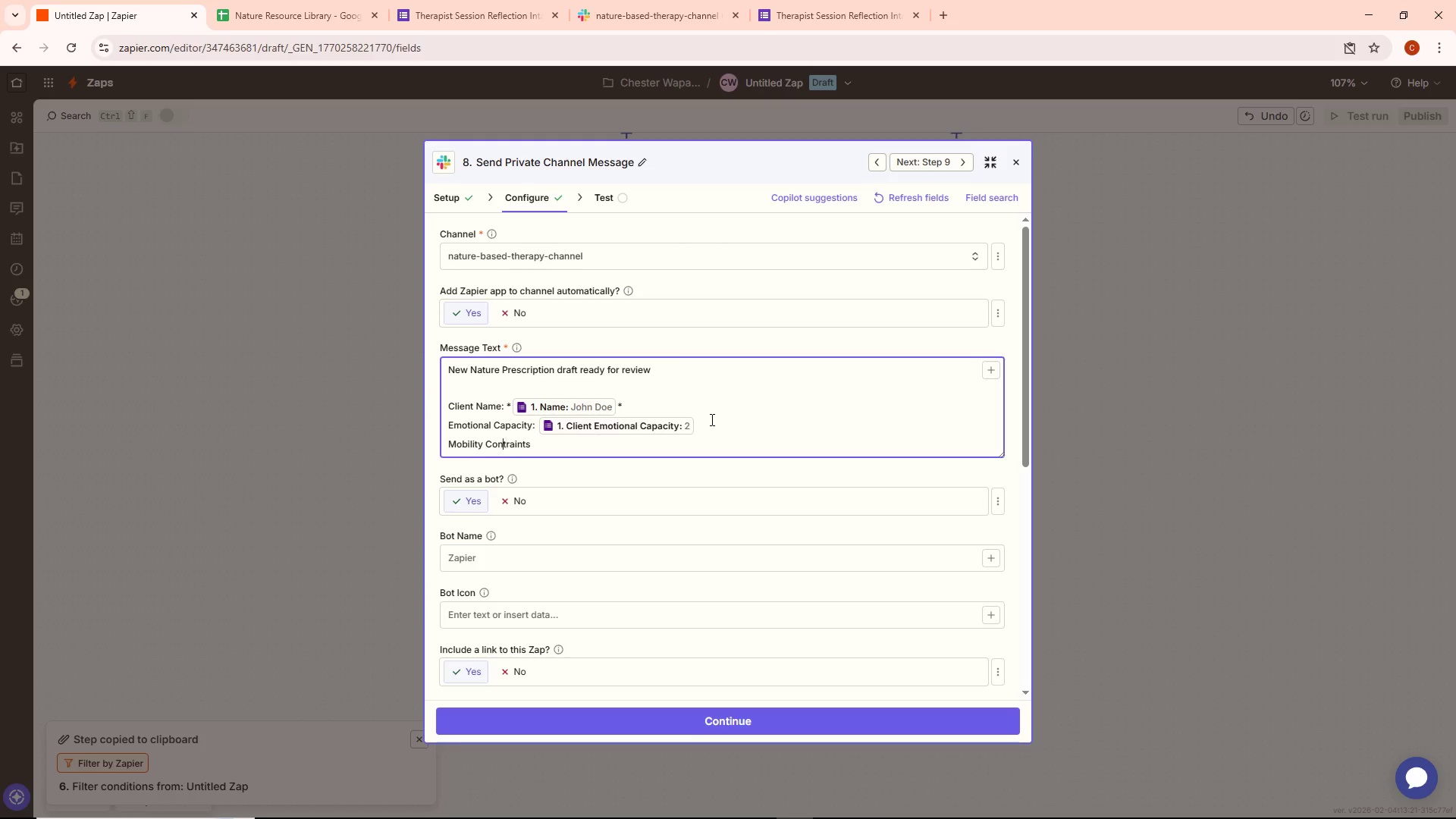 
key(ArrowLeft)
 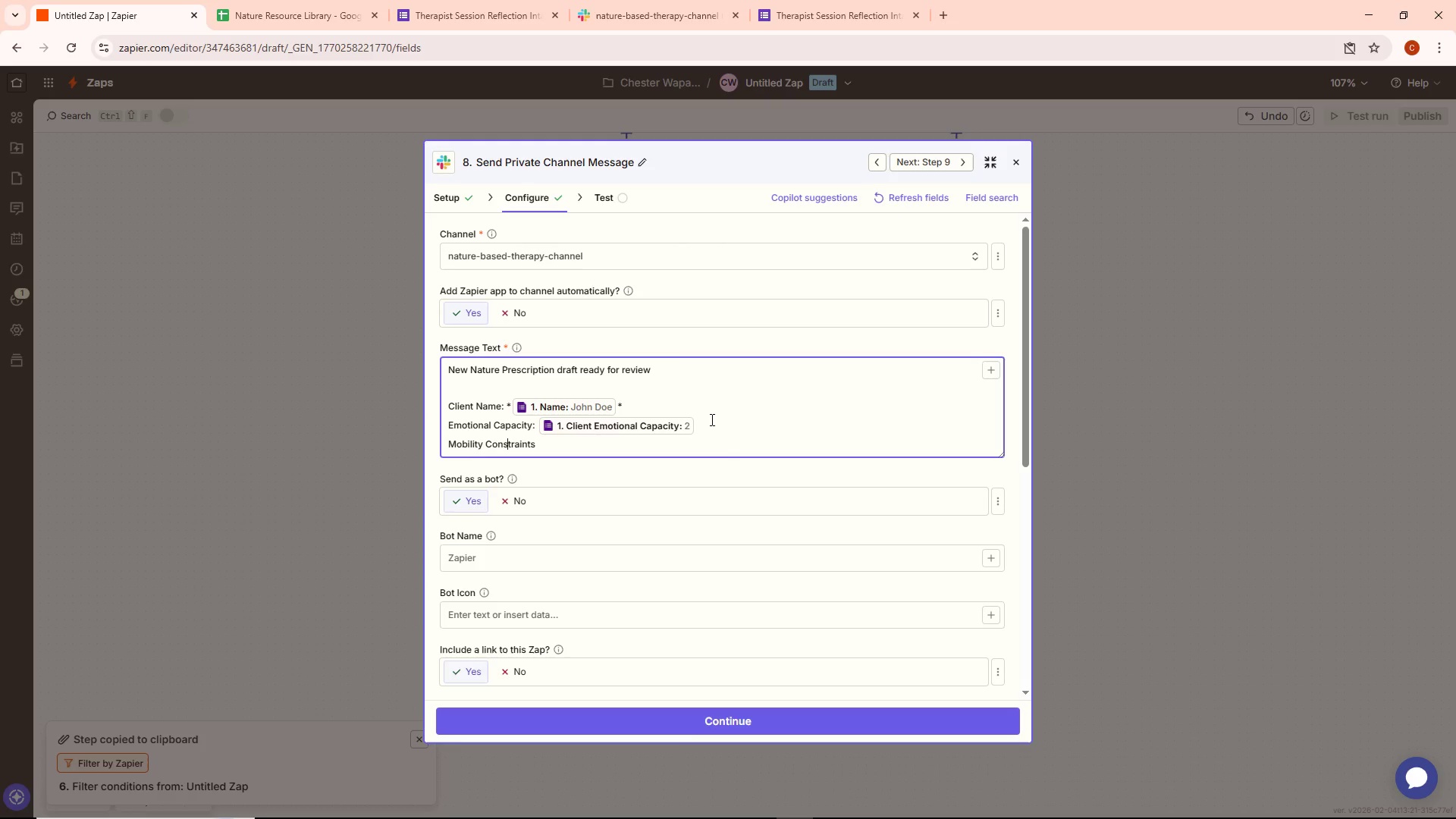 
key(S)
 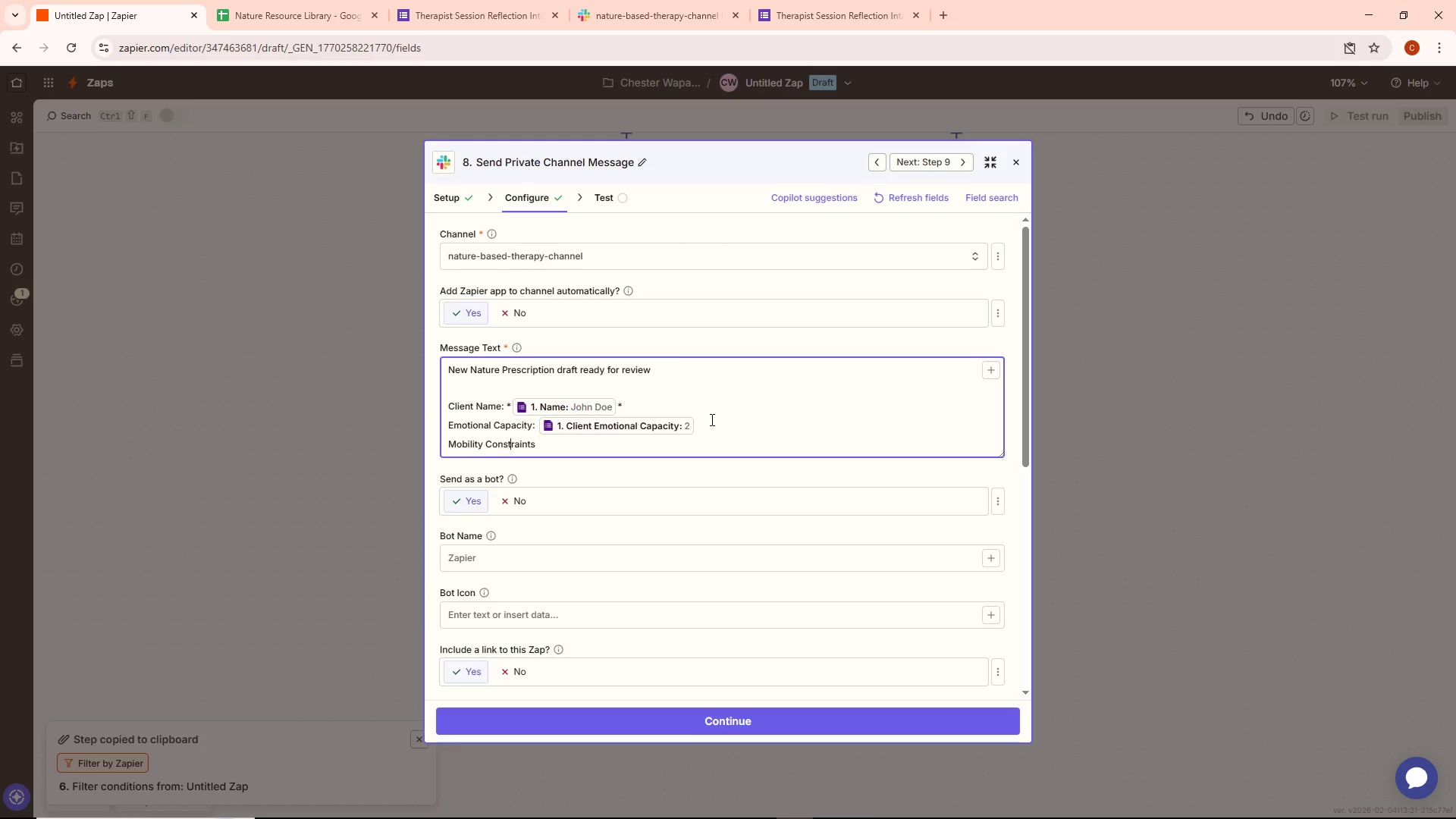 
key(ArrowRight)
 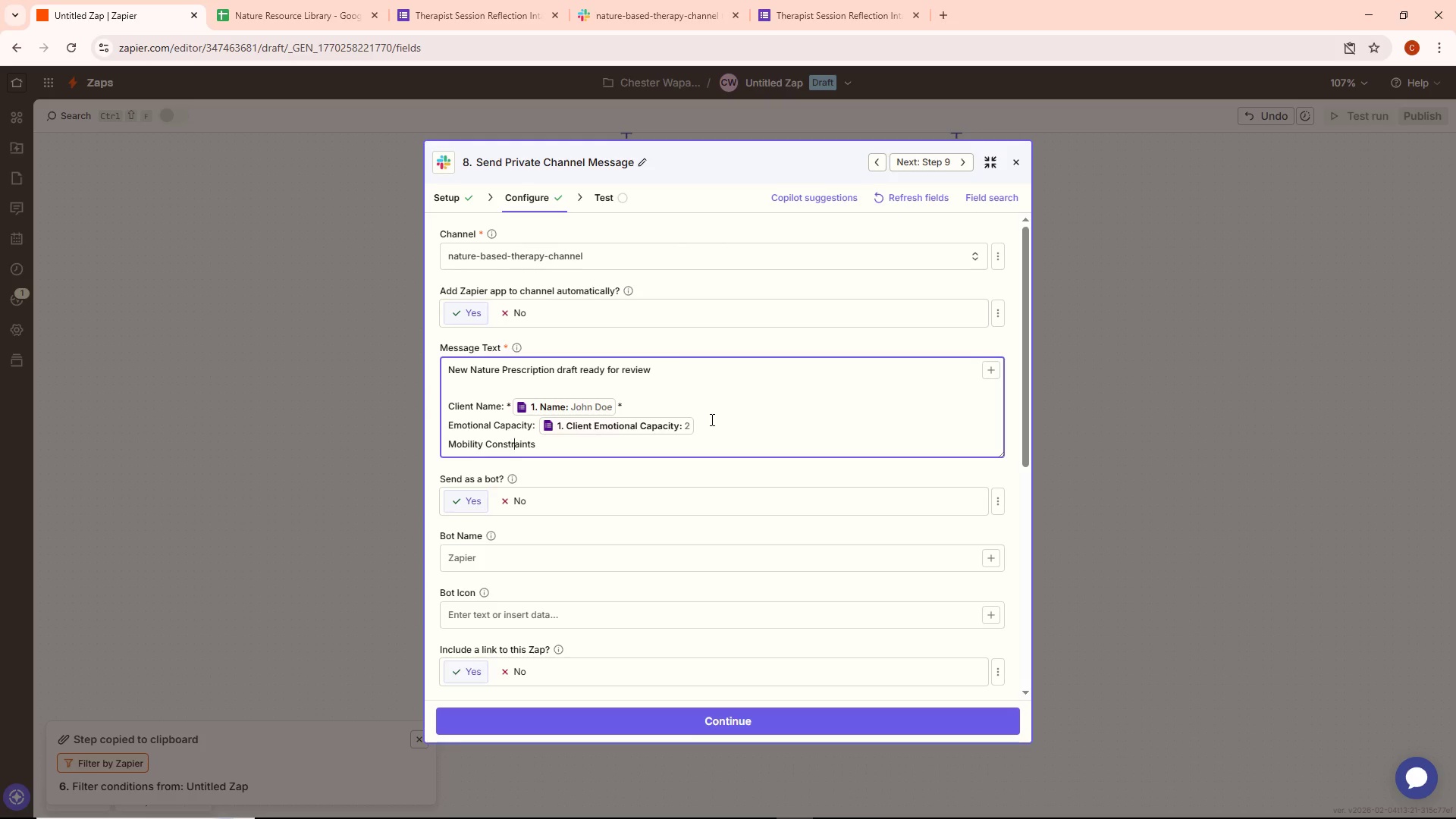 
key(ArrowRight)
 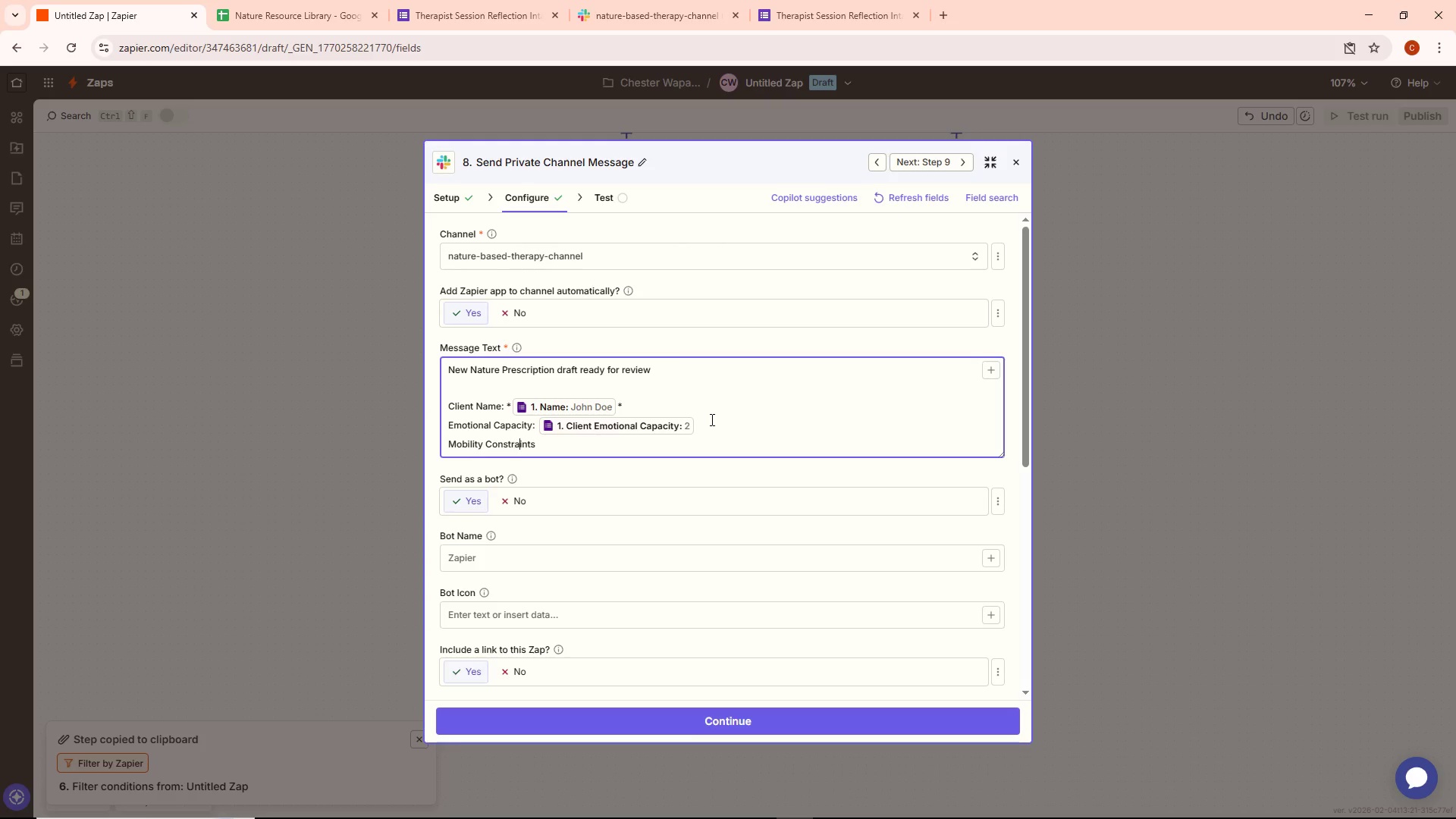 
key(ArrowRight)
 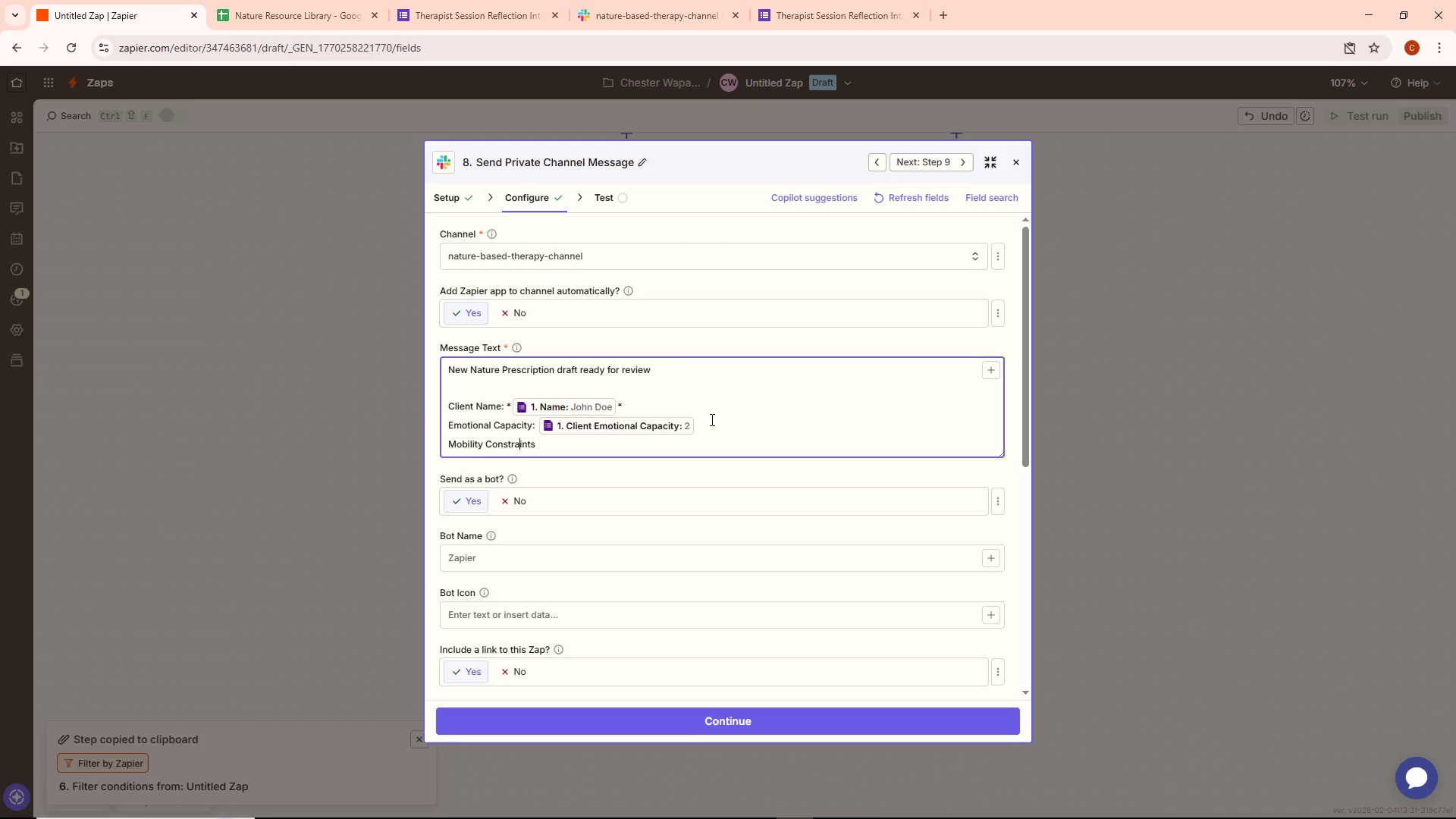 
key(ArrowRight)
 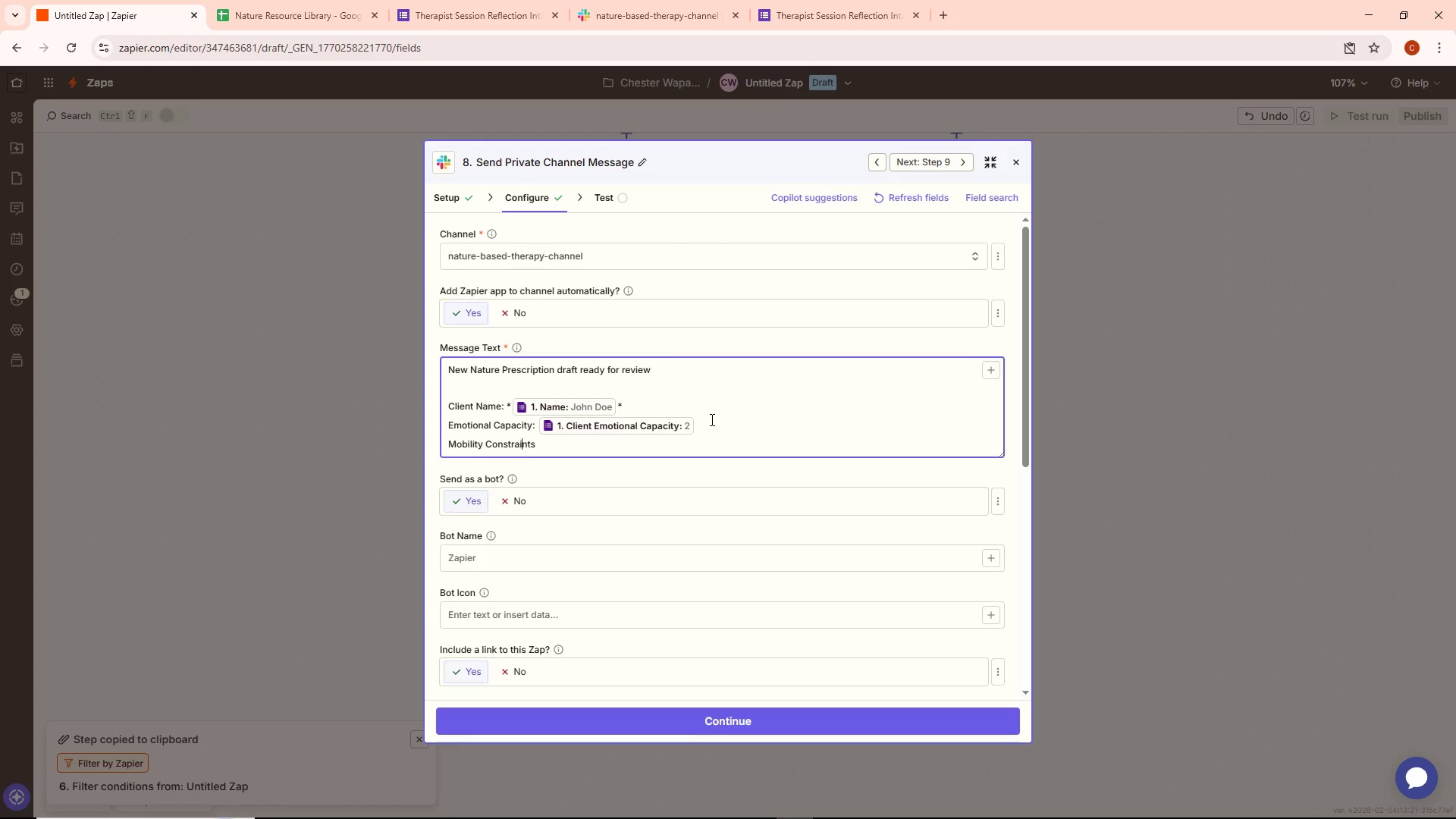 
key(ArrowRight)
 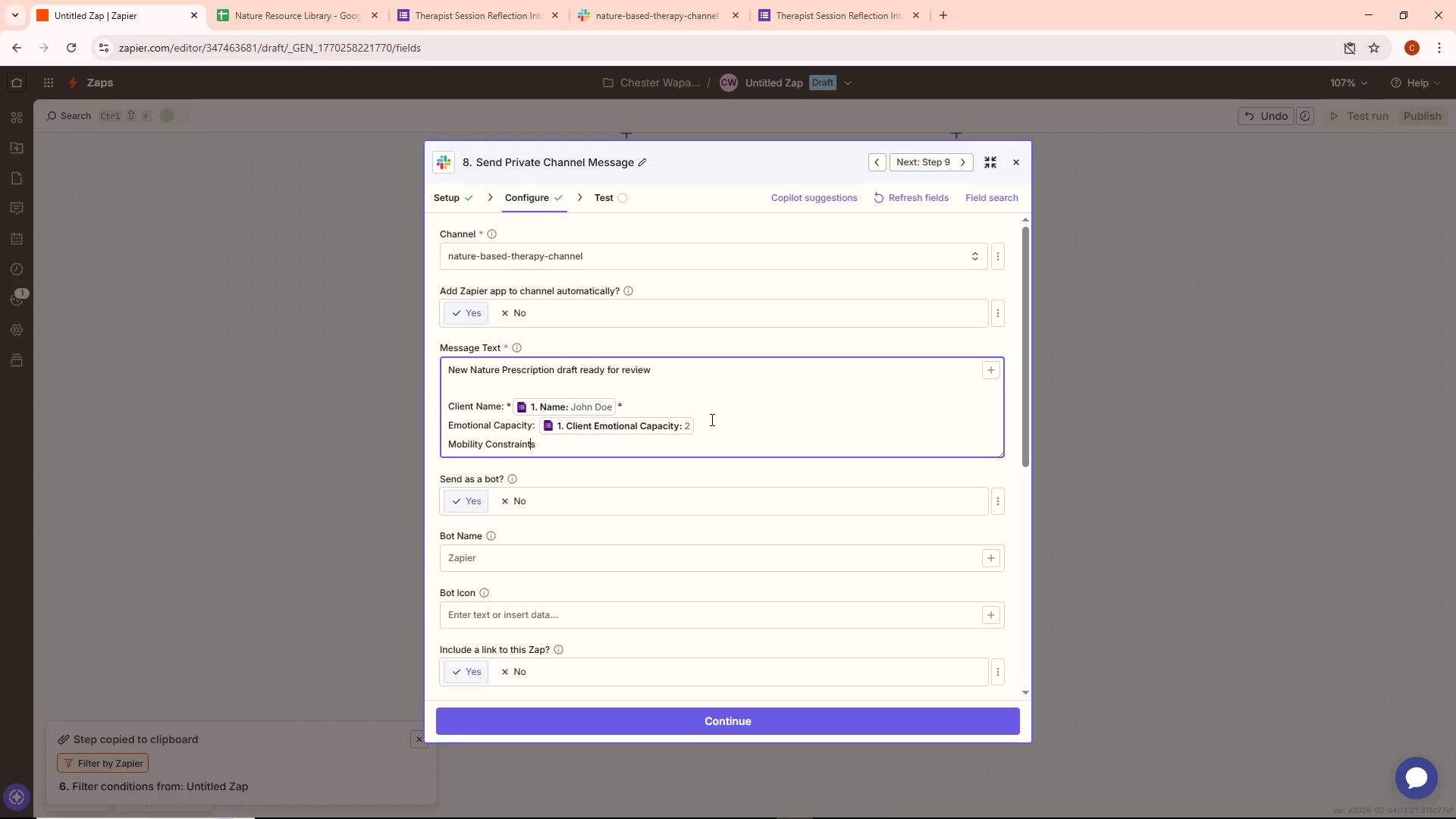 
key(ArrowRight)
 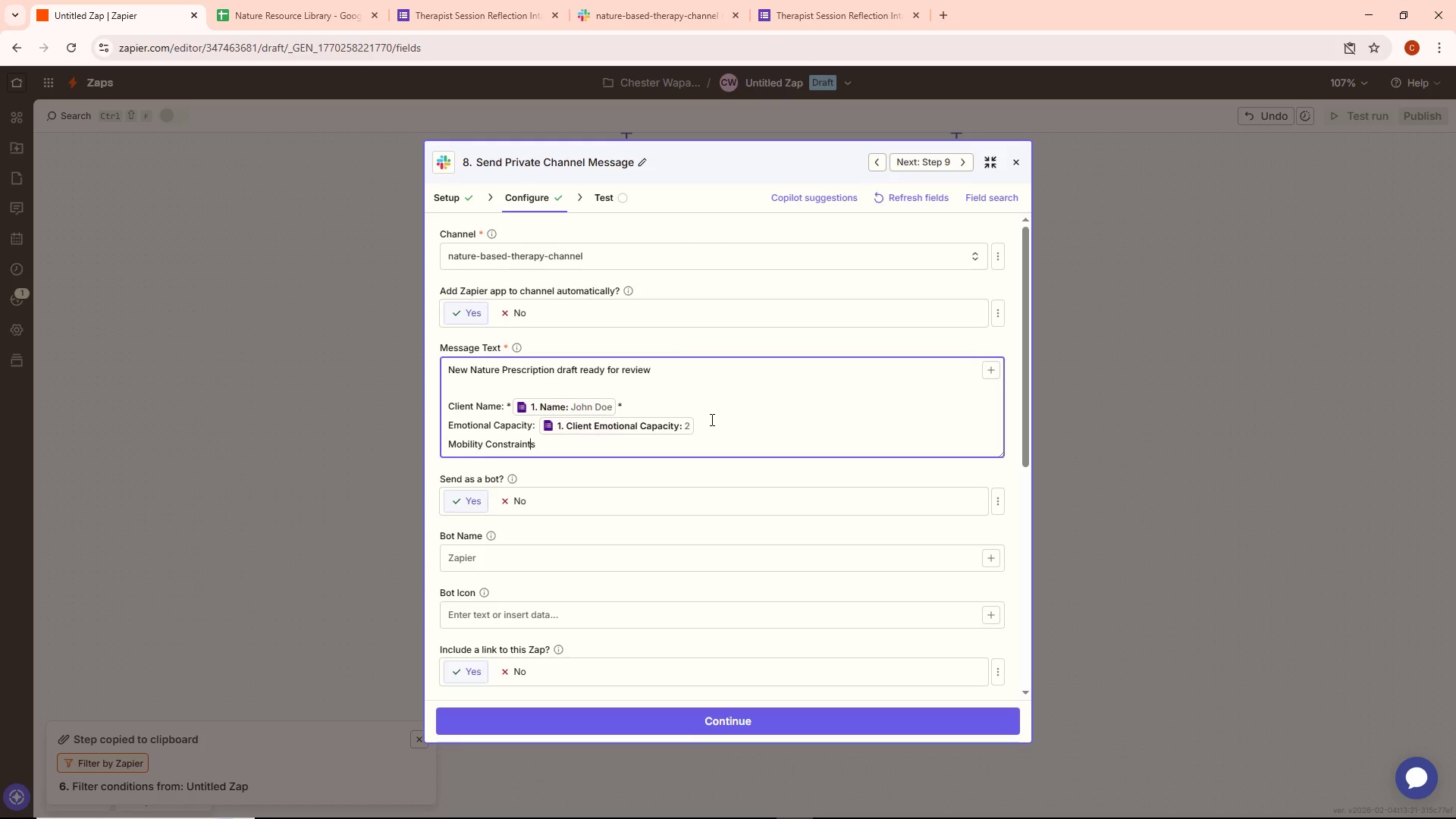 
key(ArrowRight)
 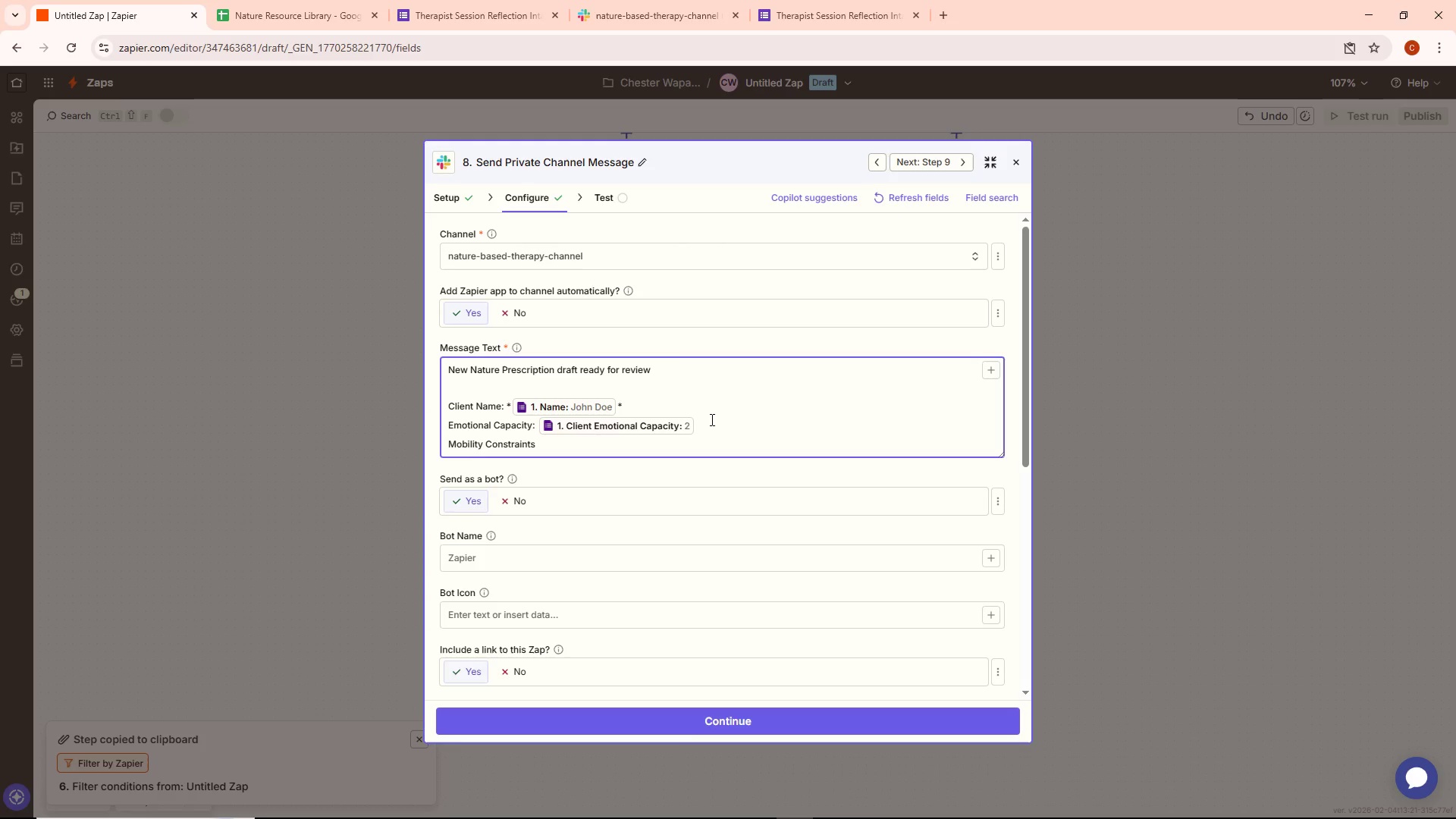 
key(Shift+Semicolon)
 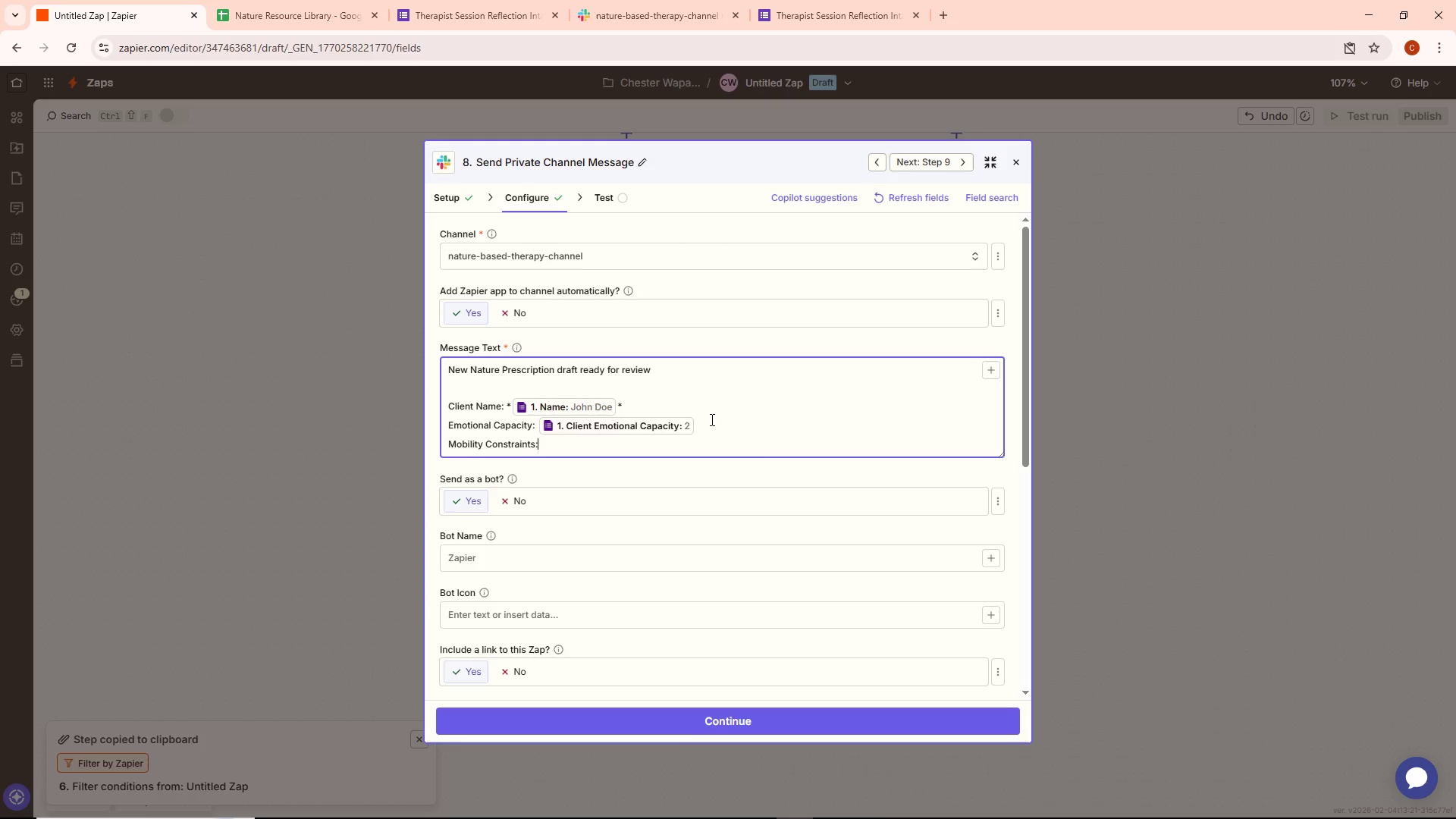 
key(Shift+Space)
 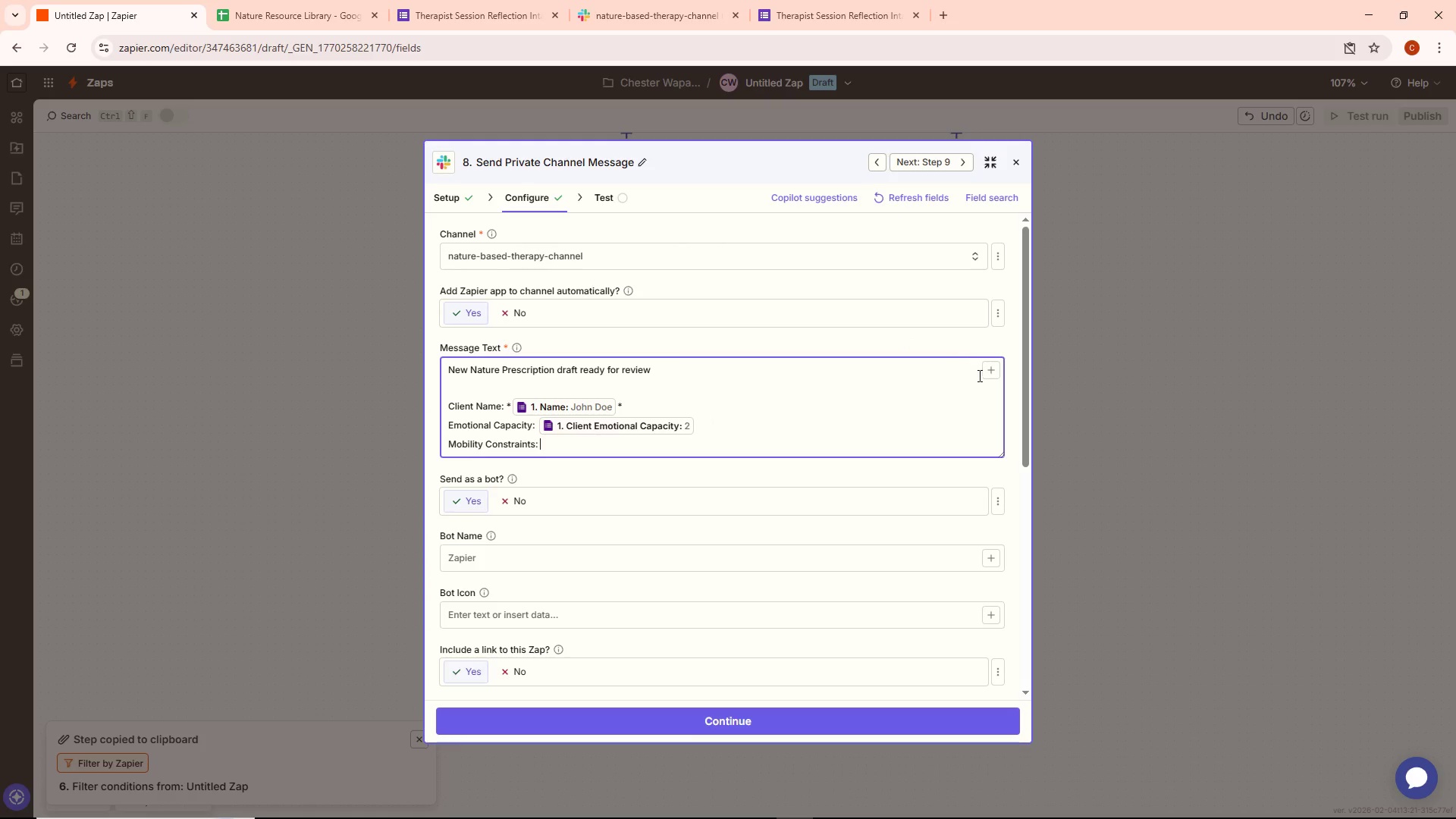 
left_click([988, 369])
 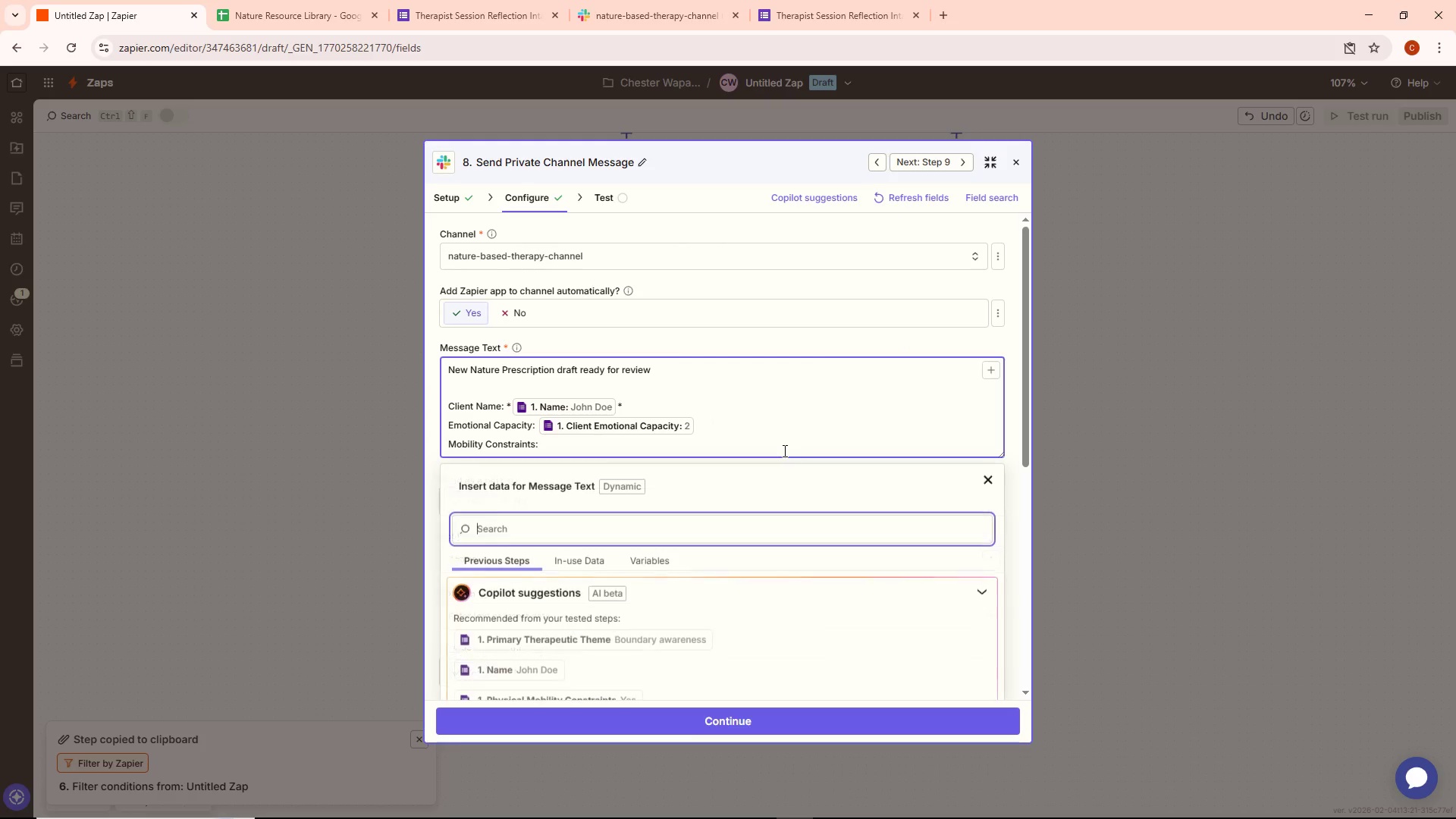 
scroll: coordinate [648, 358], scroll_direction: down, amount: 6.0
 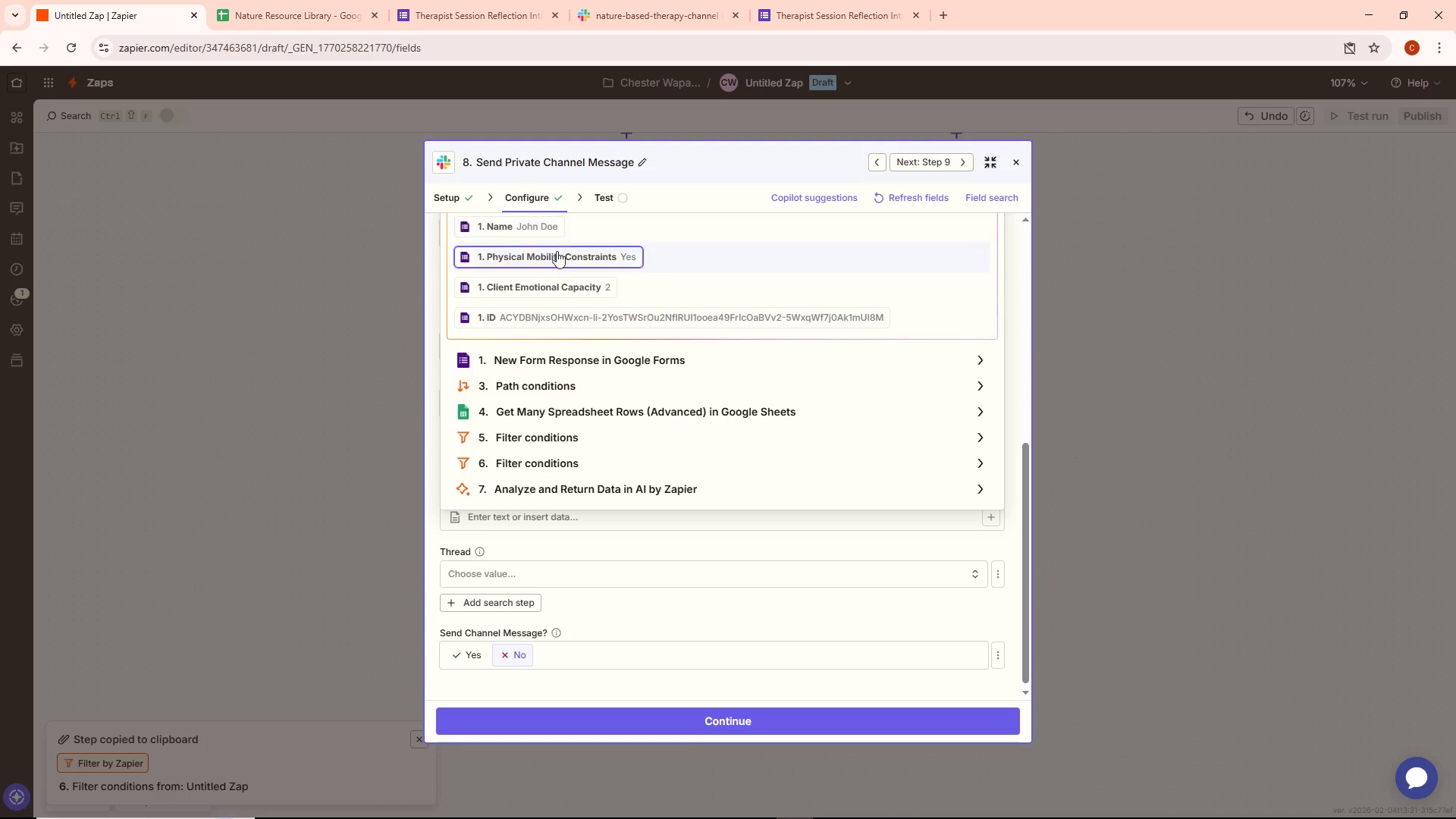 
left_click([576, 257])
 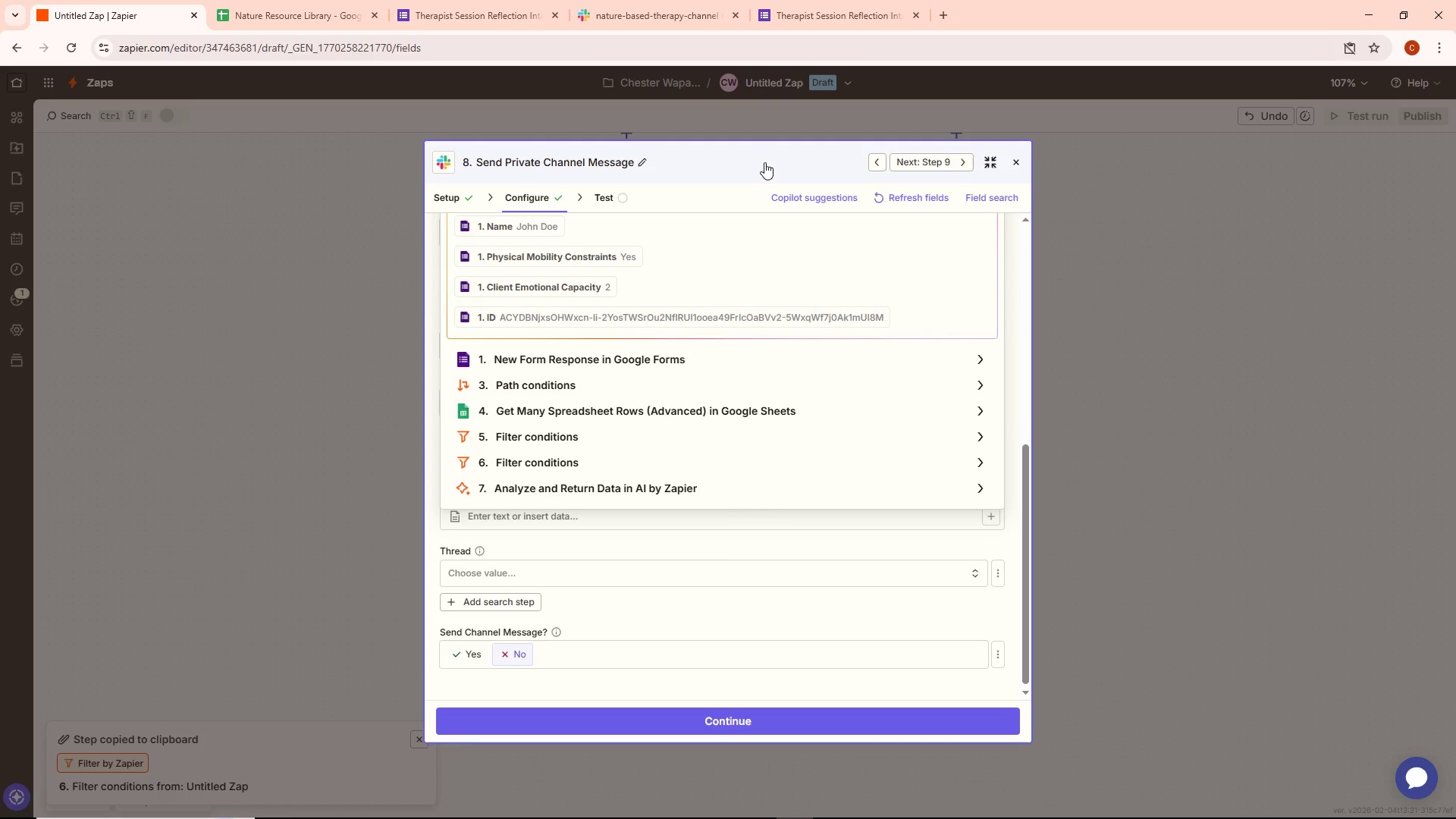 
left_click([749, 156])
 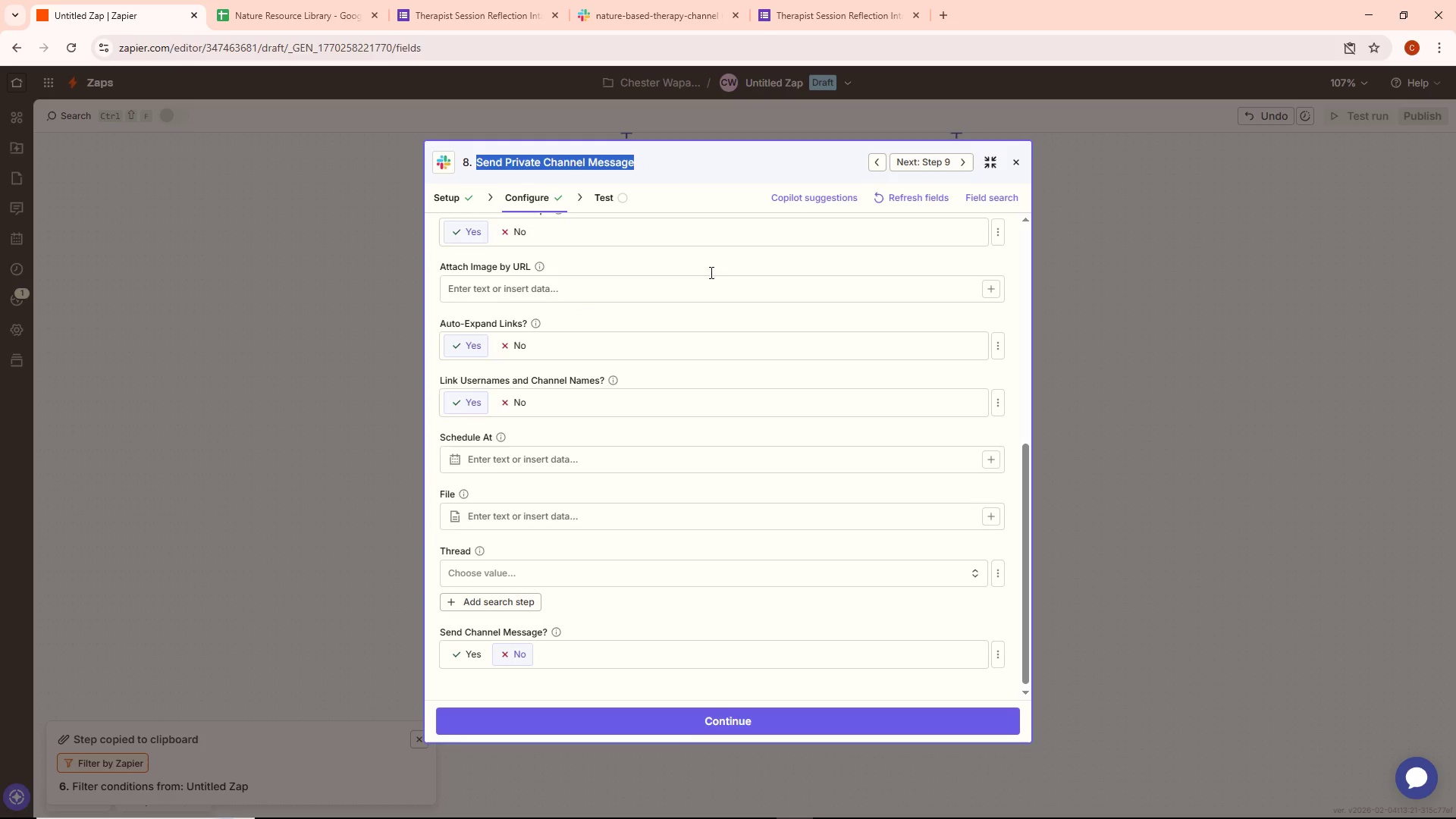 
scroll: coordinate [702, 284], scroll_direction: up, amount: 8.0
 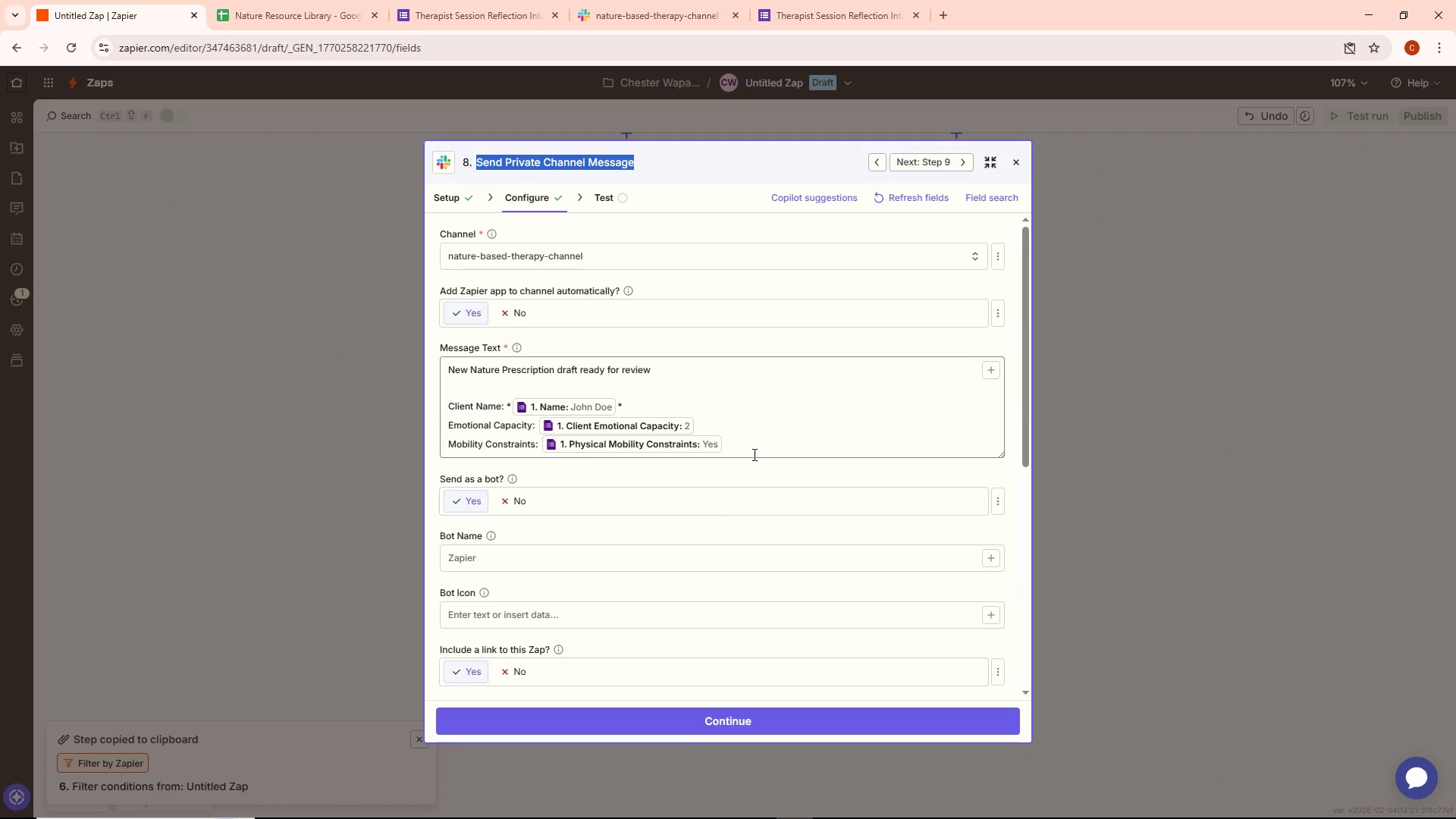 
double_click([744, 442])
 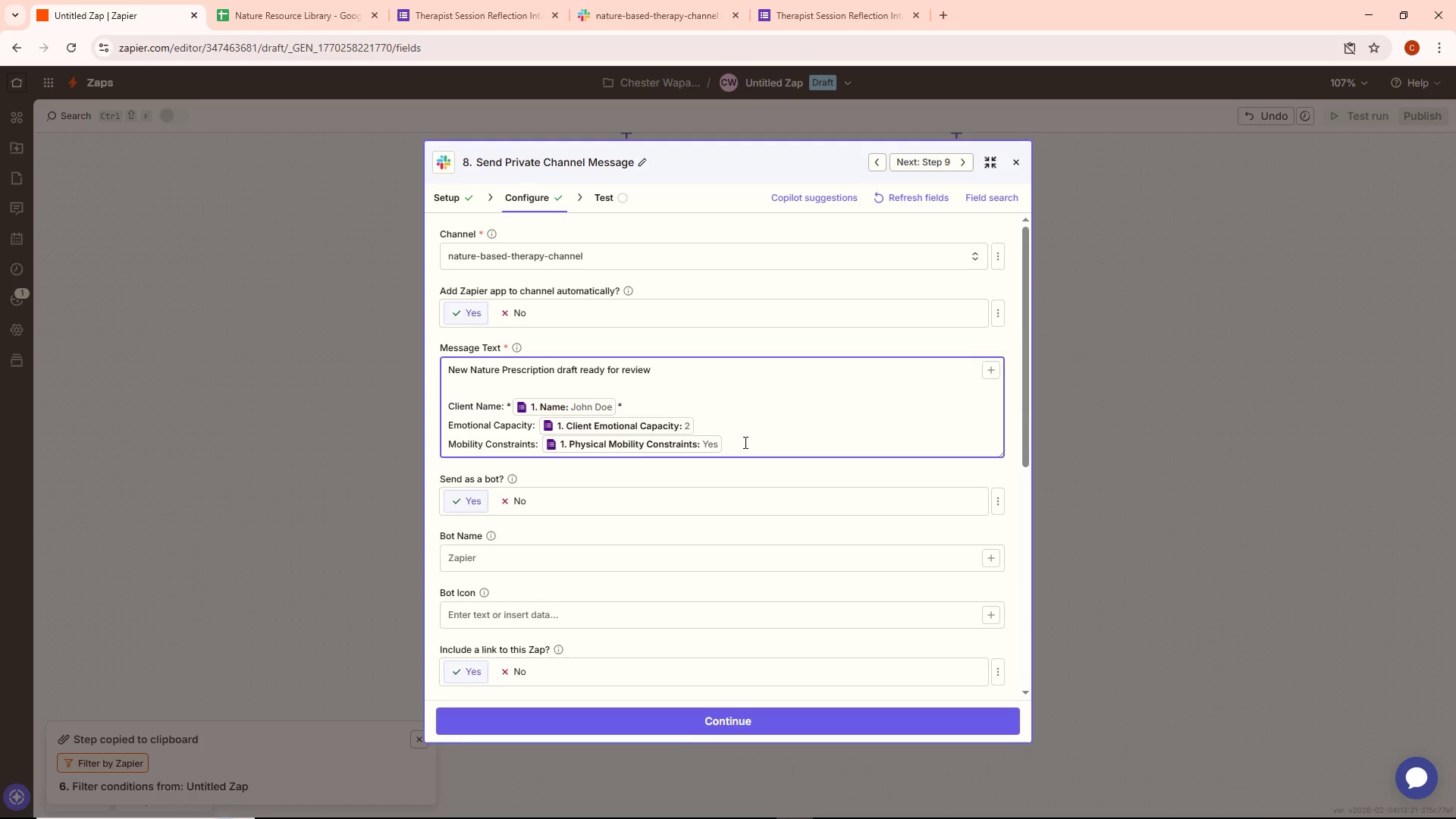 
key(Enter)
 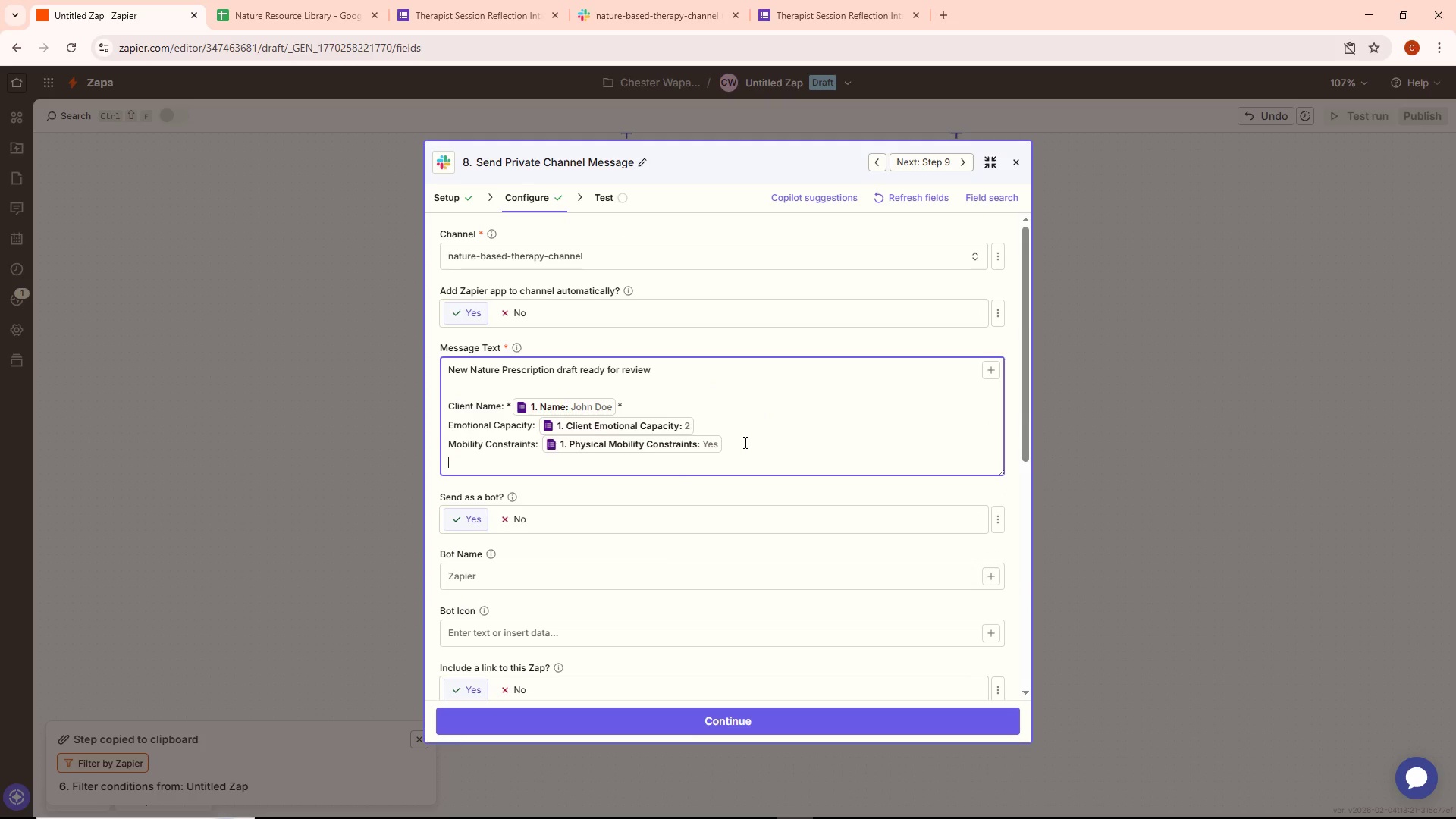 
type(Primary Theme: )
 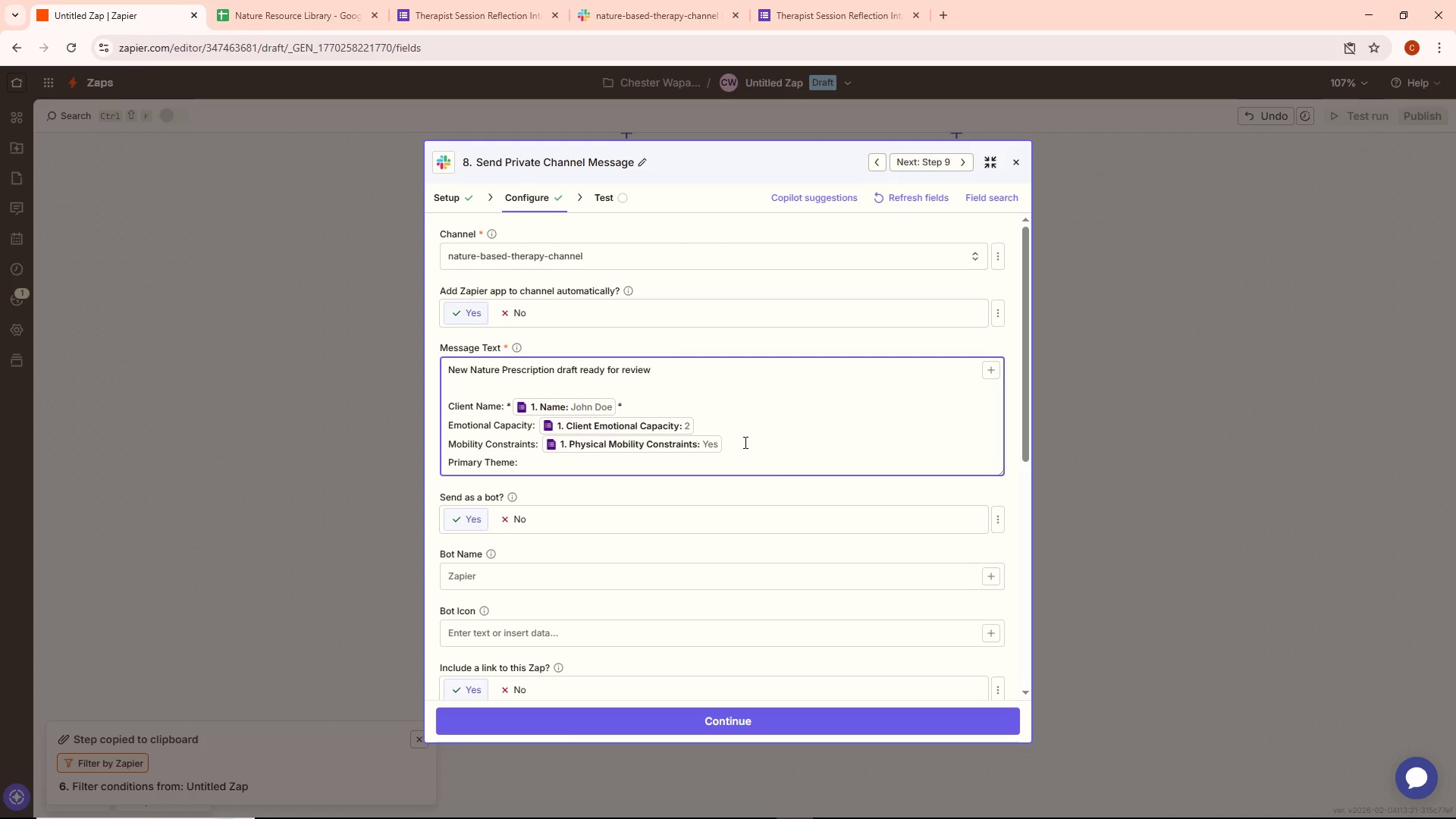 
left_click([989, 369])
 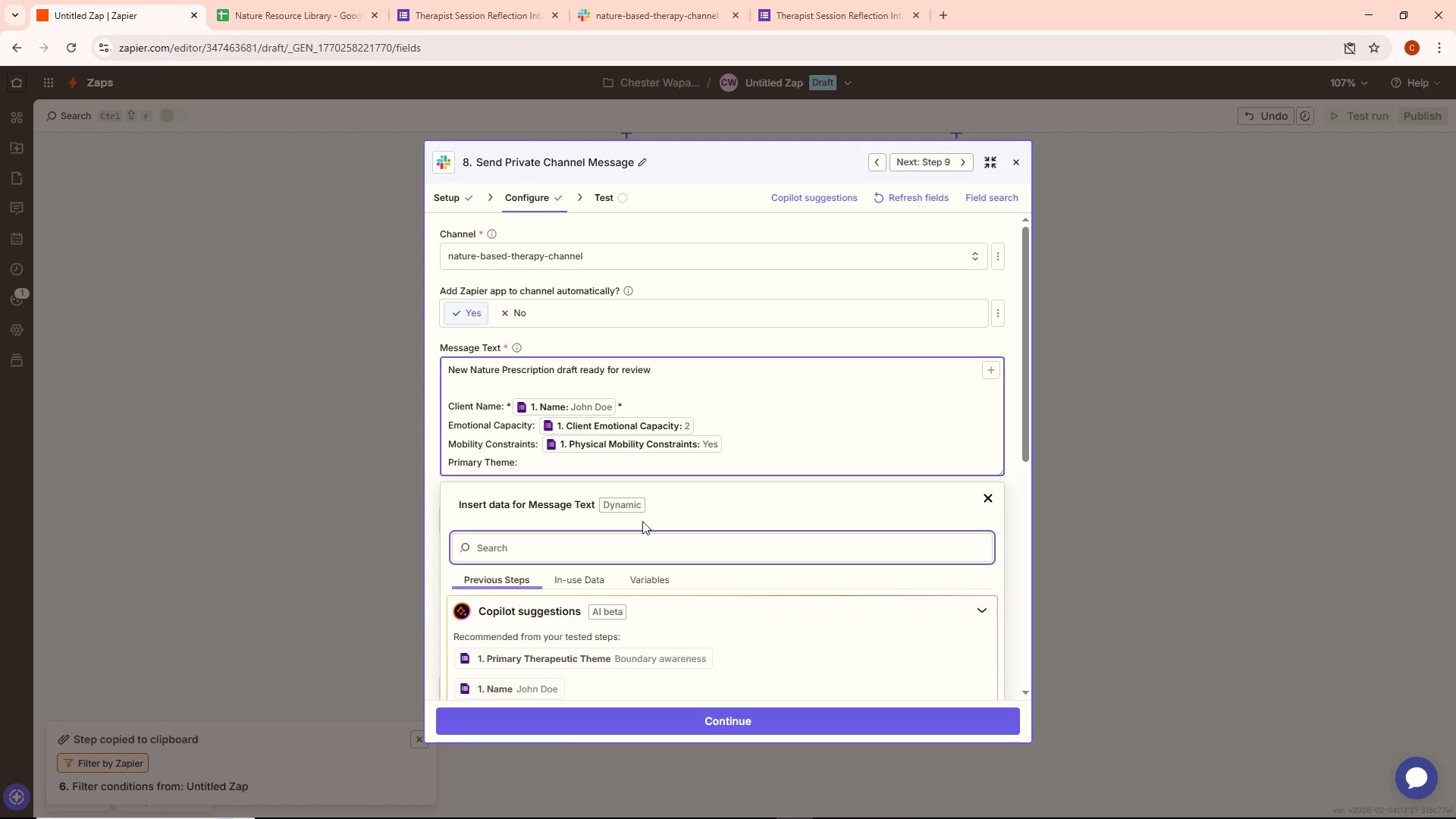 
scroll: coordinate [566, 555], scroll_direction: down, amount: 2.0
 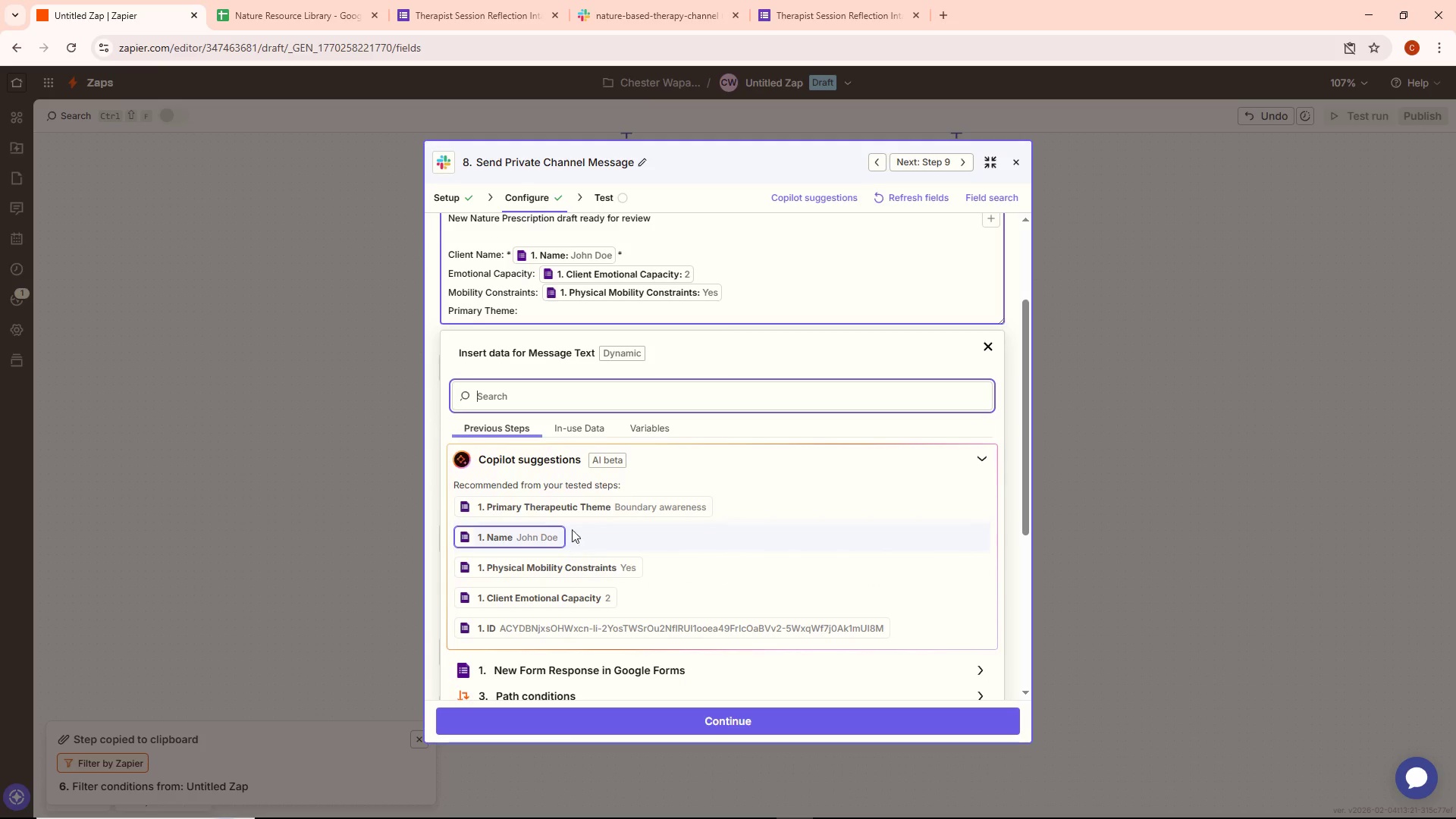 
left_click([608, 502])
 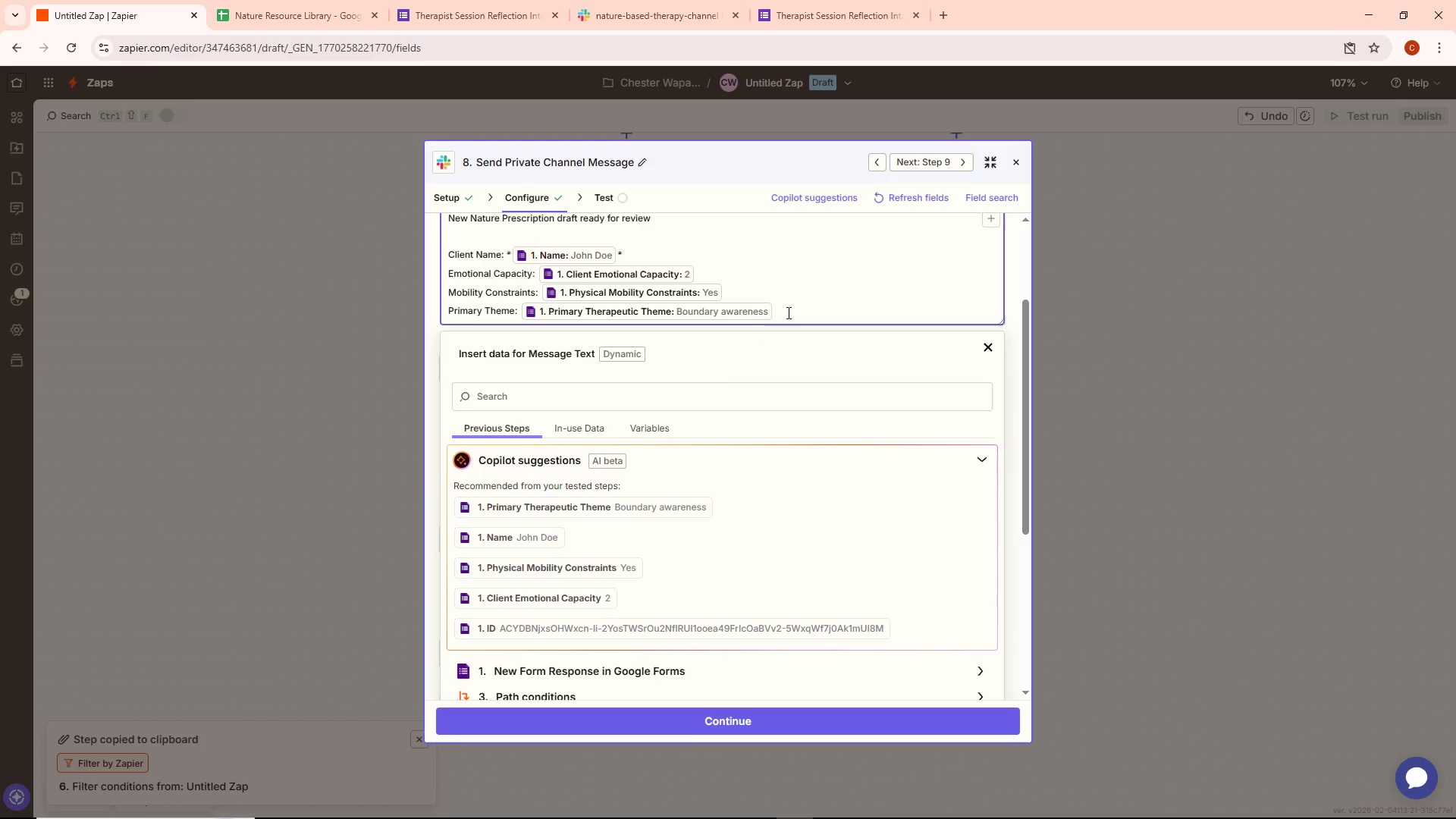 
left_click([787, 312])
 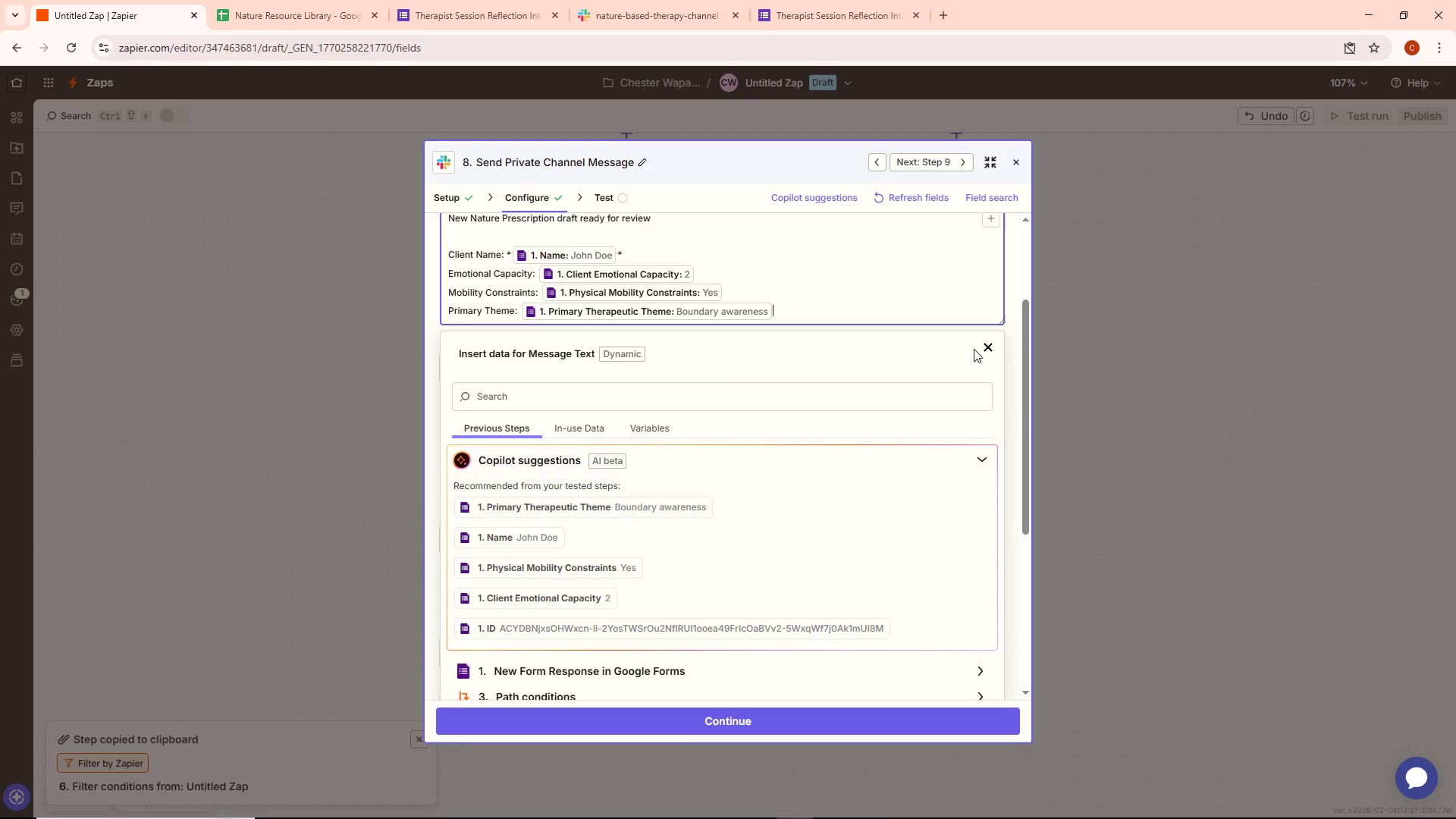 
left_click([990, 344])
 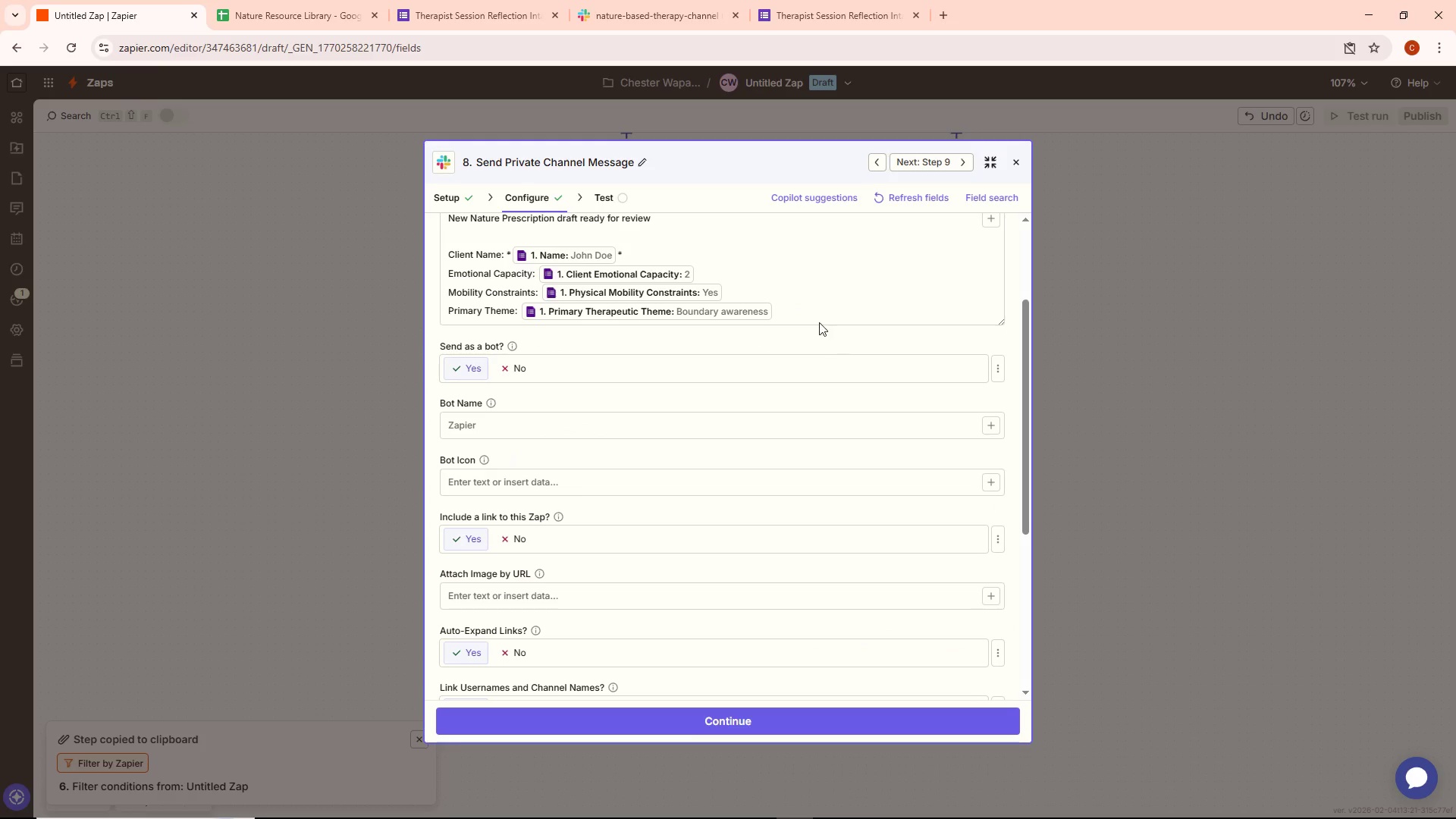 
left_click([817, 310])
 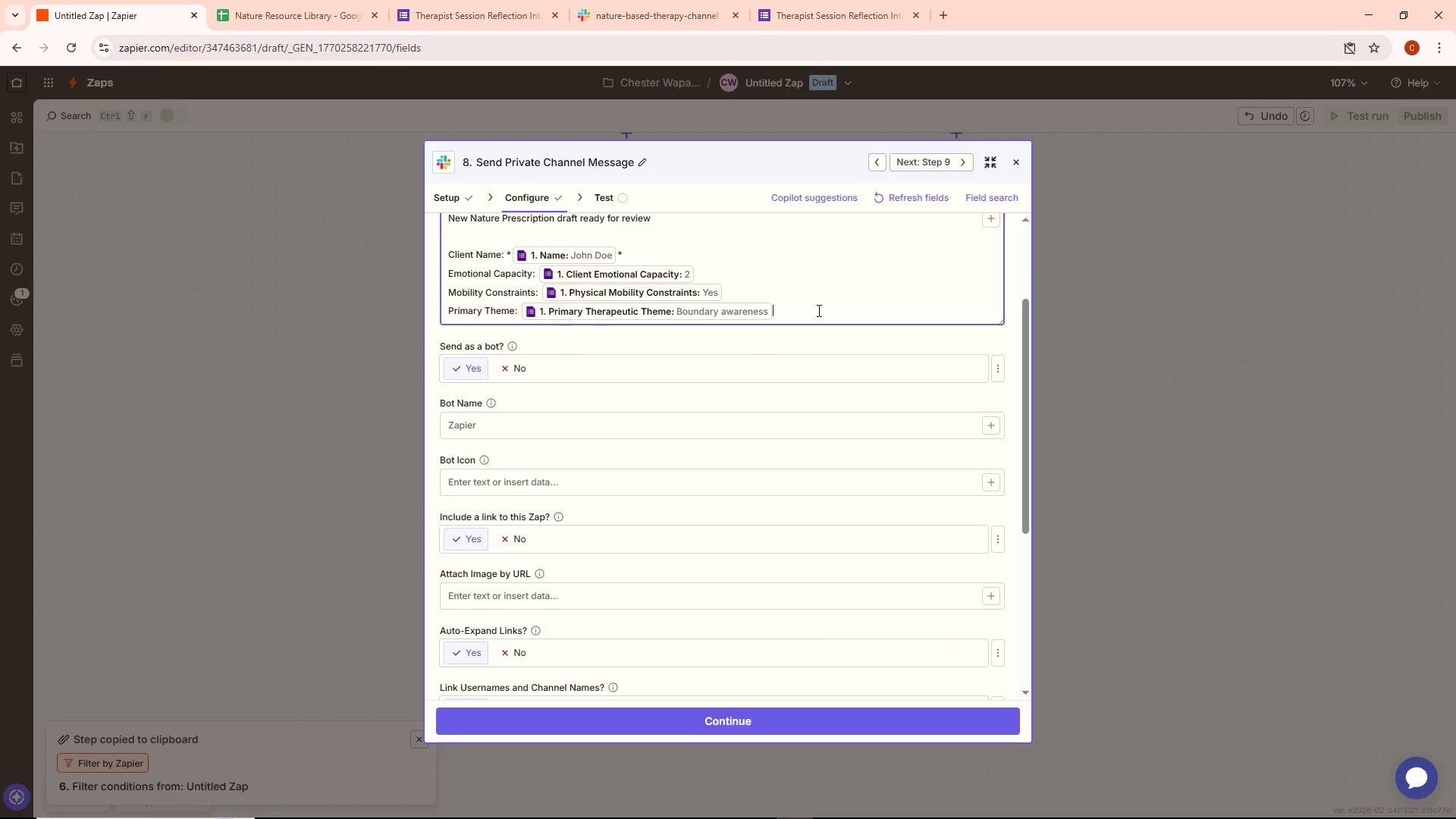 
scroll: coordinate [817, 310], scroll_direction: up, amount: 2.0
 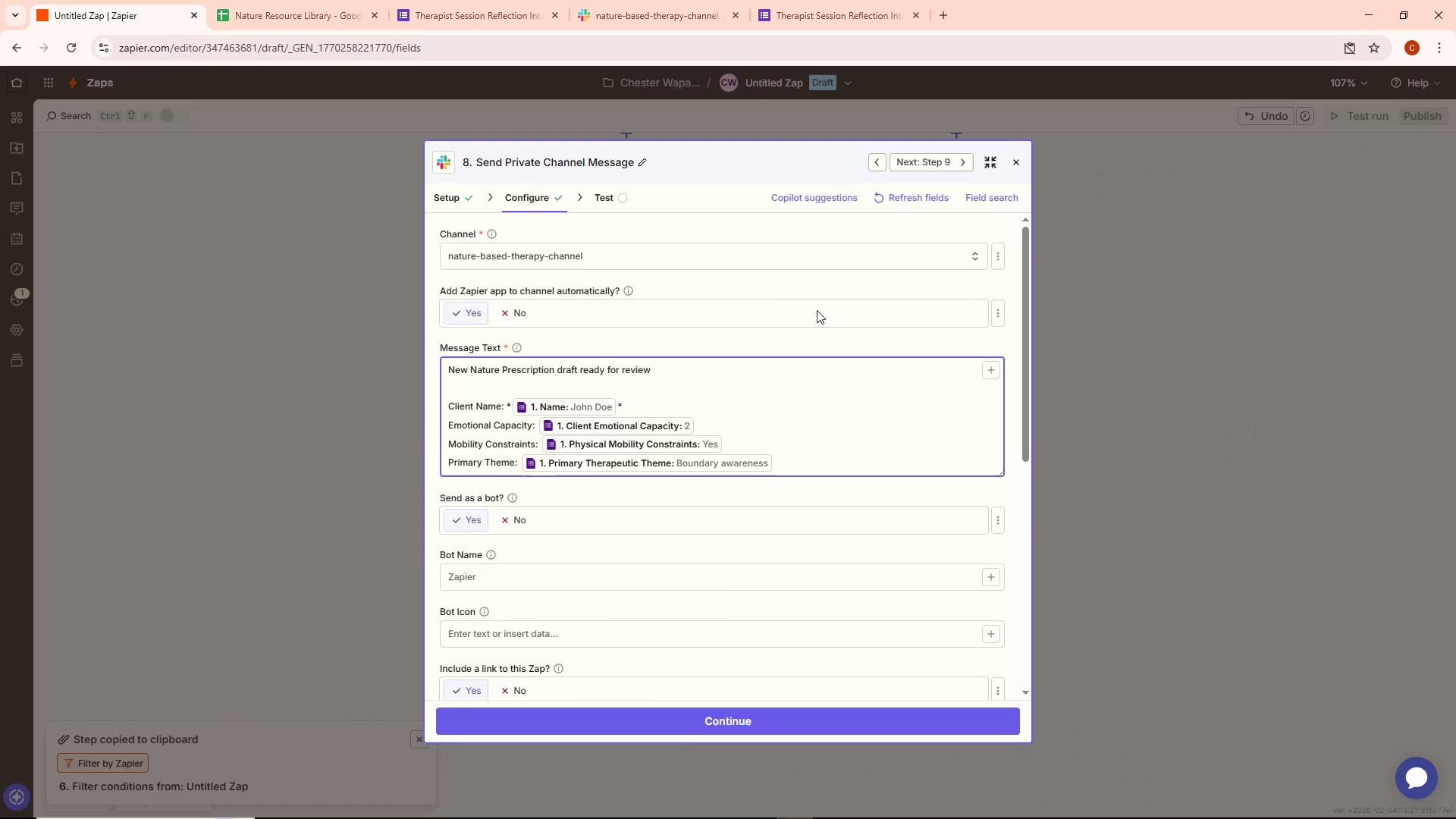 
key(Enter)
 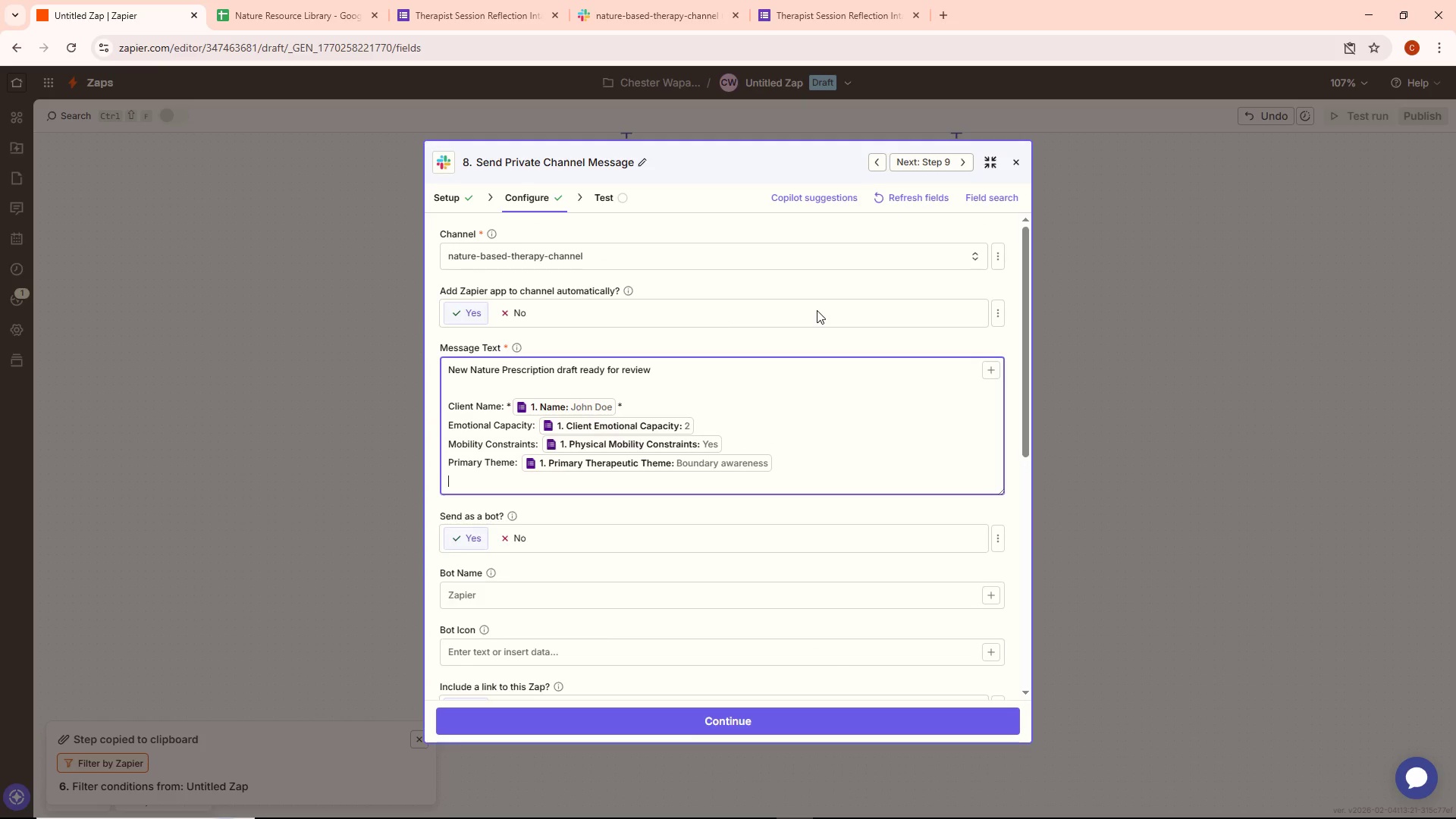 
key(Enter)
 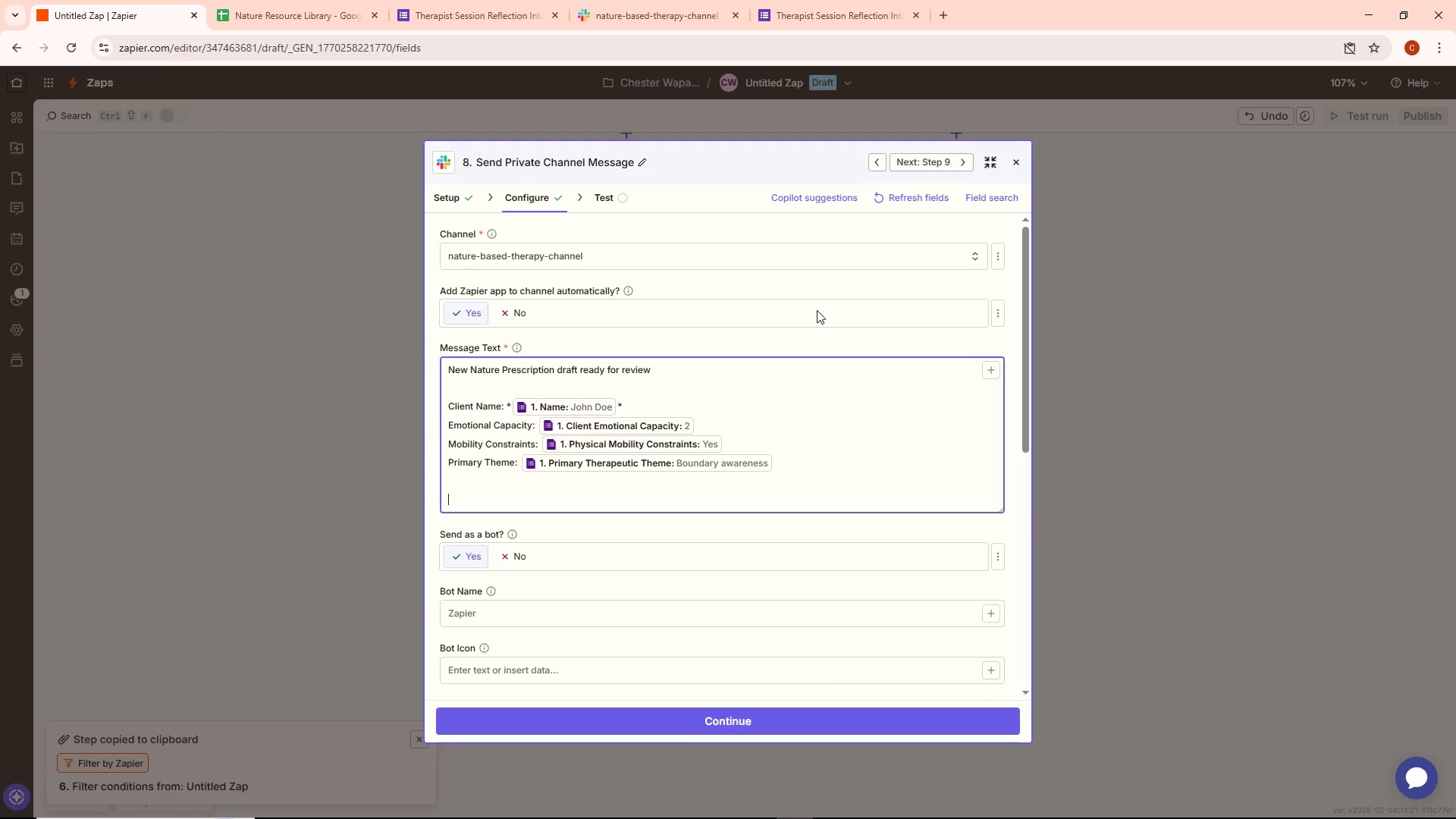 
key(Shift+ShiftRight)
 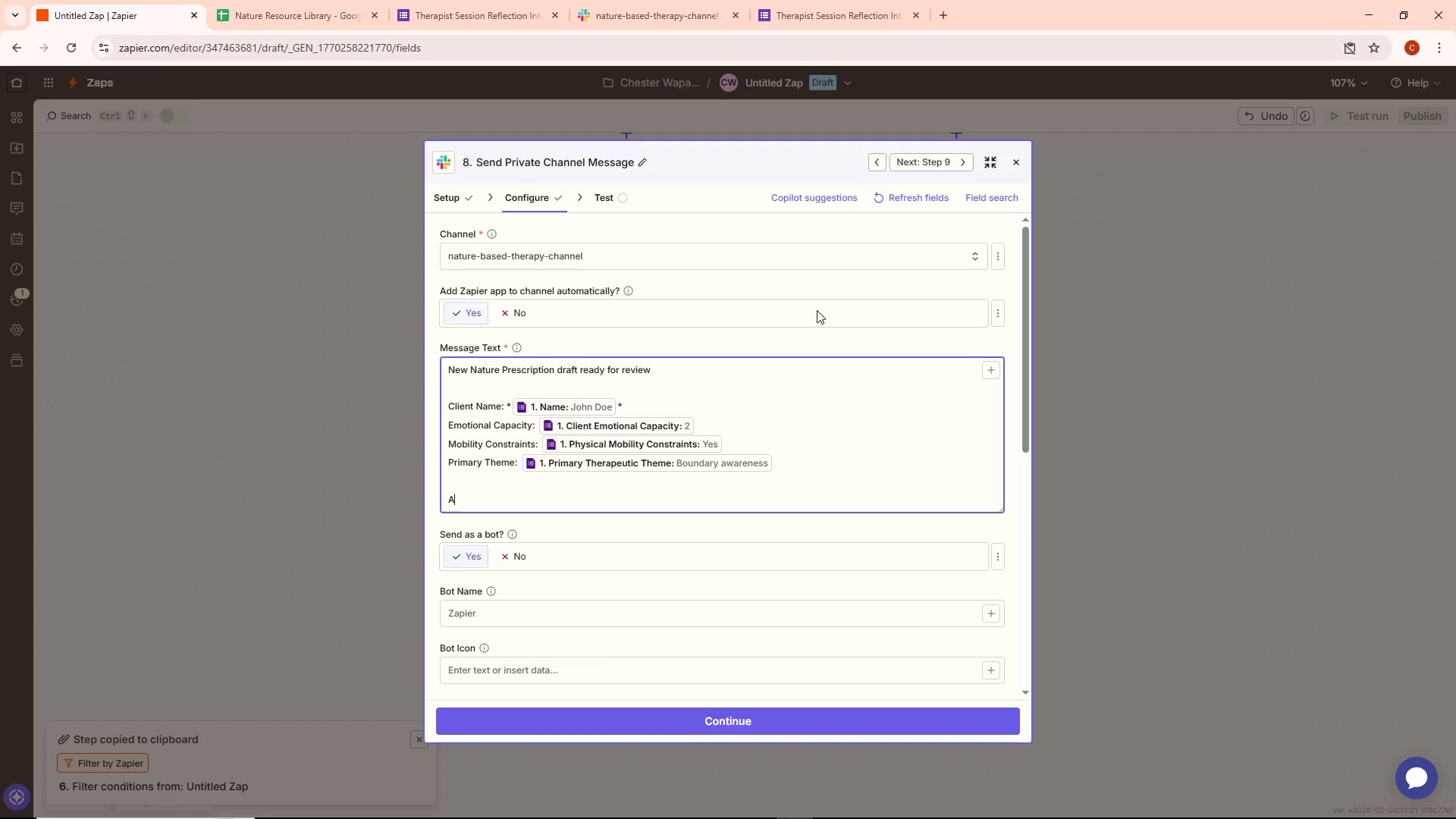 
key(Shift+A)
 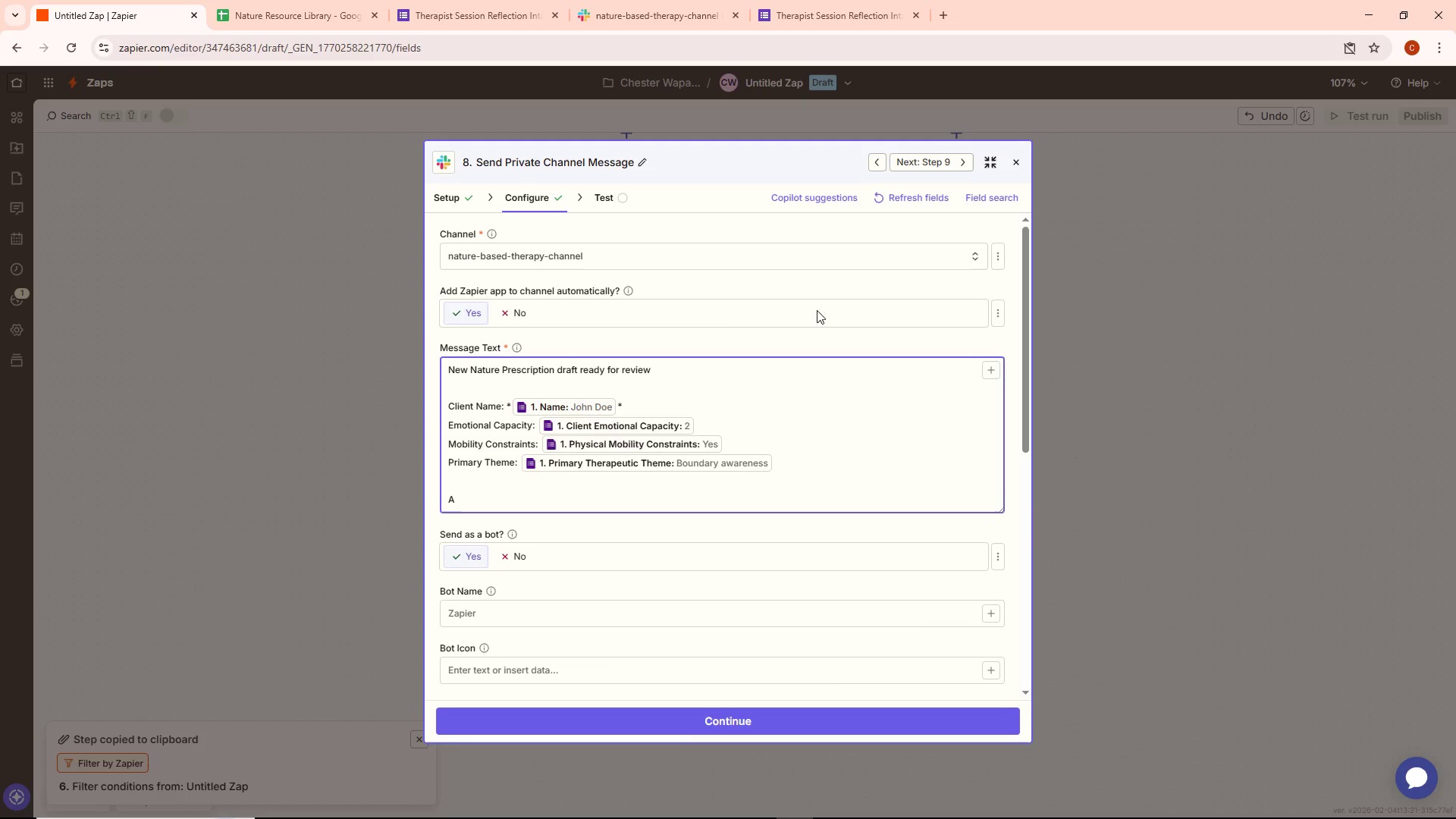 
key(Backspace)
 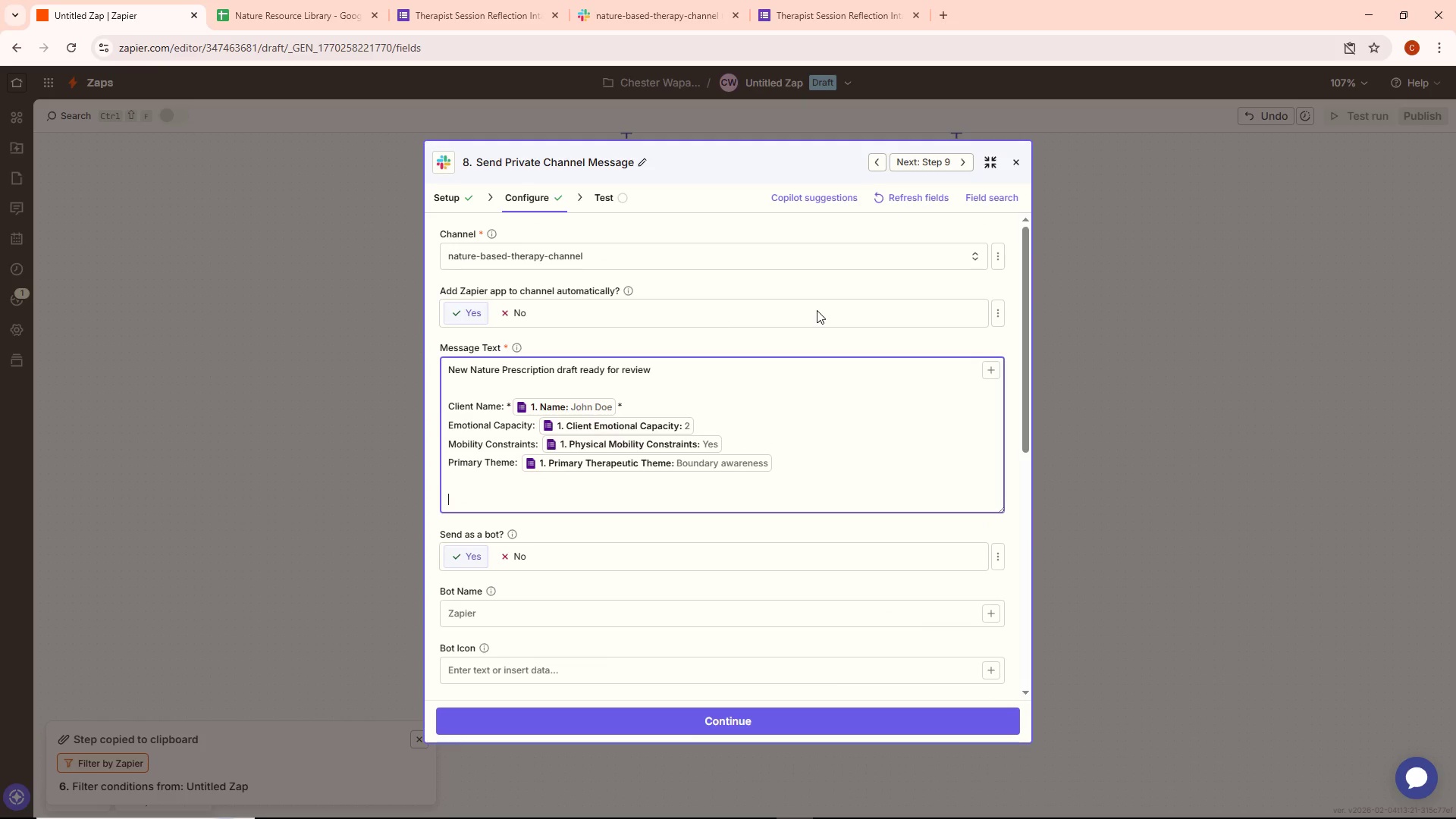 
key(Enter)
 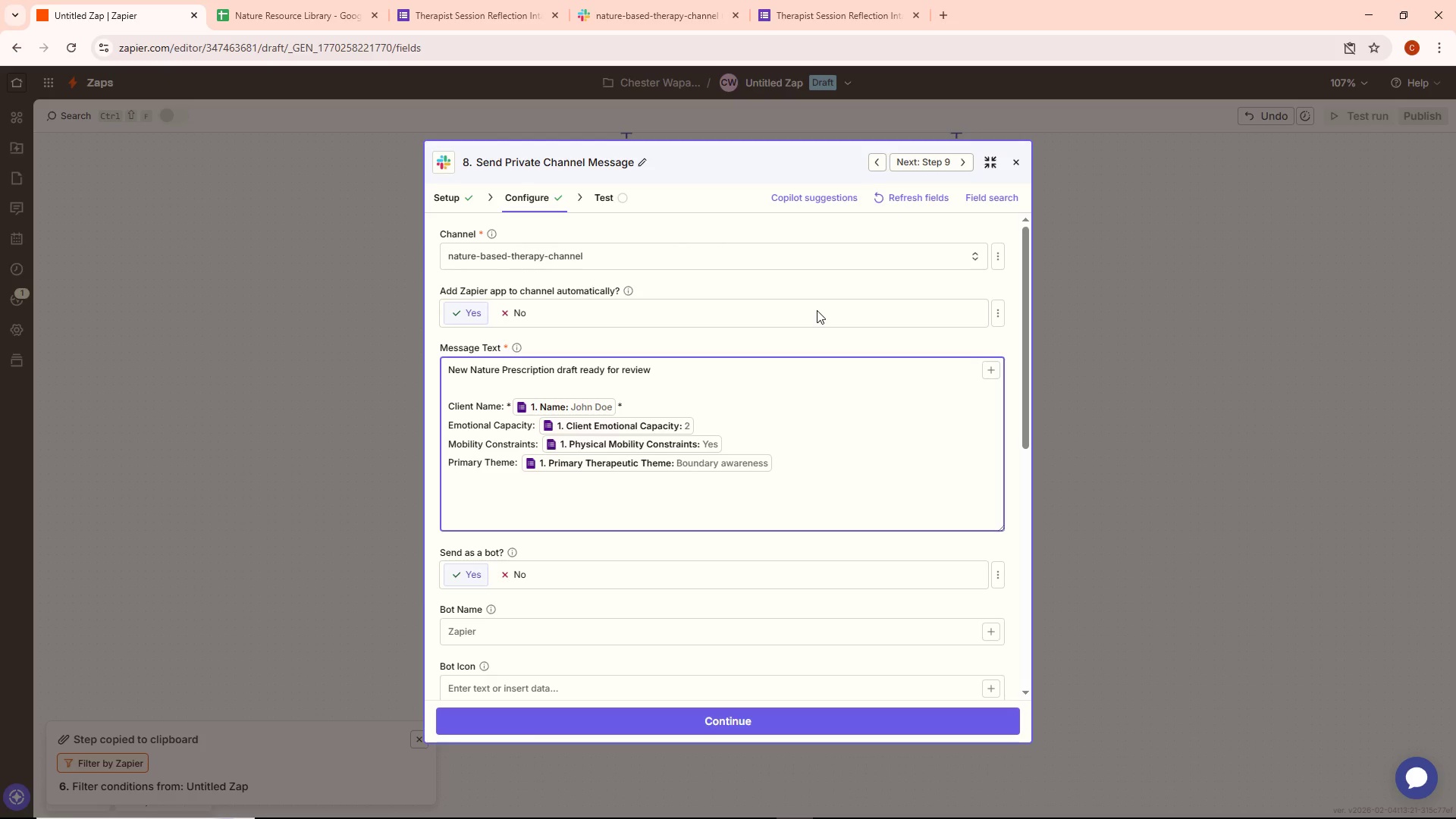 
type(AI Draft:)
 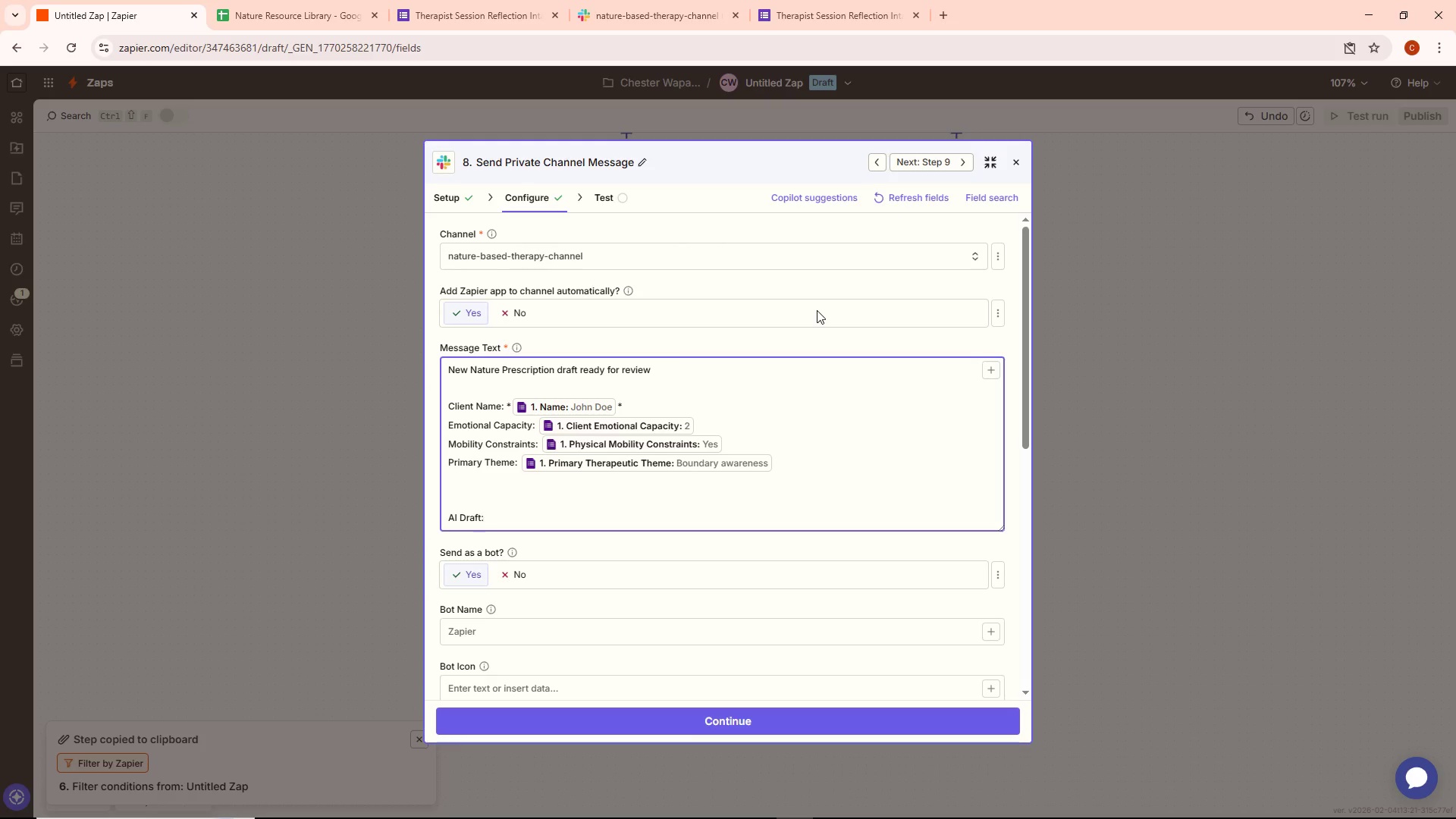 
key(Enter)
 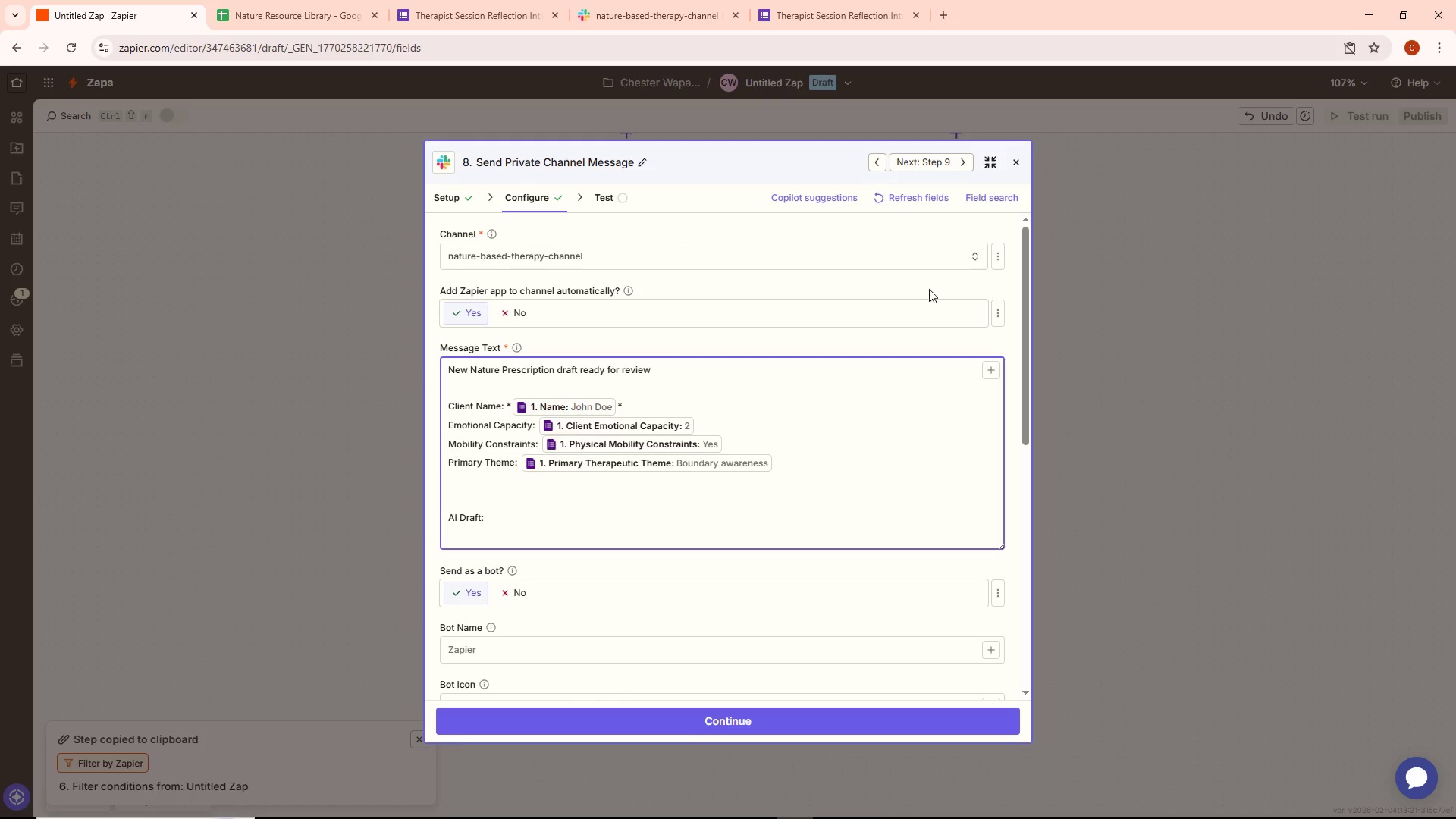 
wait(5.42)
 